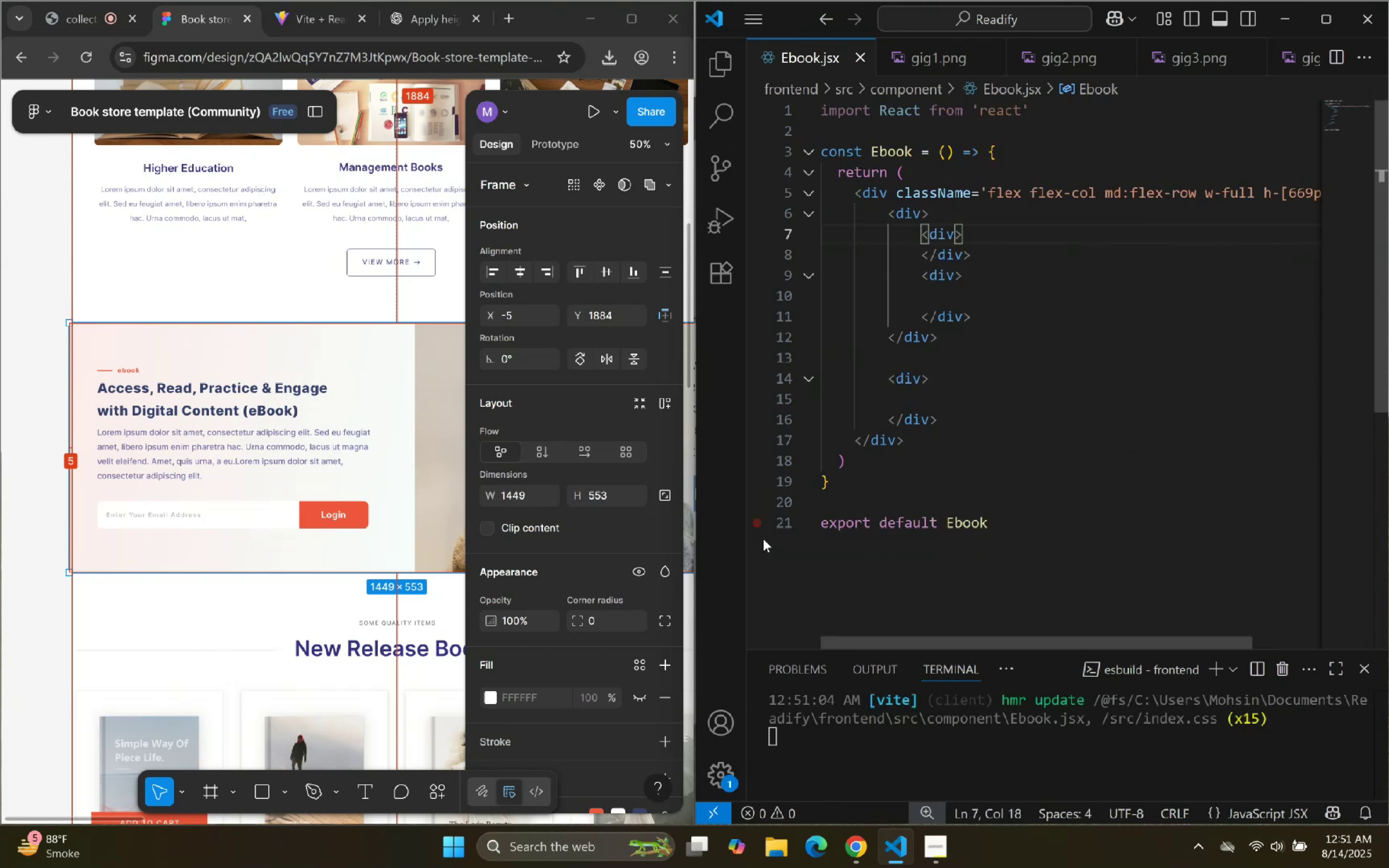 
key(Enter)
 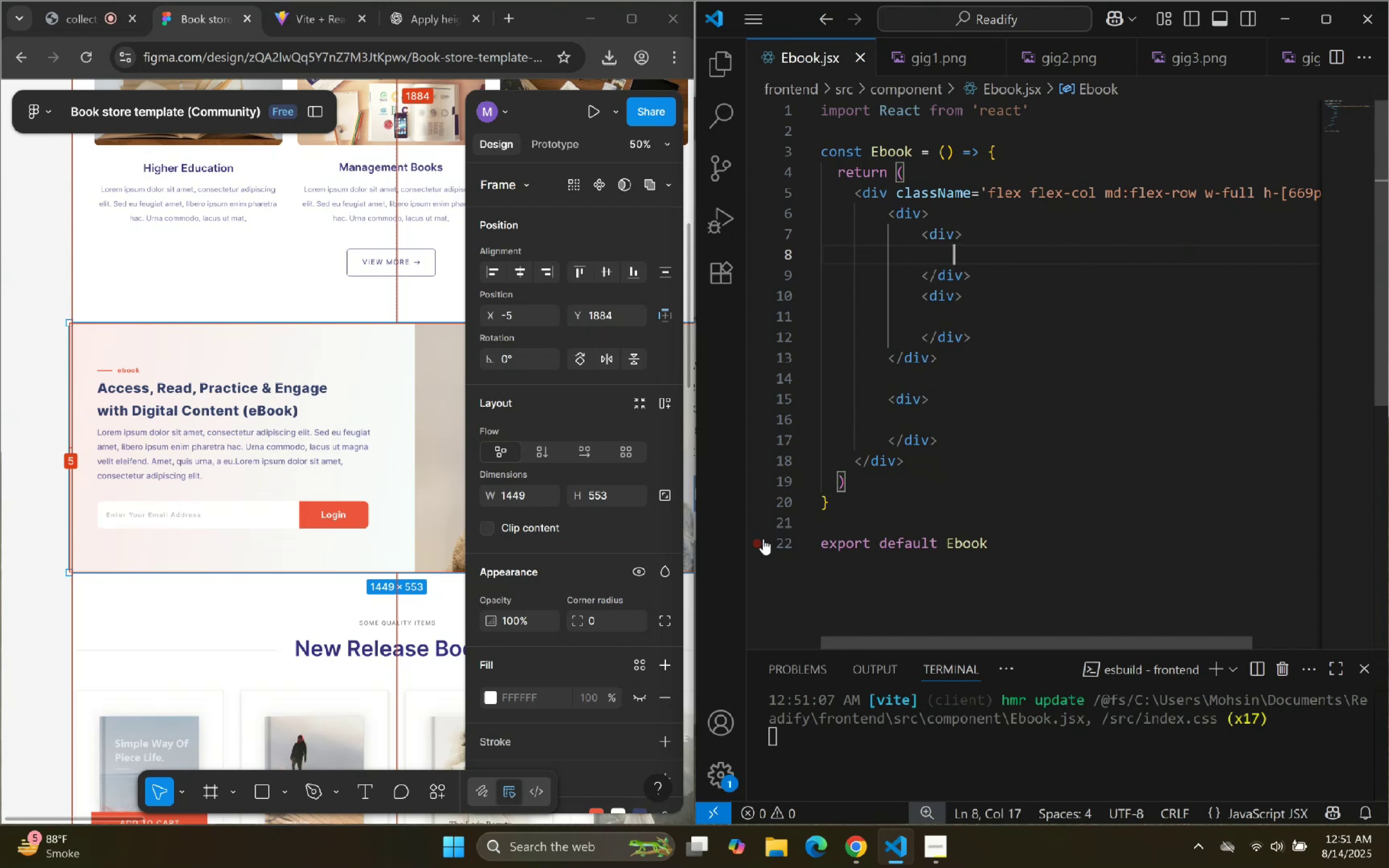 
wait(9.51)
 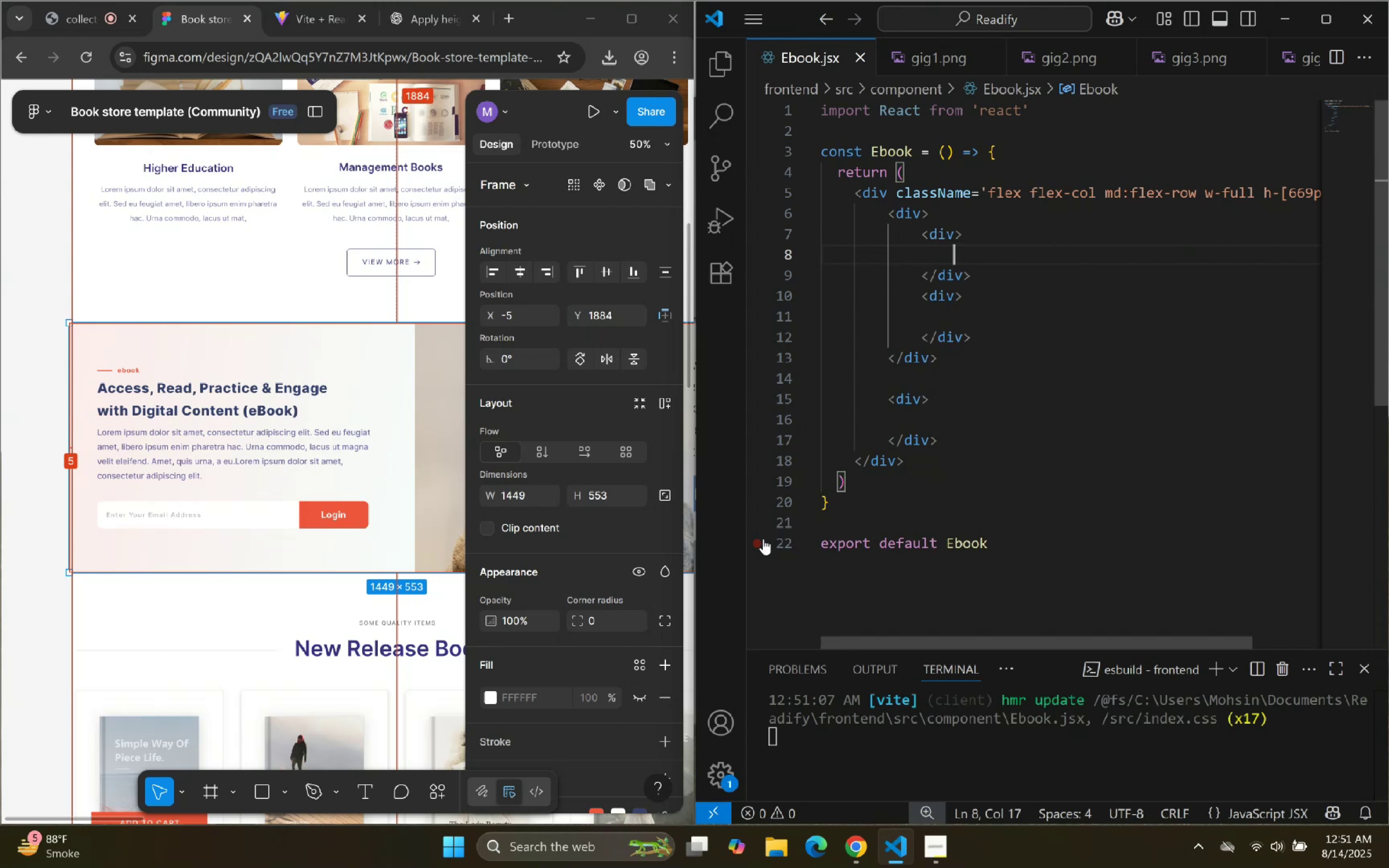 
key(ArrowLeft)
 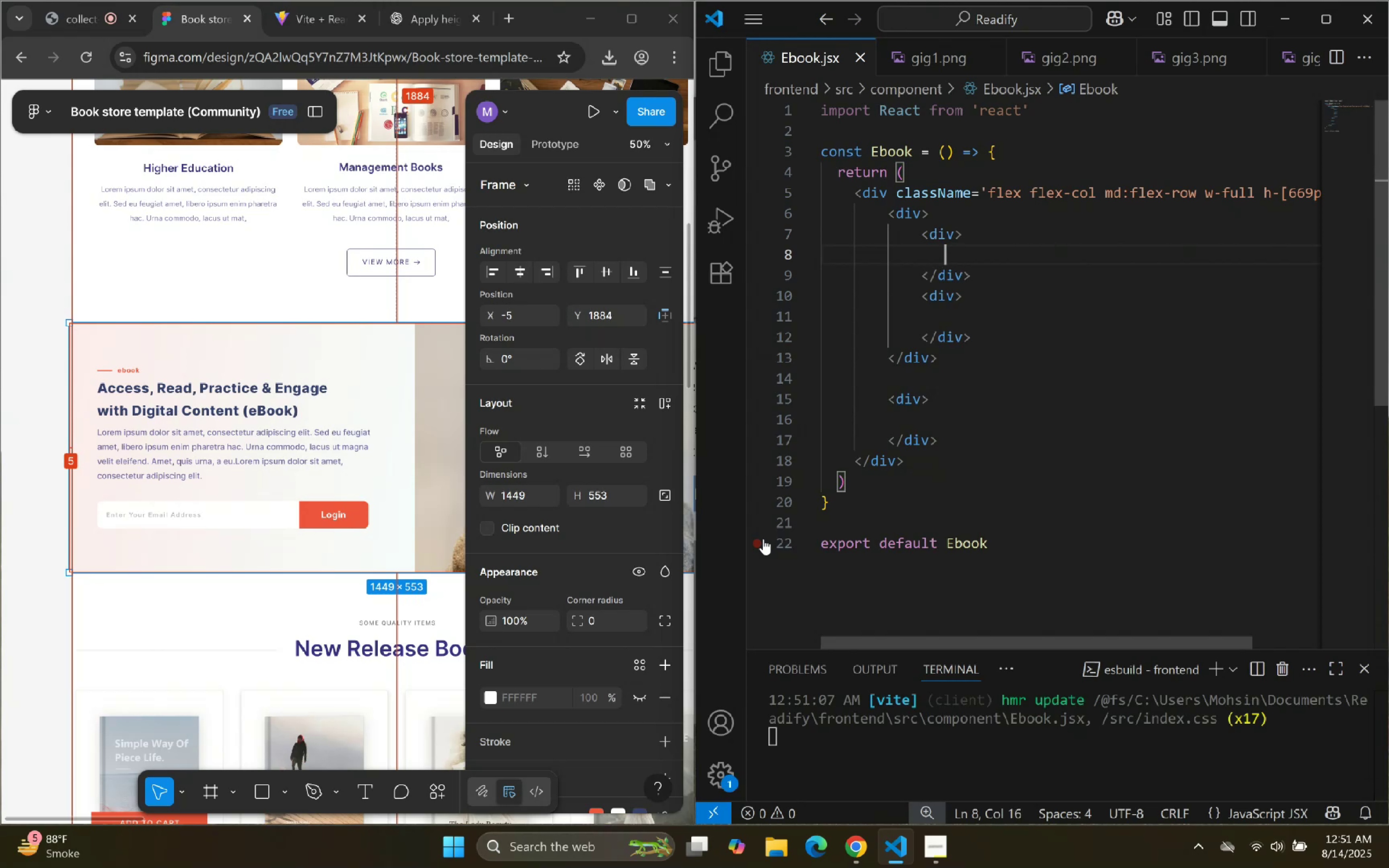 
key(ArrowUp)
 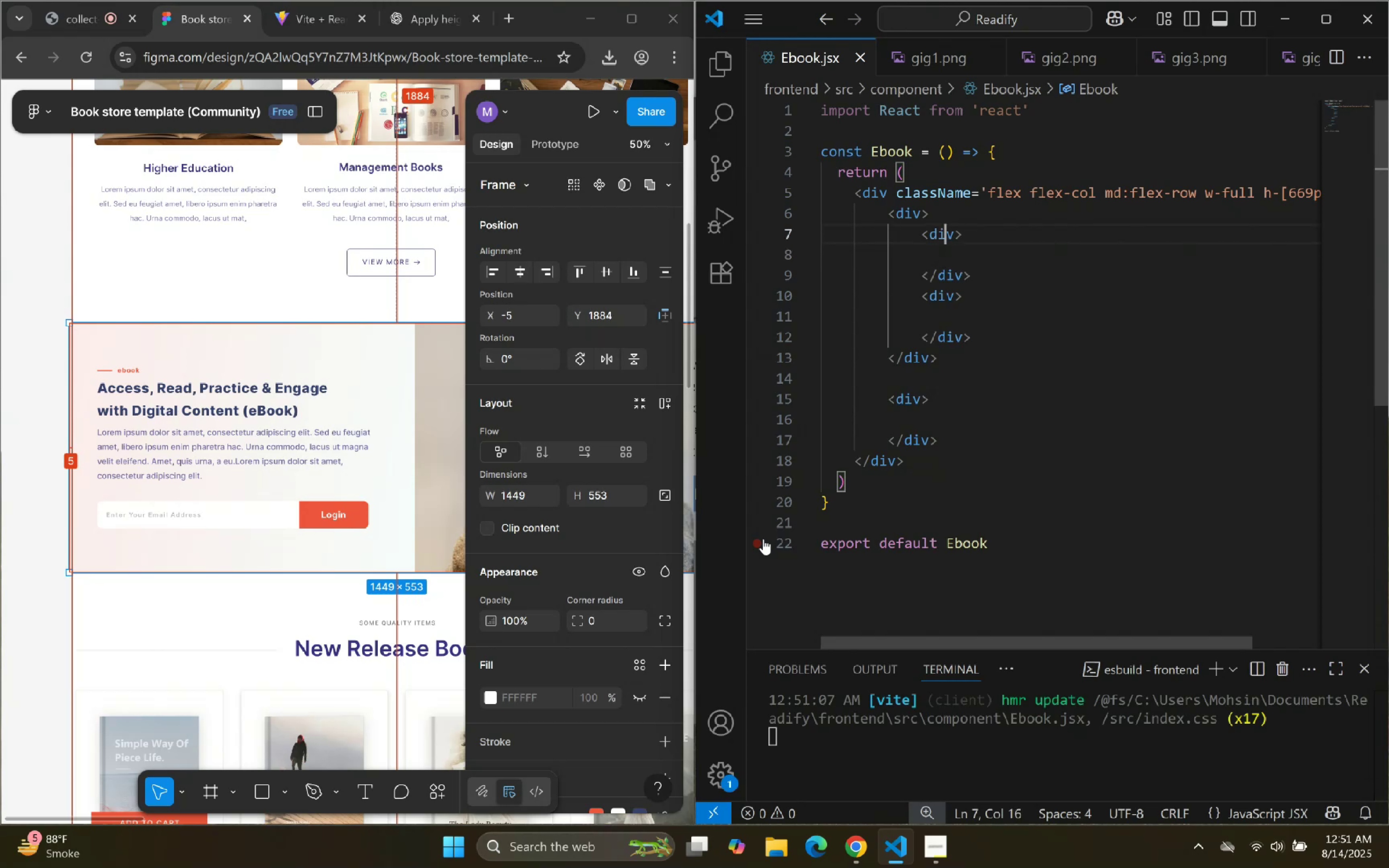 
key(ArrowUp)
 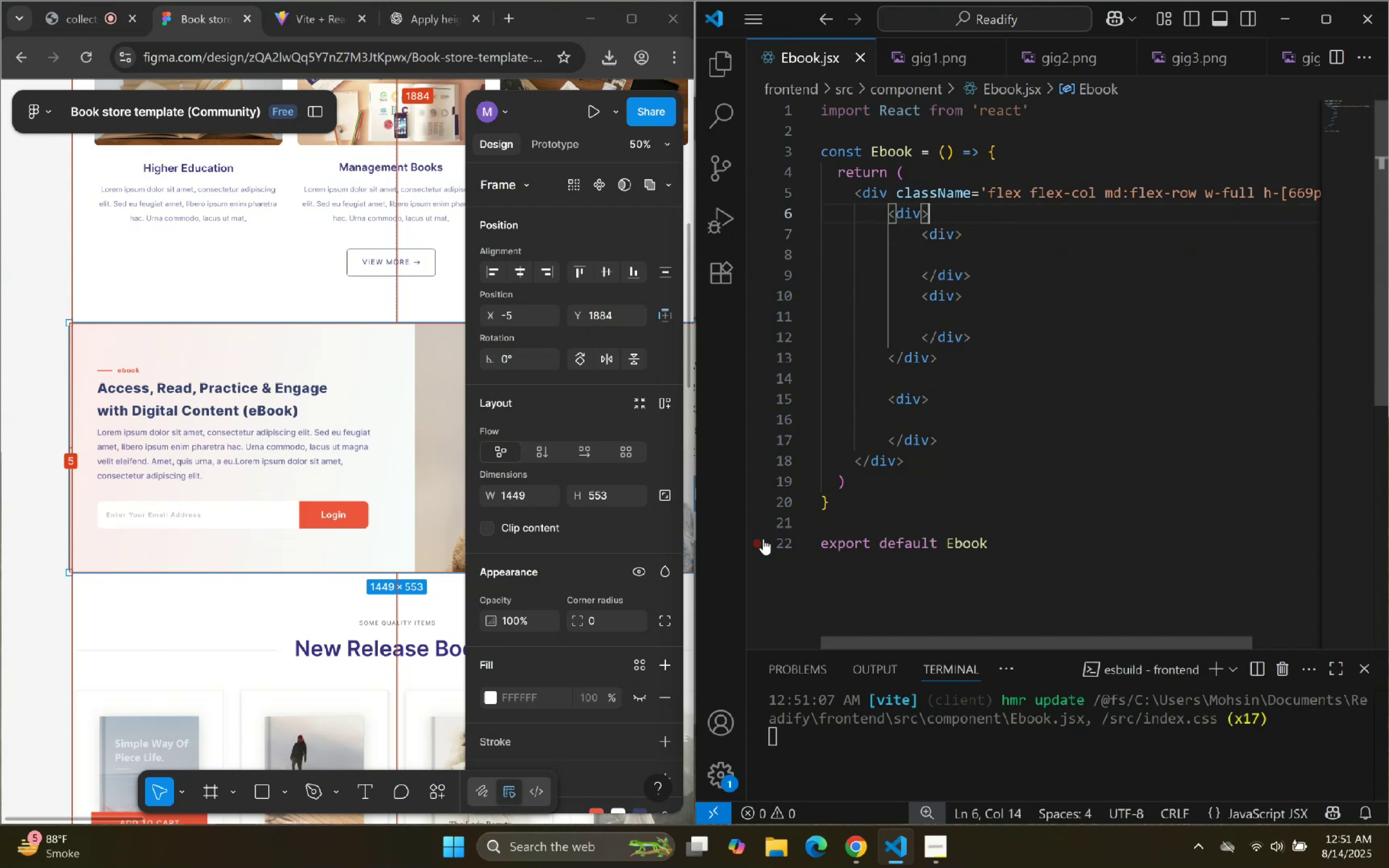 
key(ArrowLeft)
 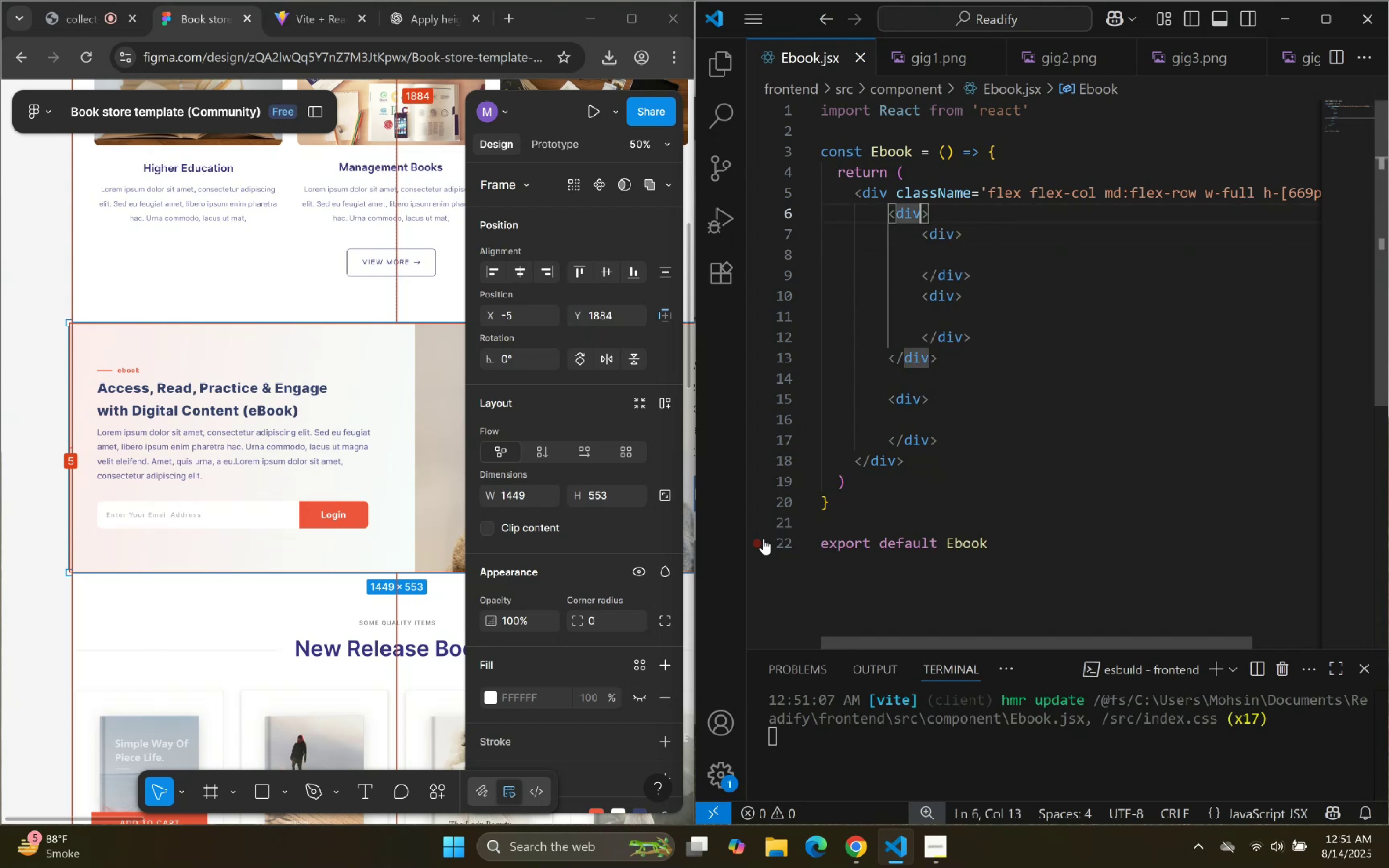 
type( clas)
 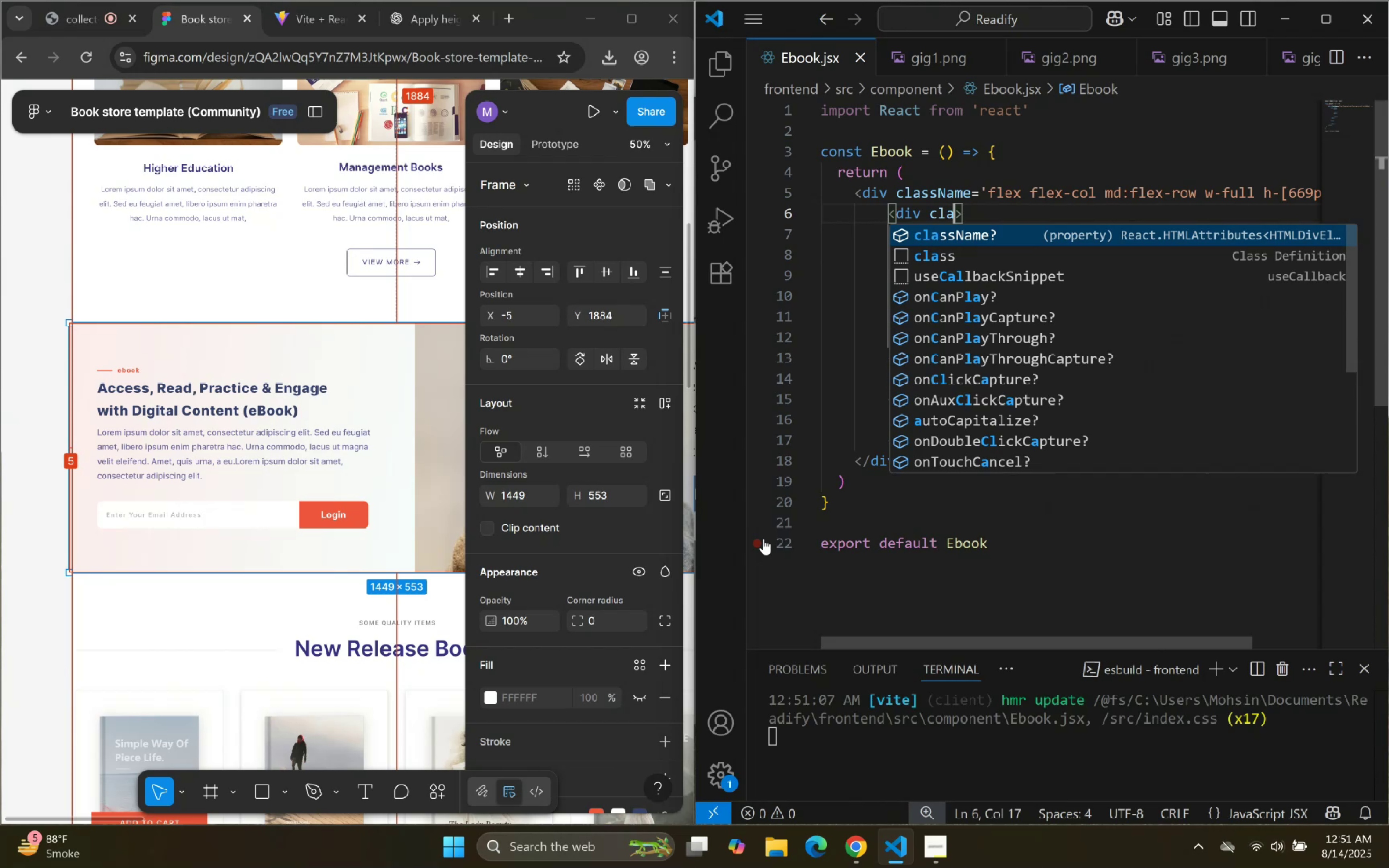 
key(Enter)
 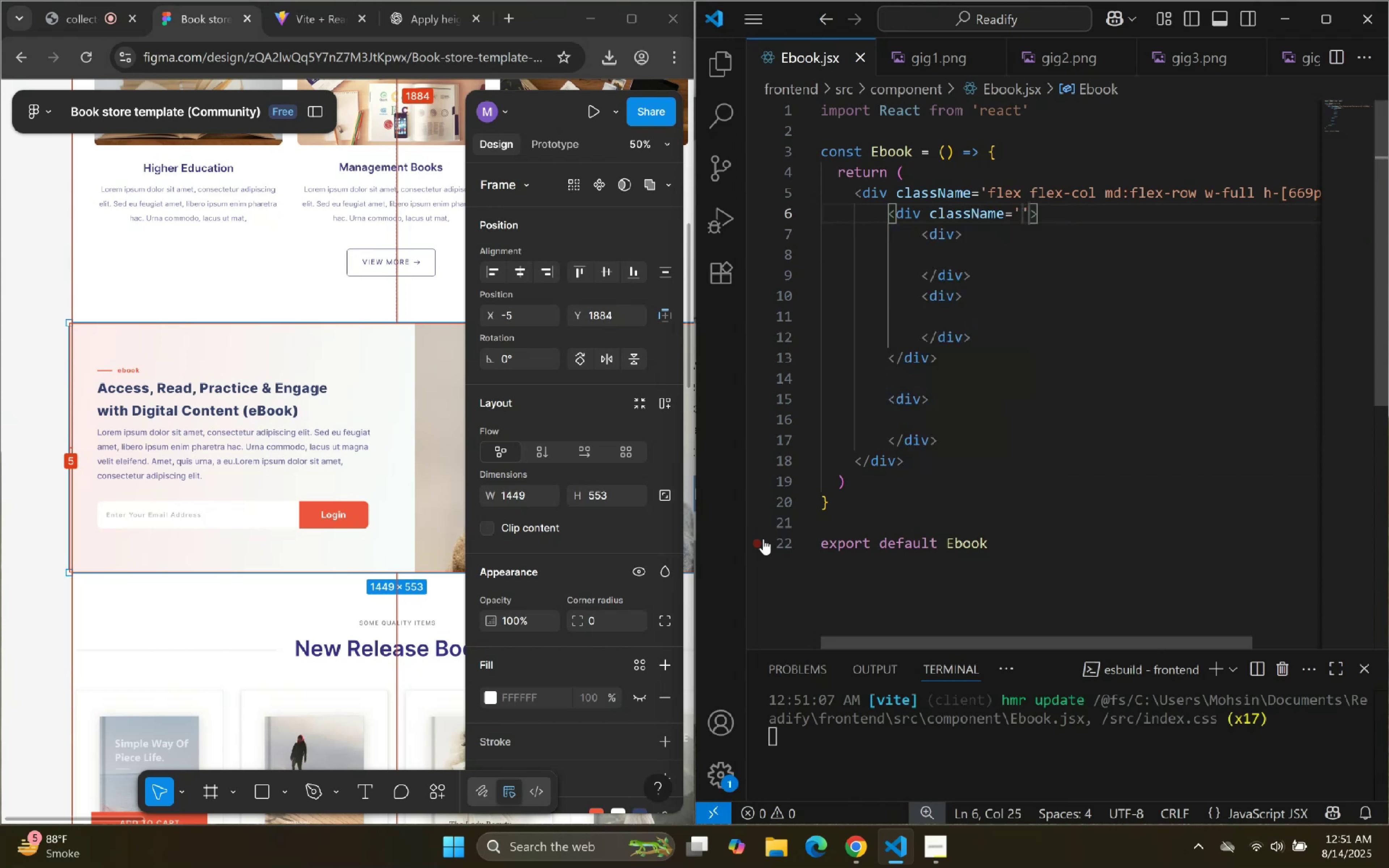 
key(W)
 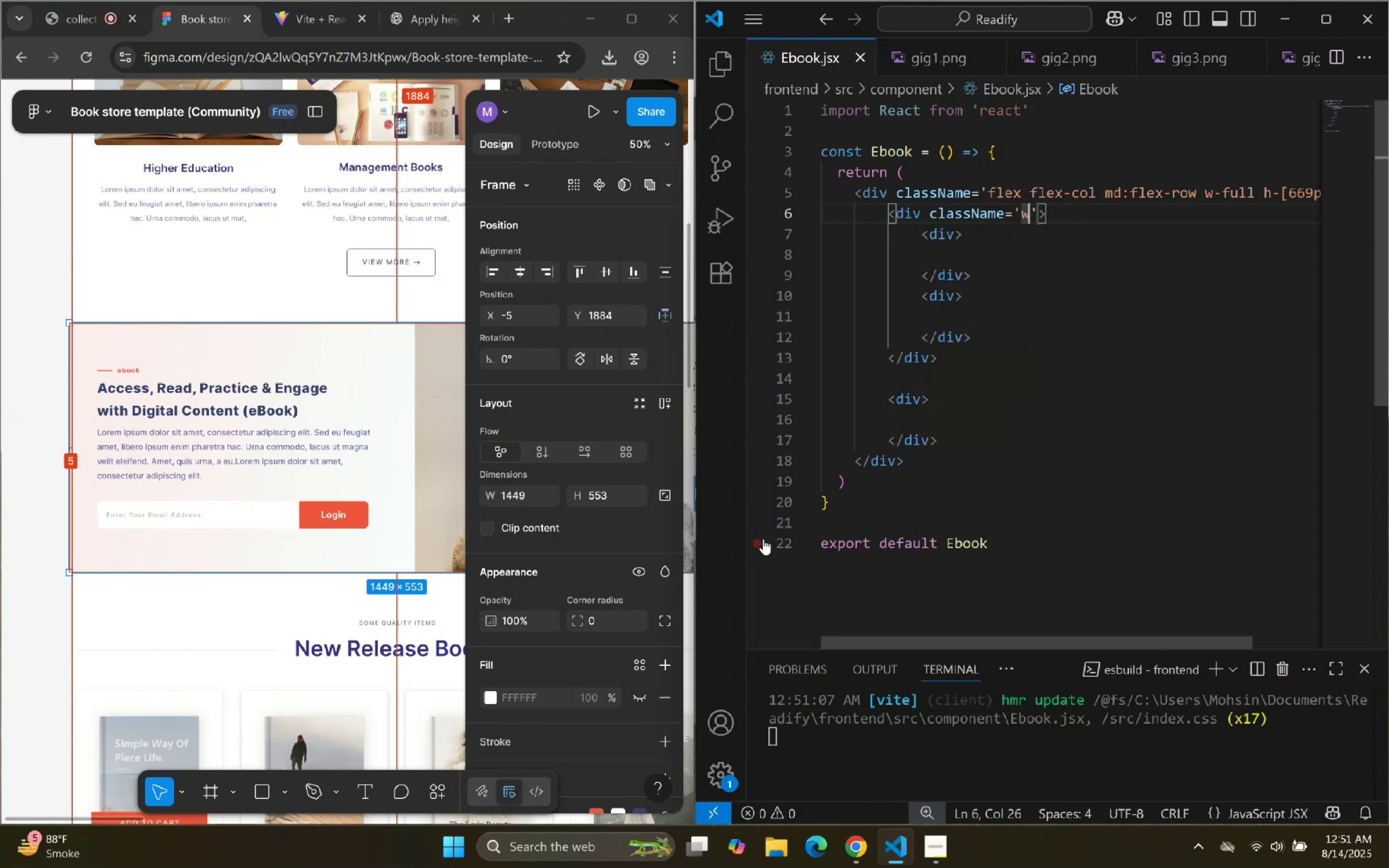 
key(Minus)
 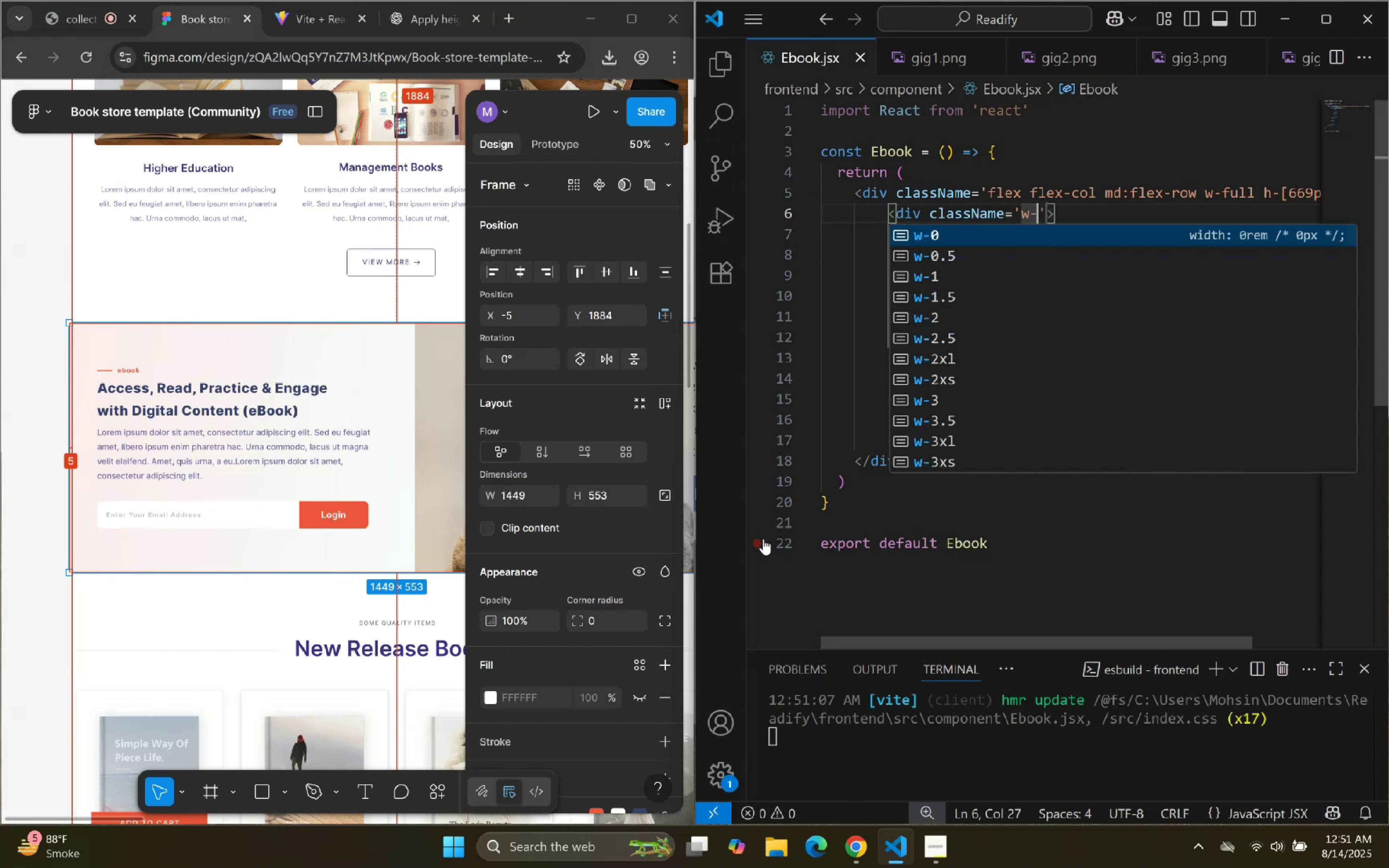 
key(Slash)
 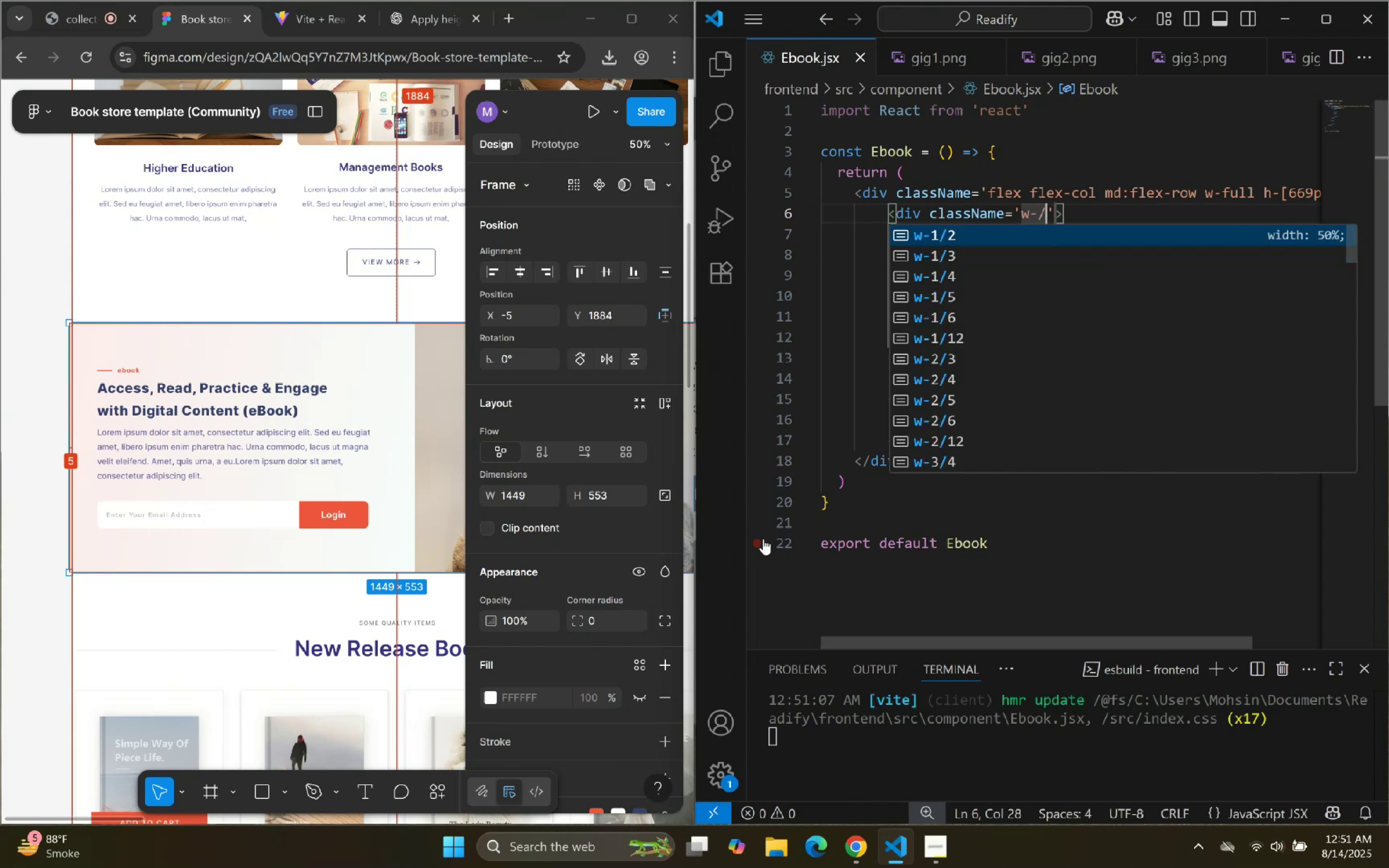 
key(1)
 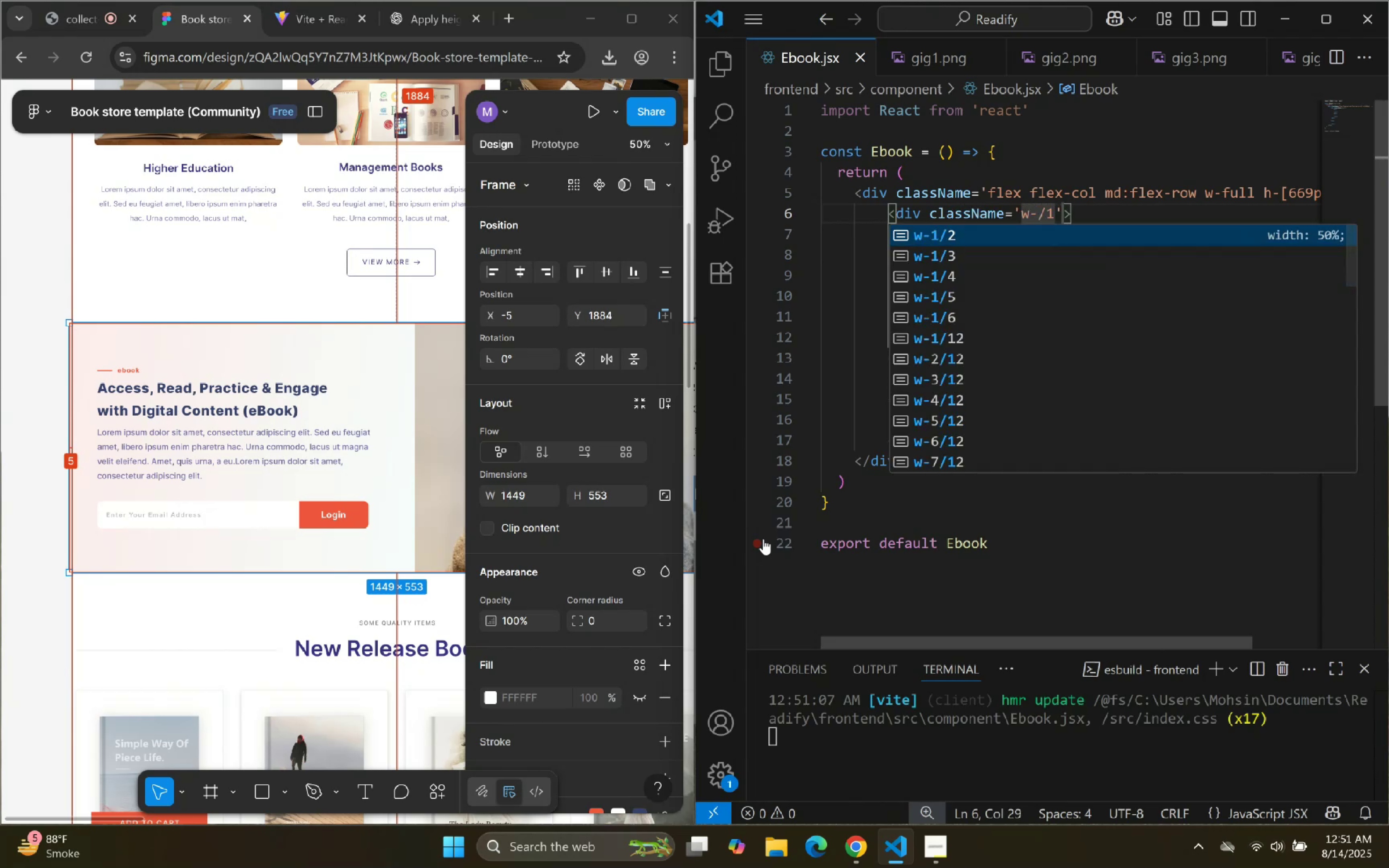 
key(Enter)
 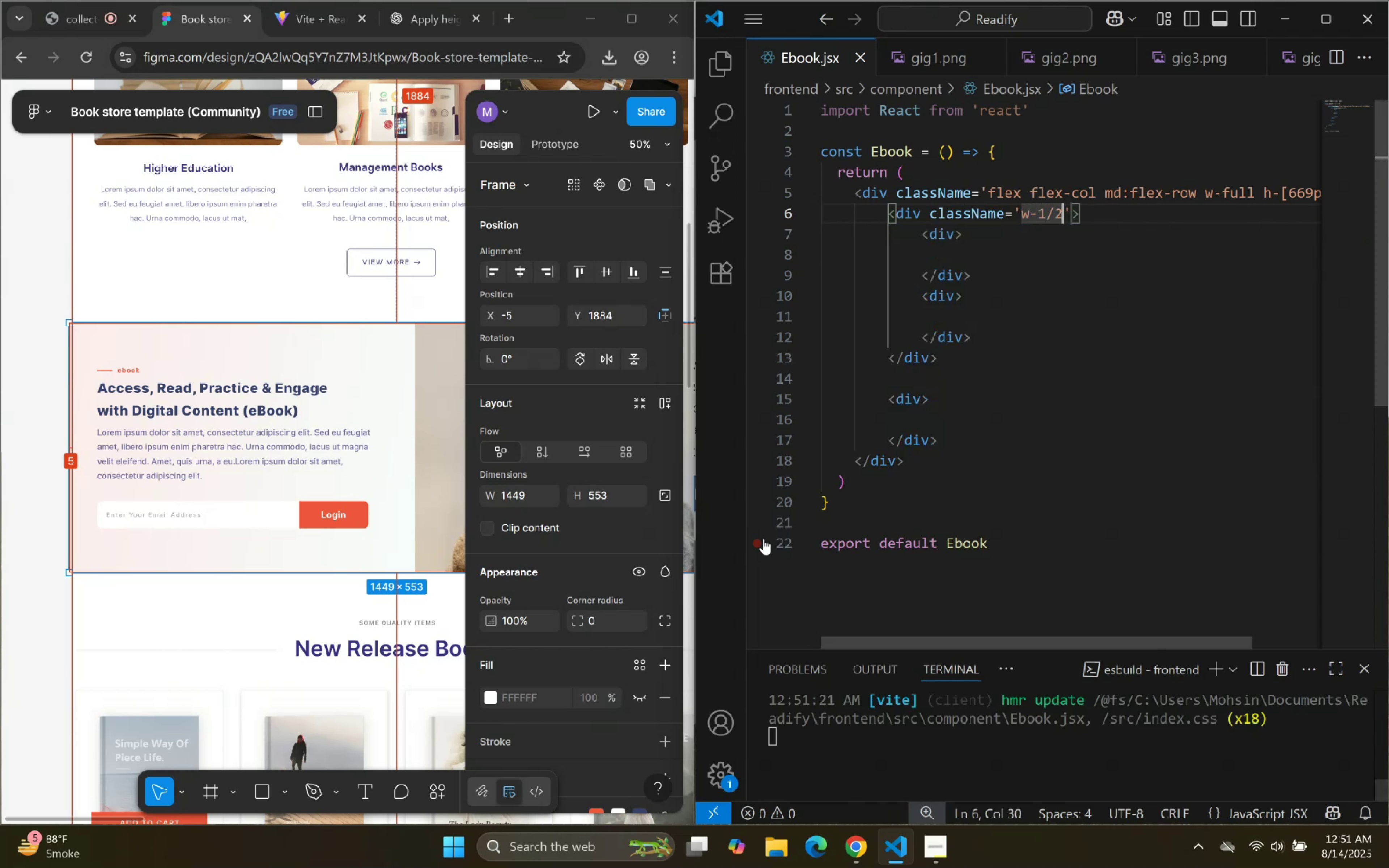 
key(ArrowRight)
 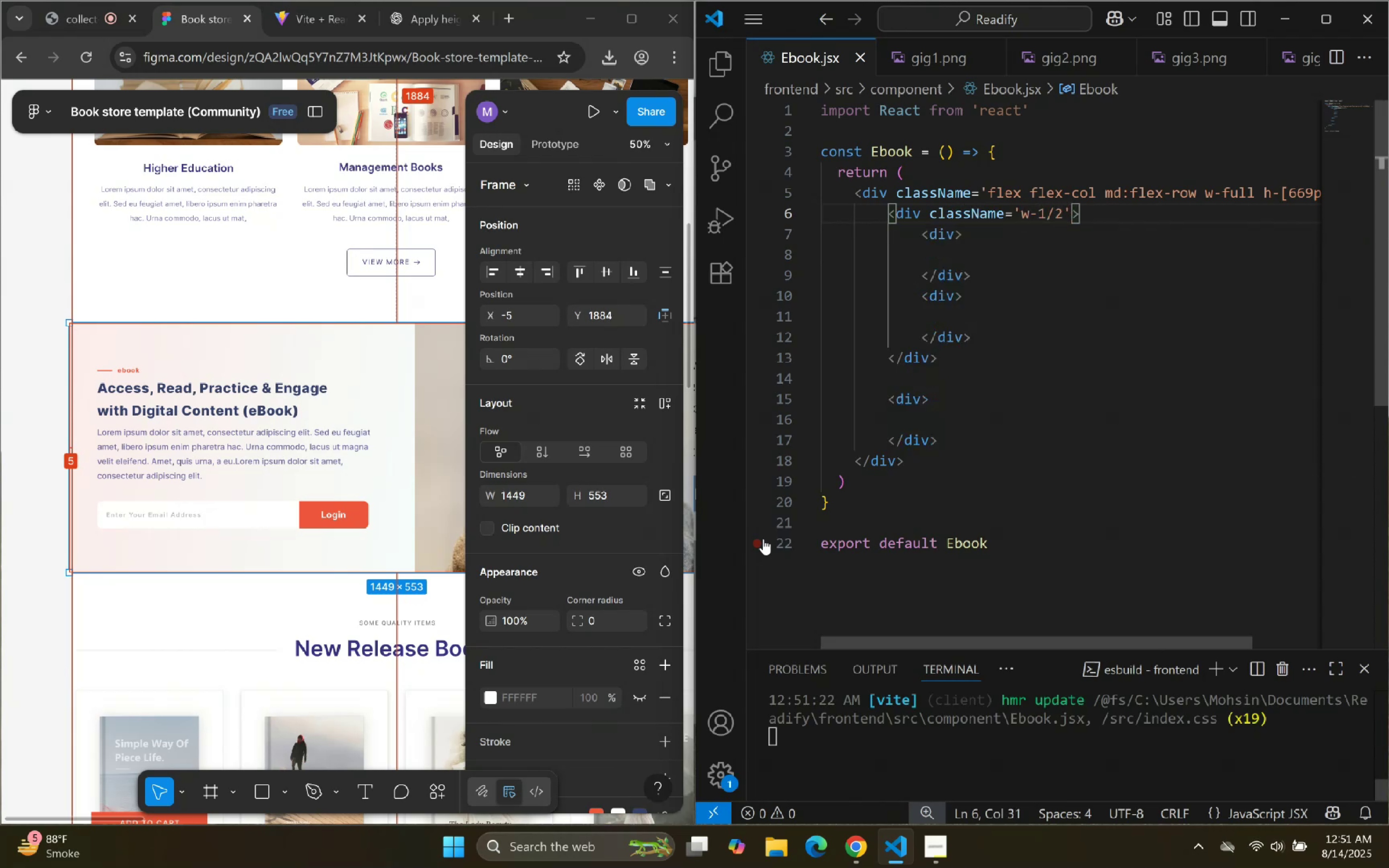 
key(ArrowDown)
 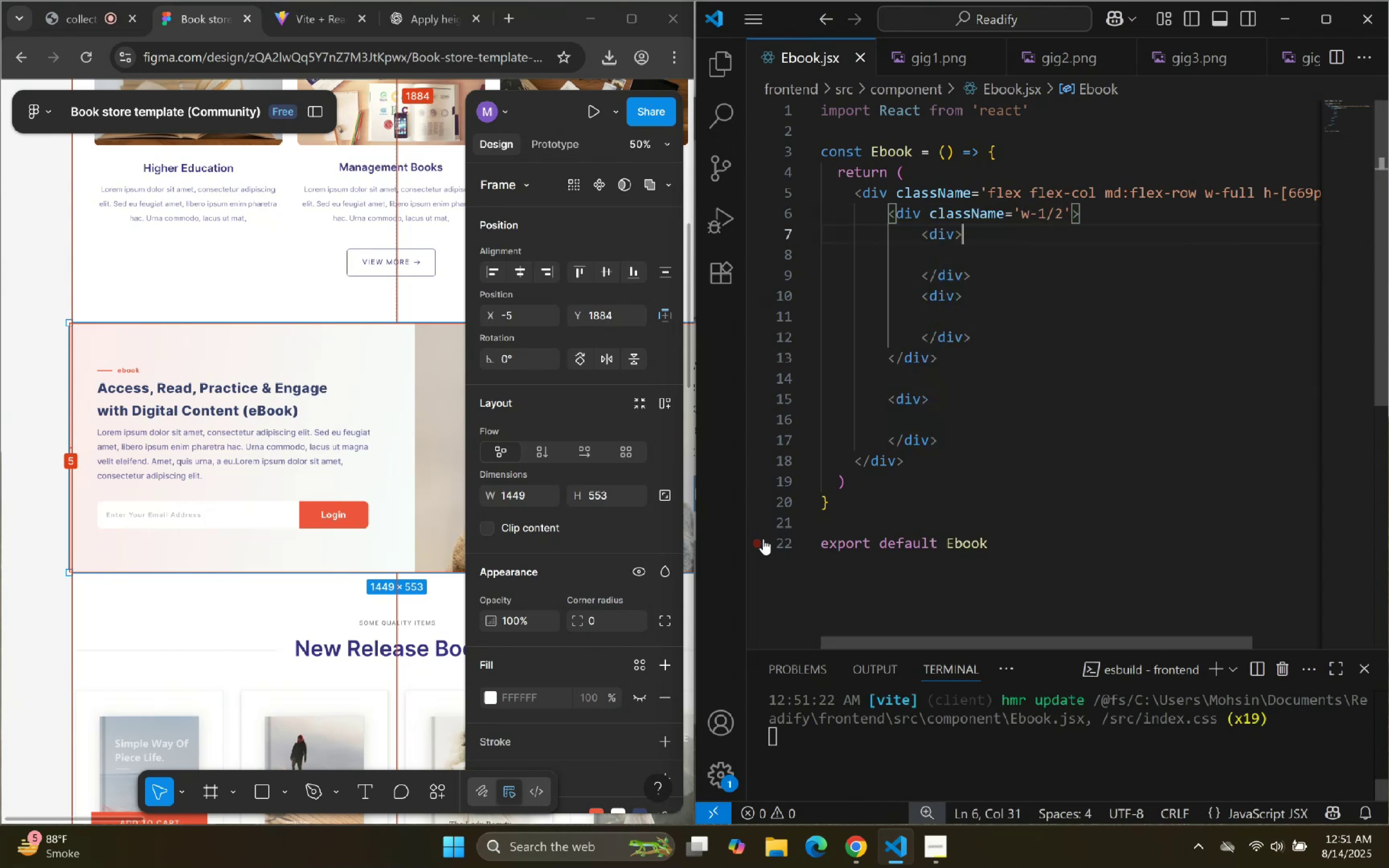 
key(ArrowDown)
 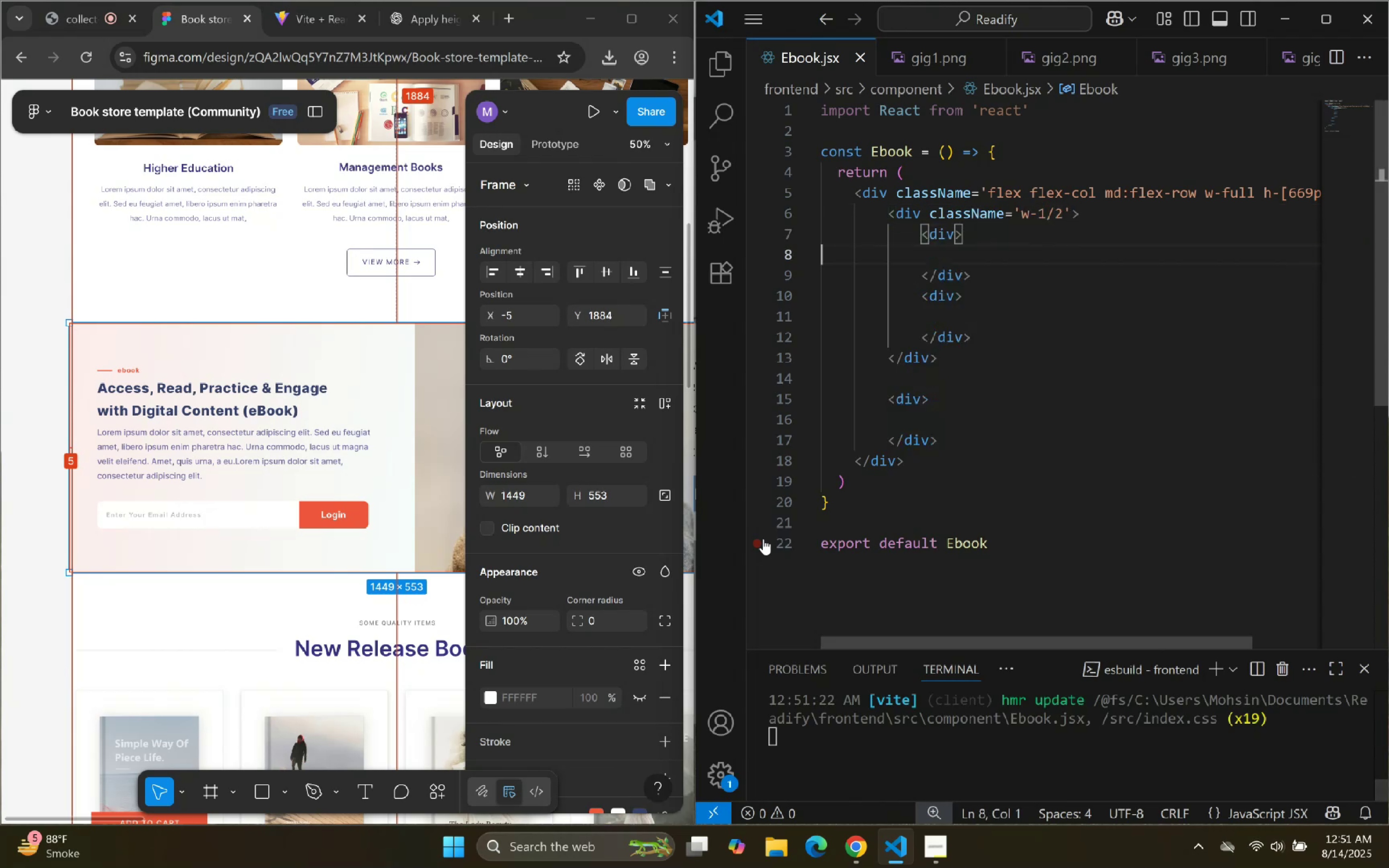 
key(ArrowDown)
 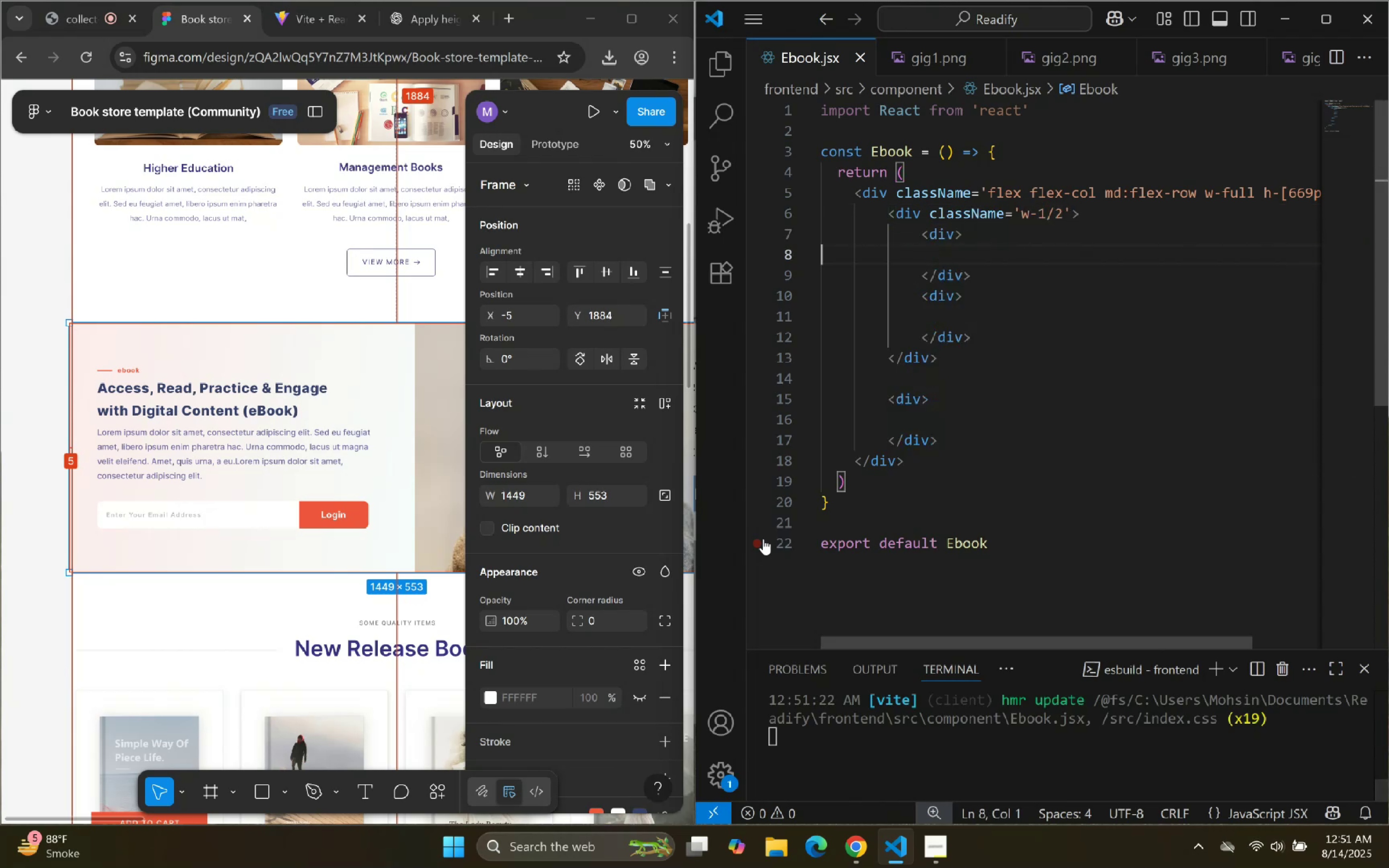 
key(ArrowDown)
 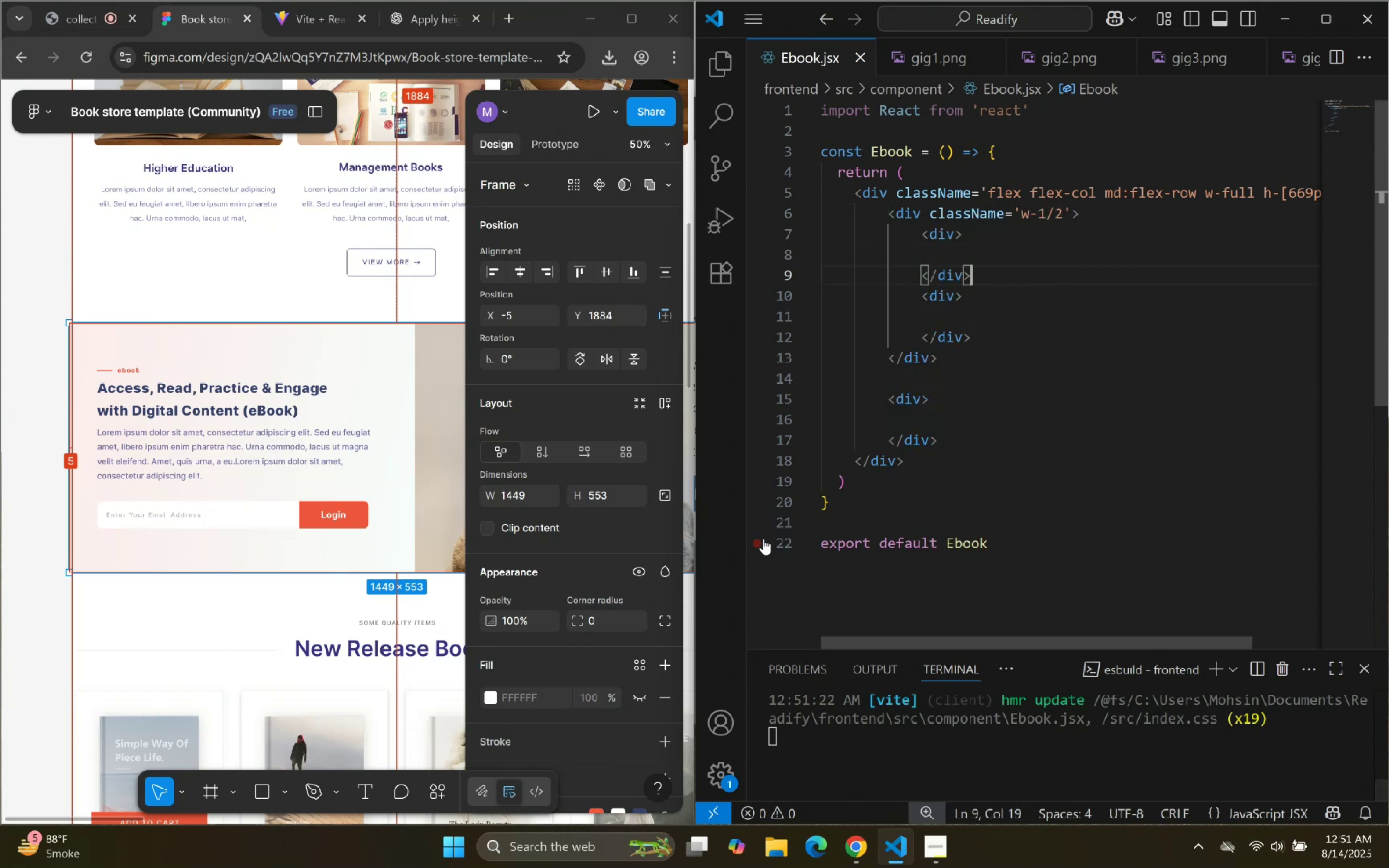 
key(ArrowDown)
 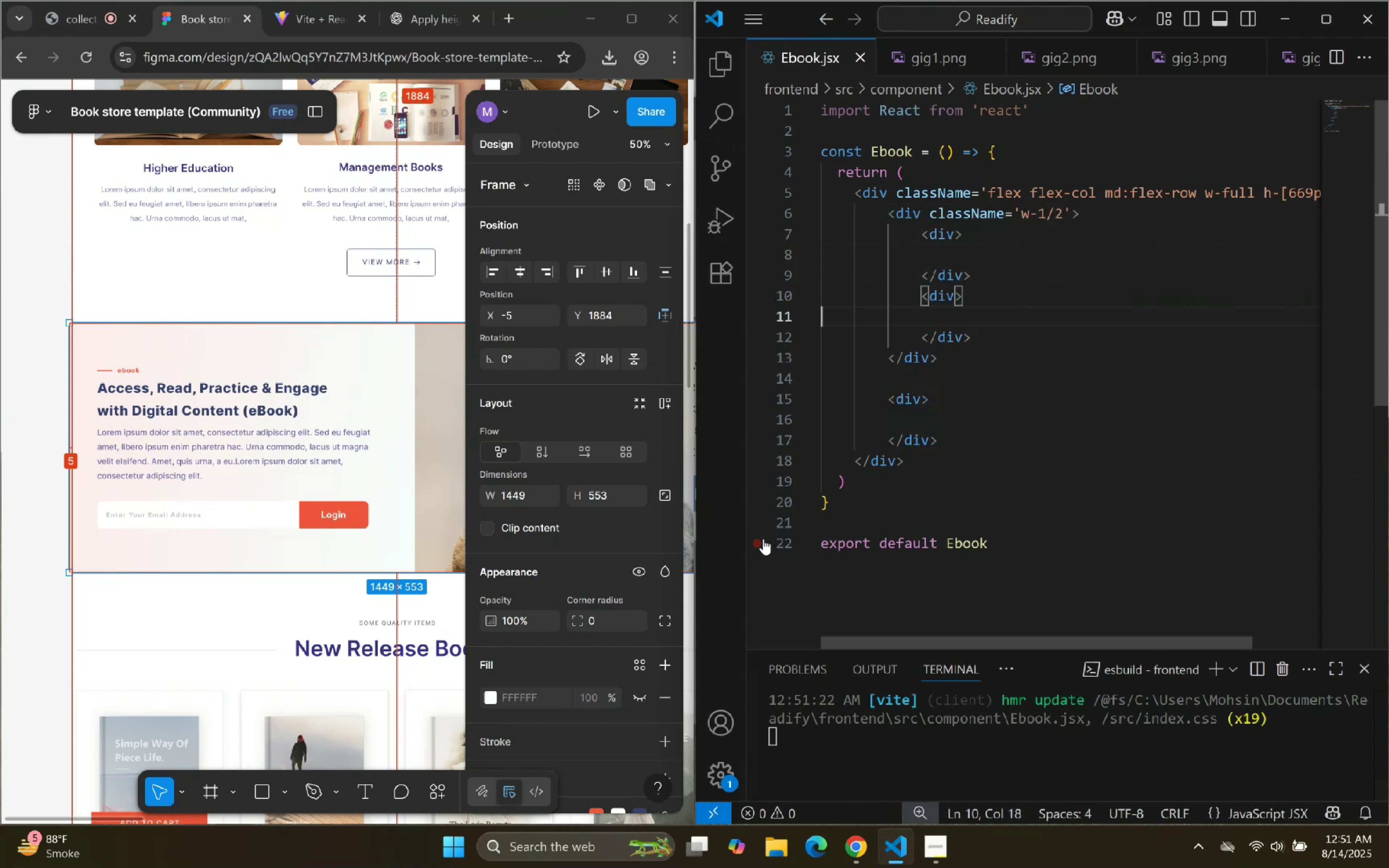 
key(ArrowDown)
 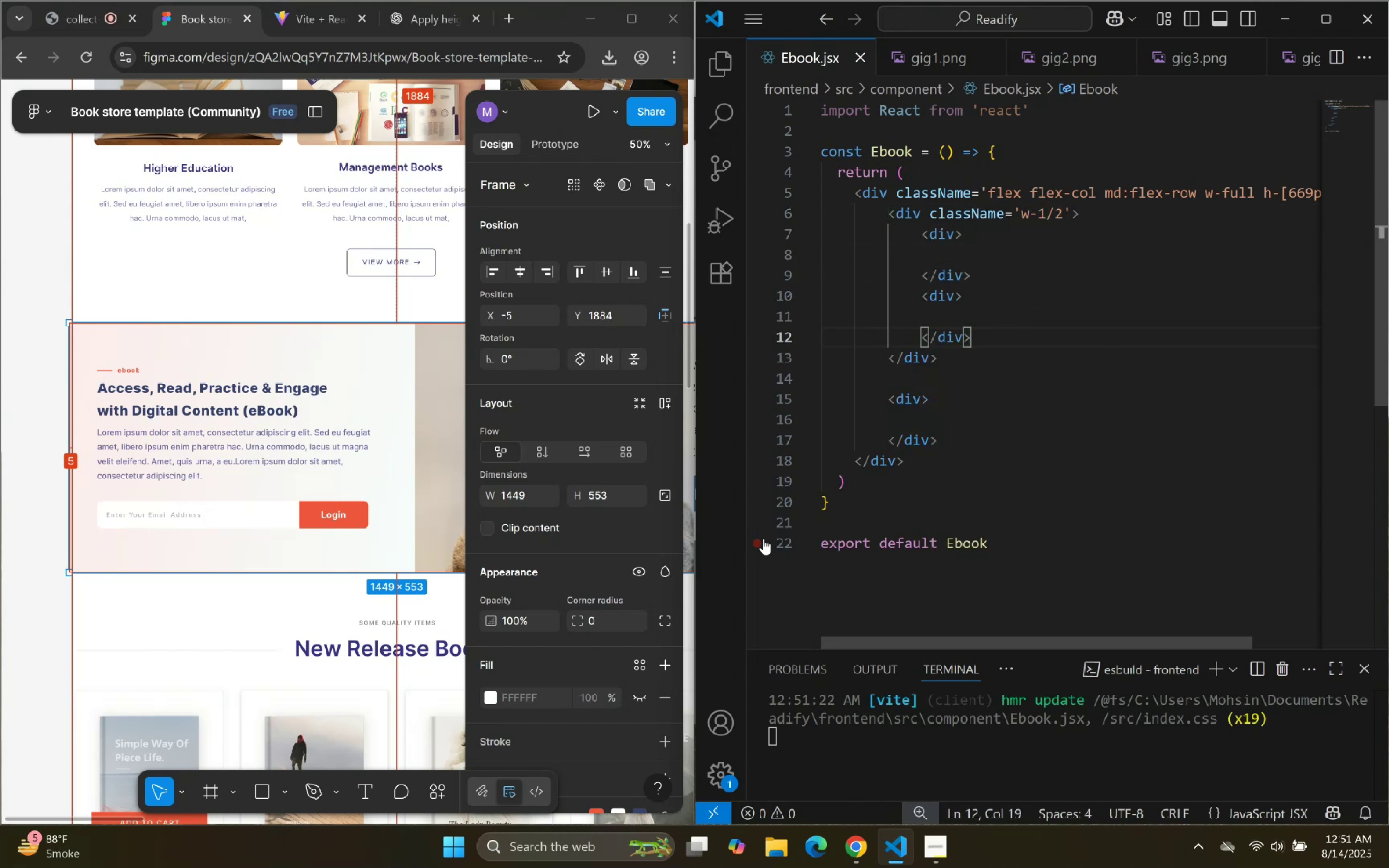 
key(ArrowUp)
 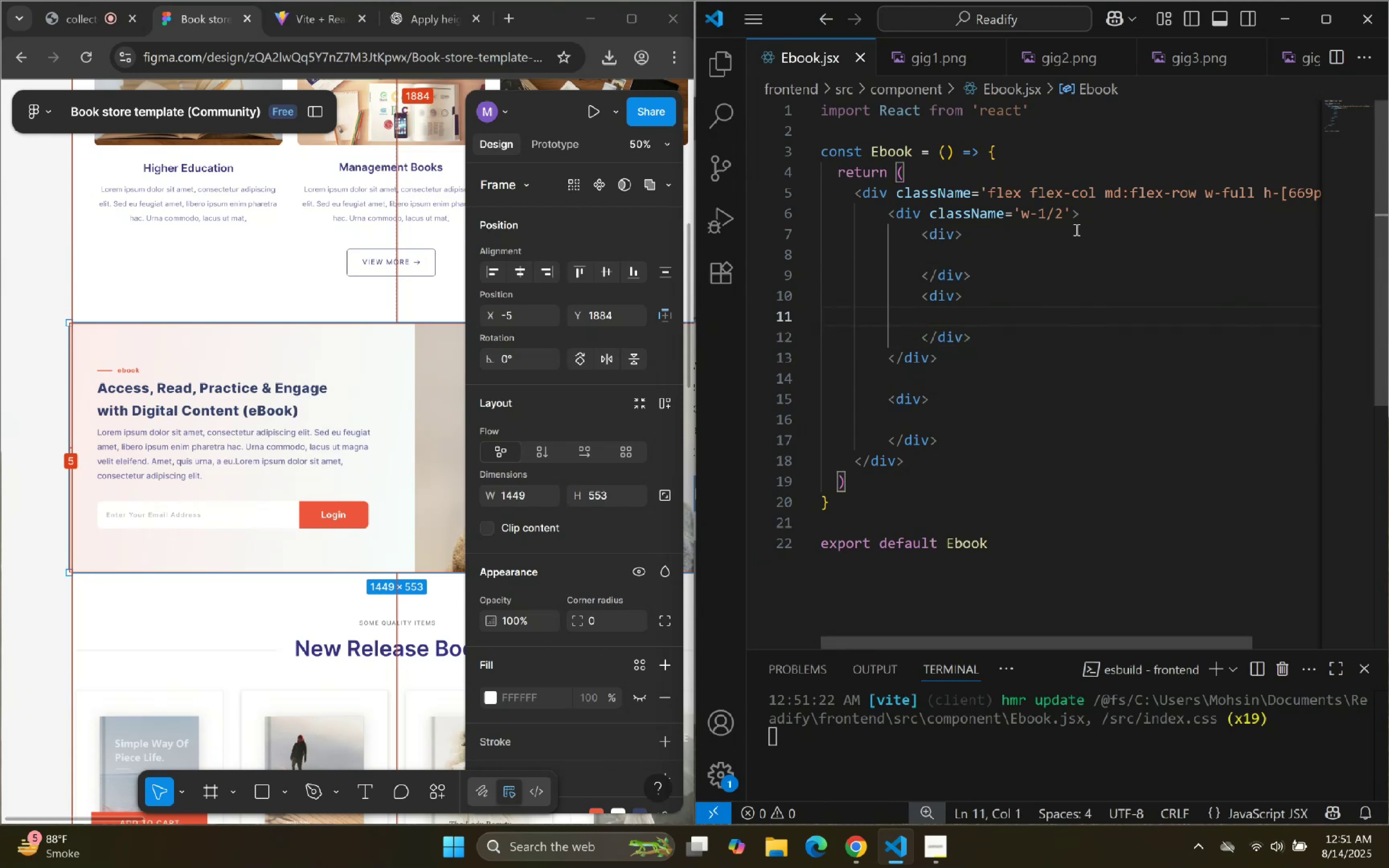 
left_click([1067, 208])
 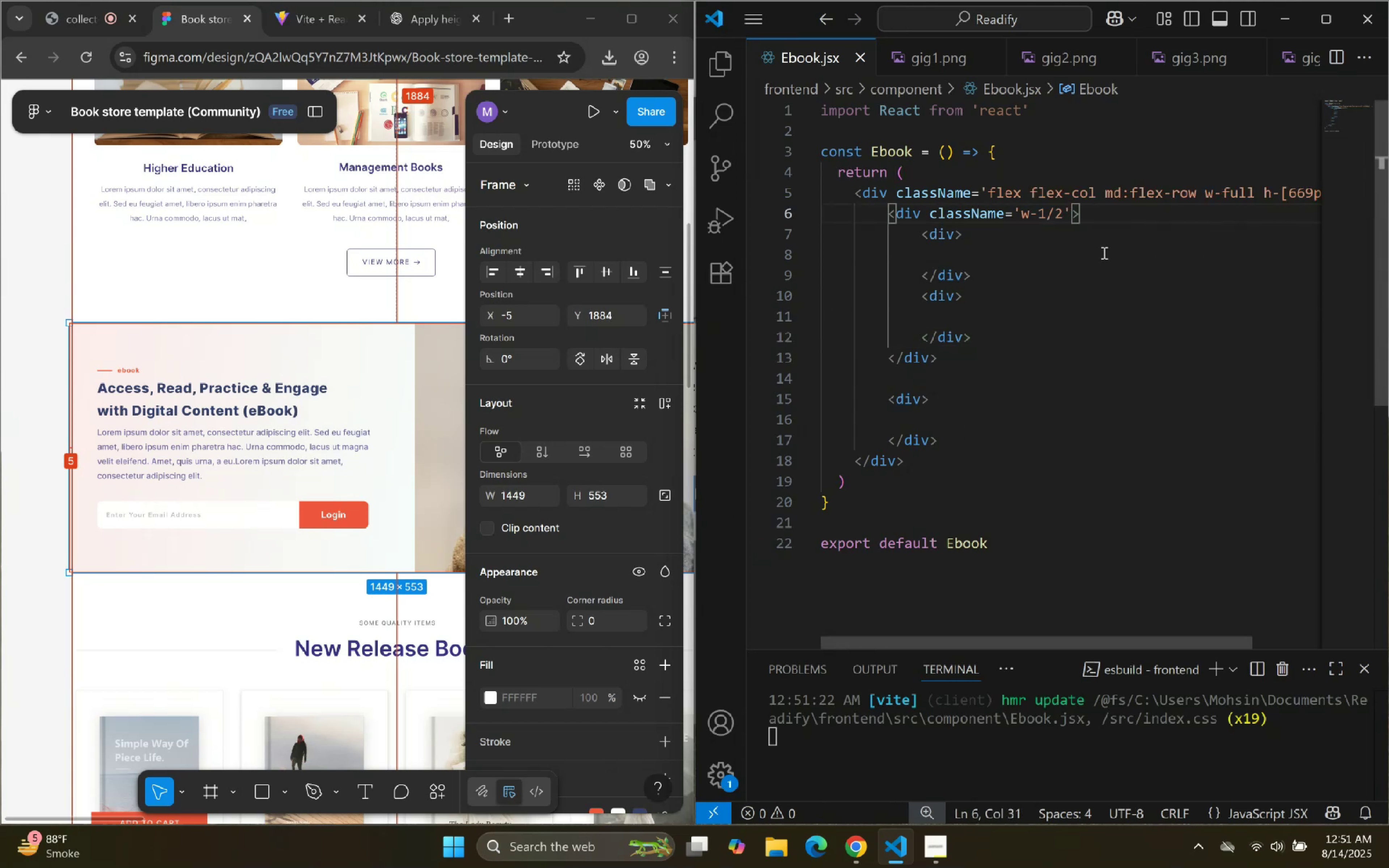 
key(Control+ControlRight)
 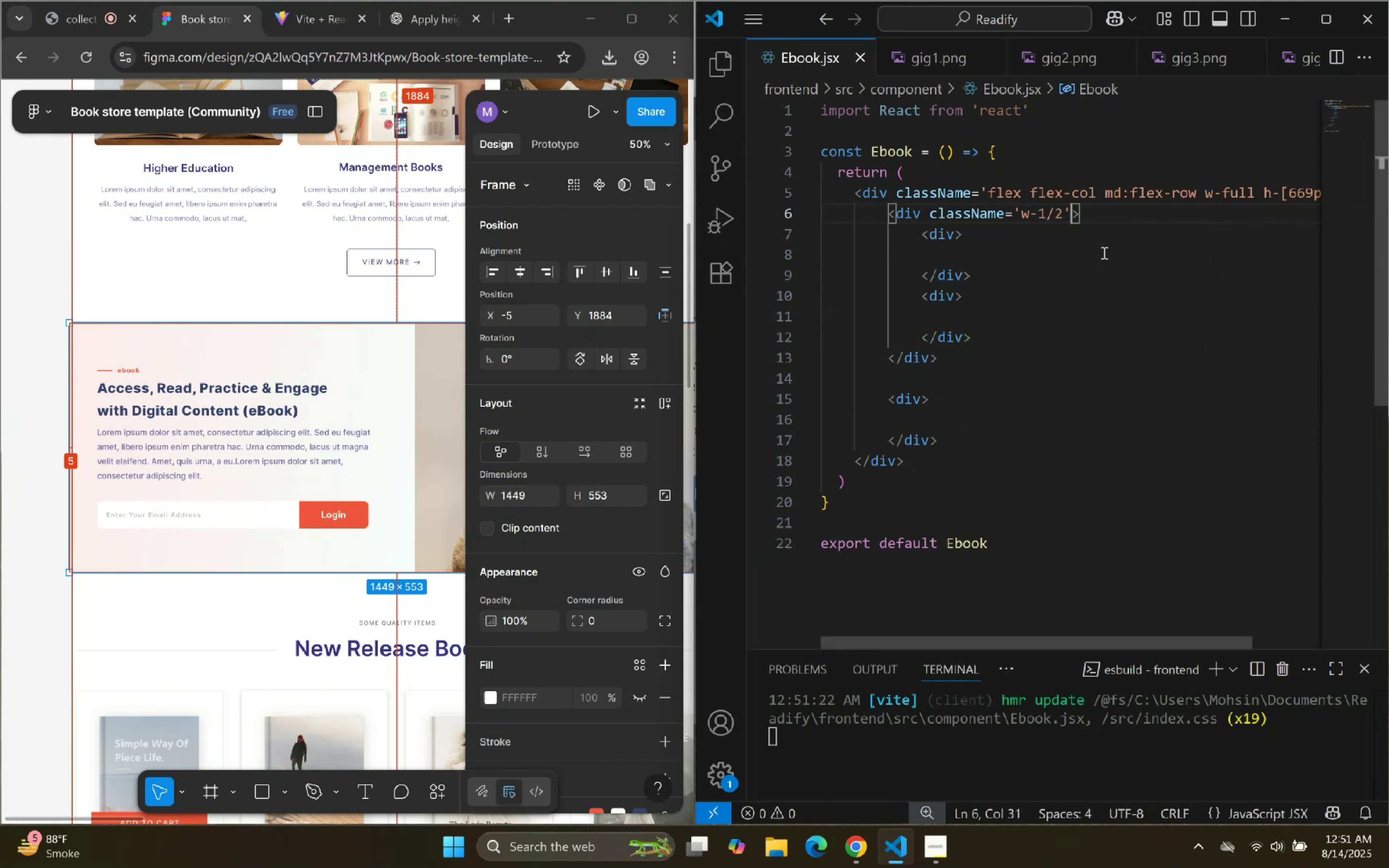 
key(ArrowLeft)
 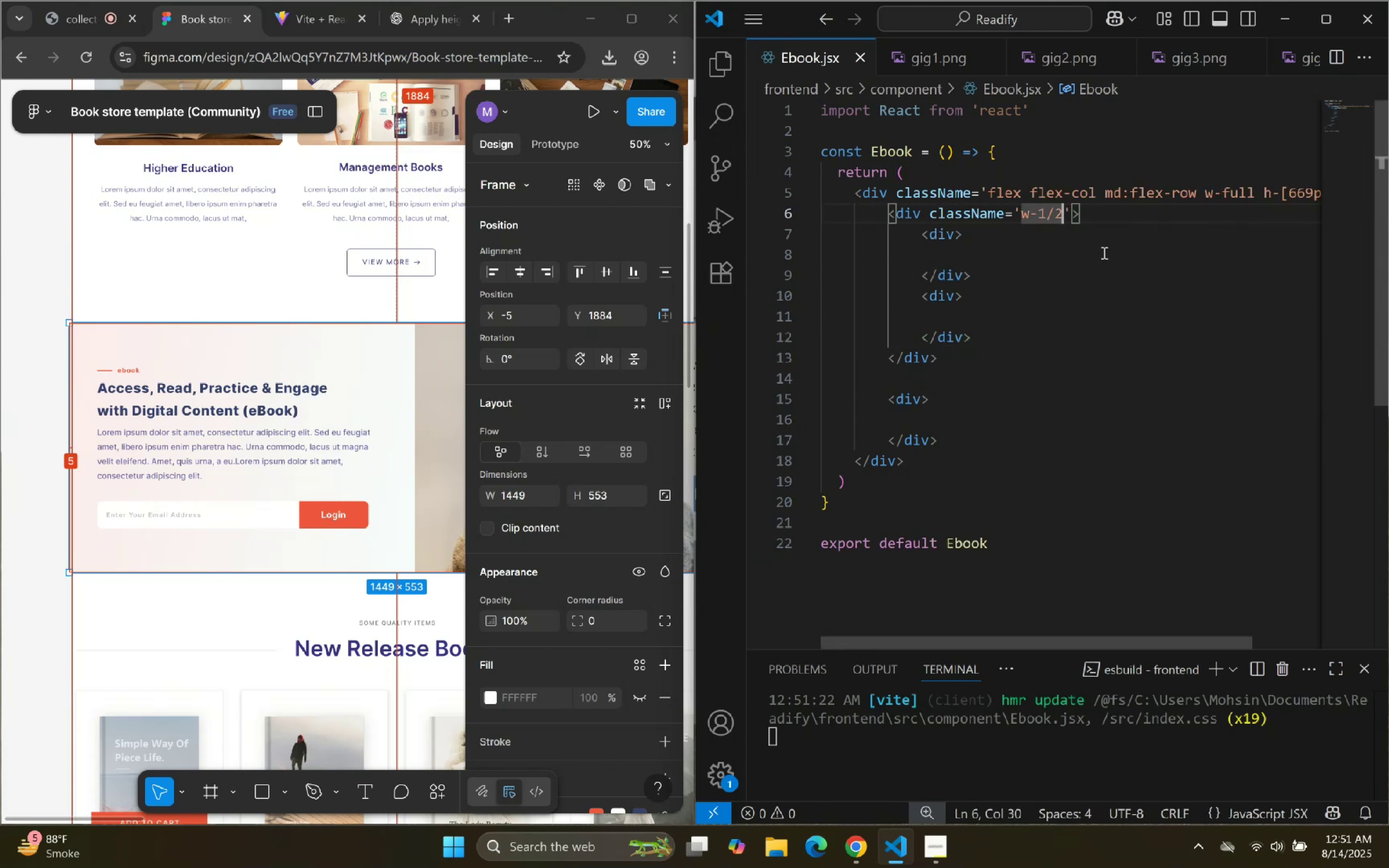 
type( h-full )
 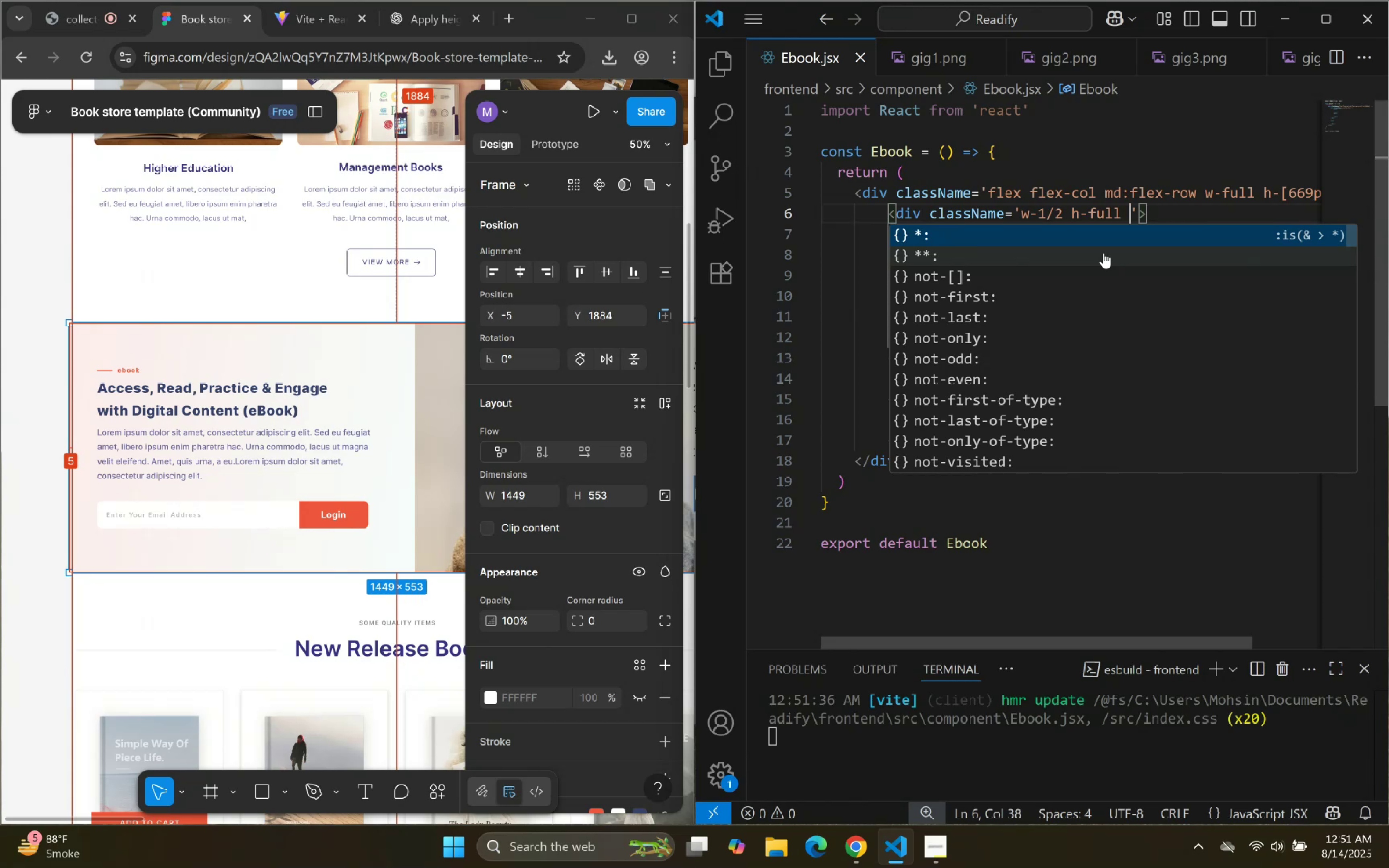 
type(flex flex )
key(Backspace)
type(-col just)
 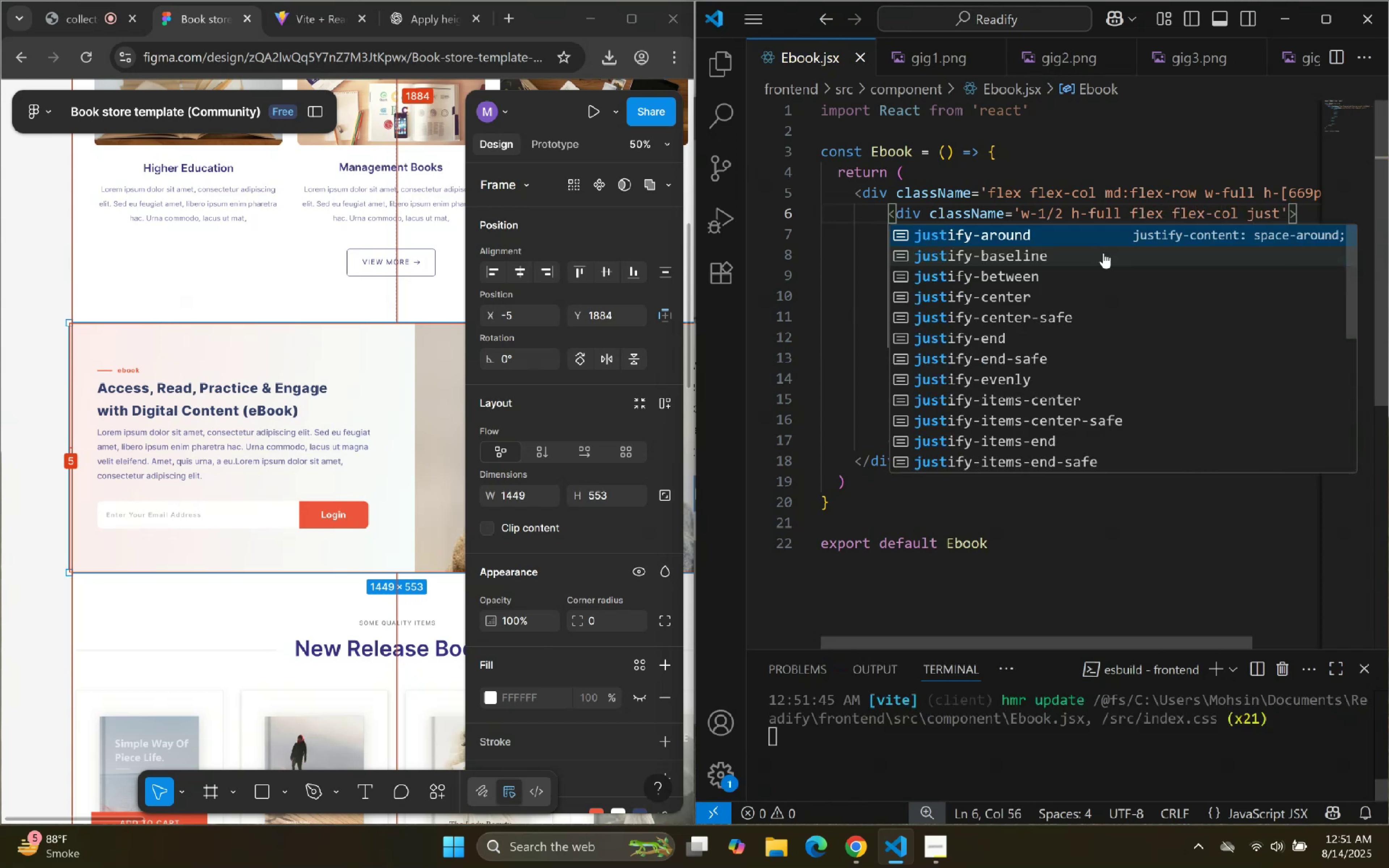 
key(ArrowDown)
 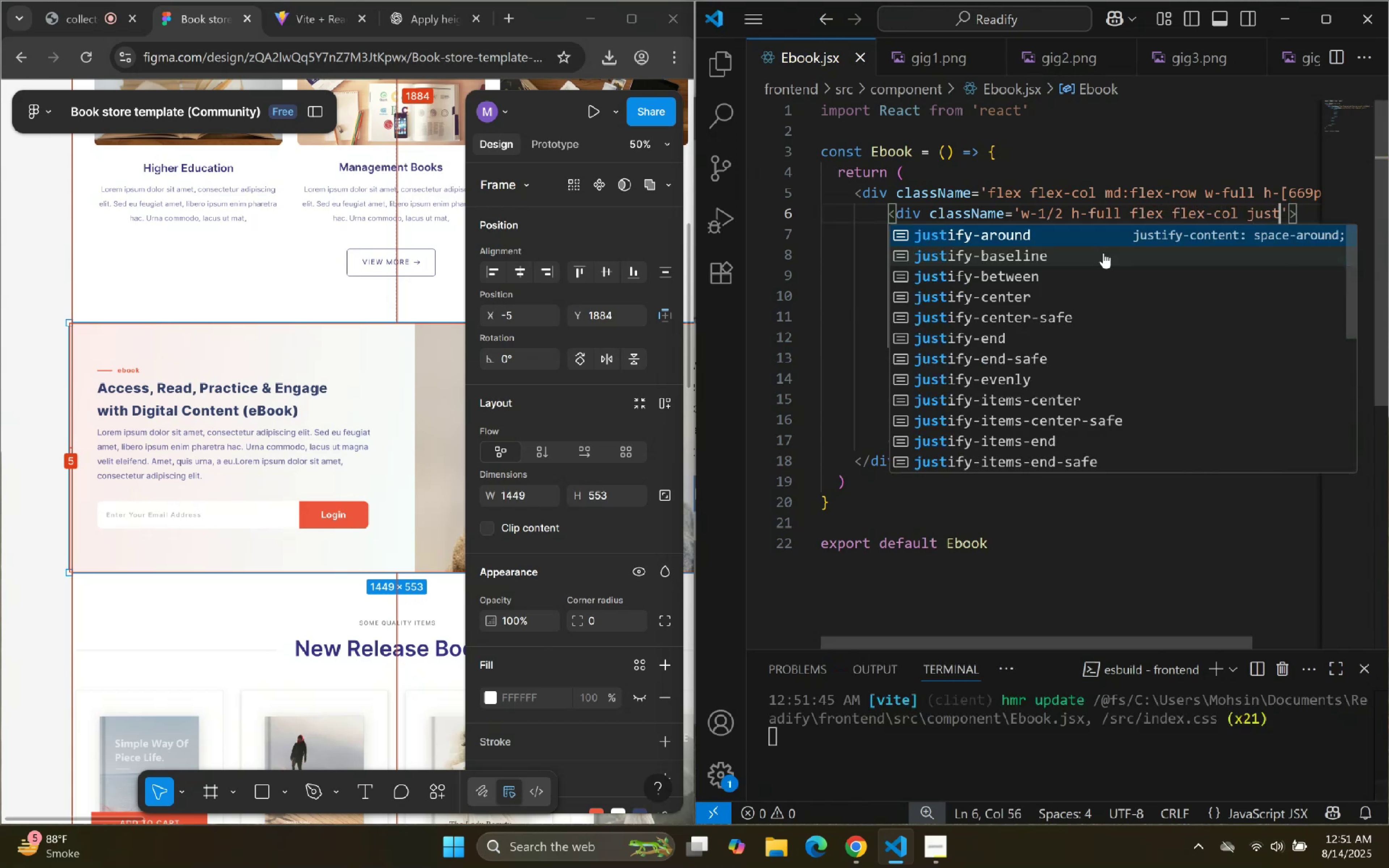 
key(ArrowDown)
 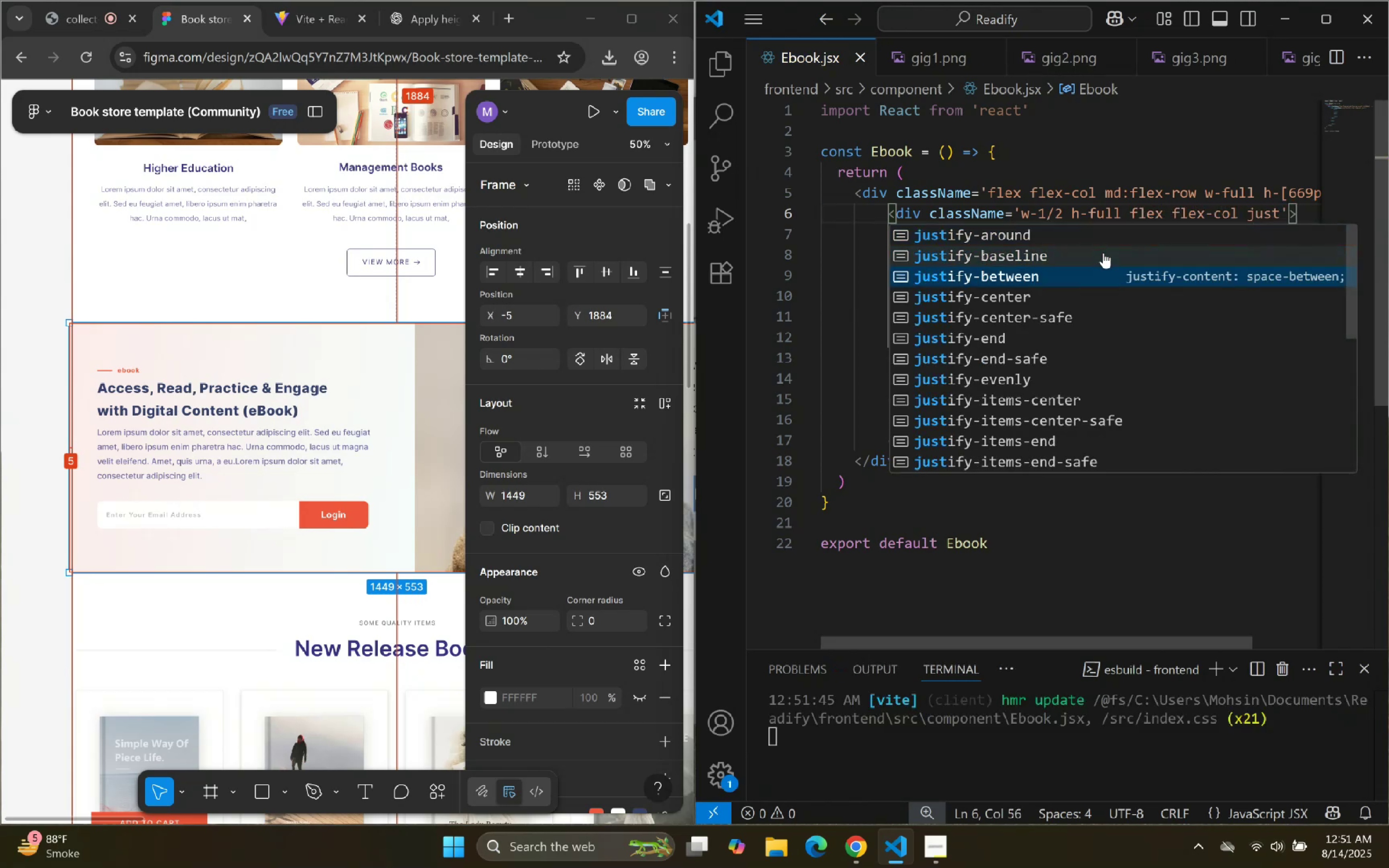 
key(ArrowDown)
 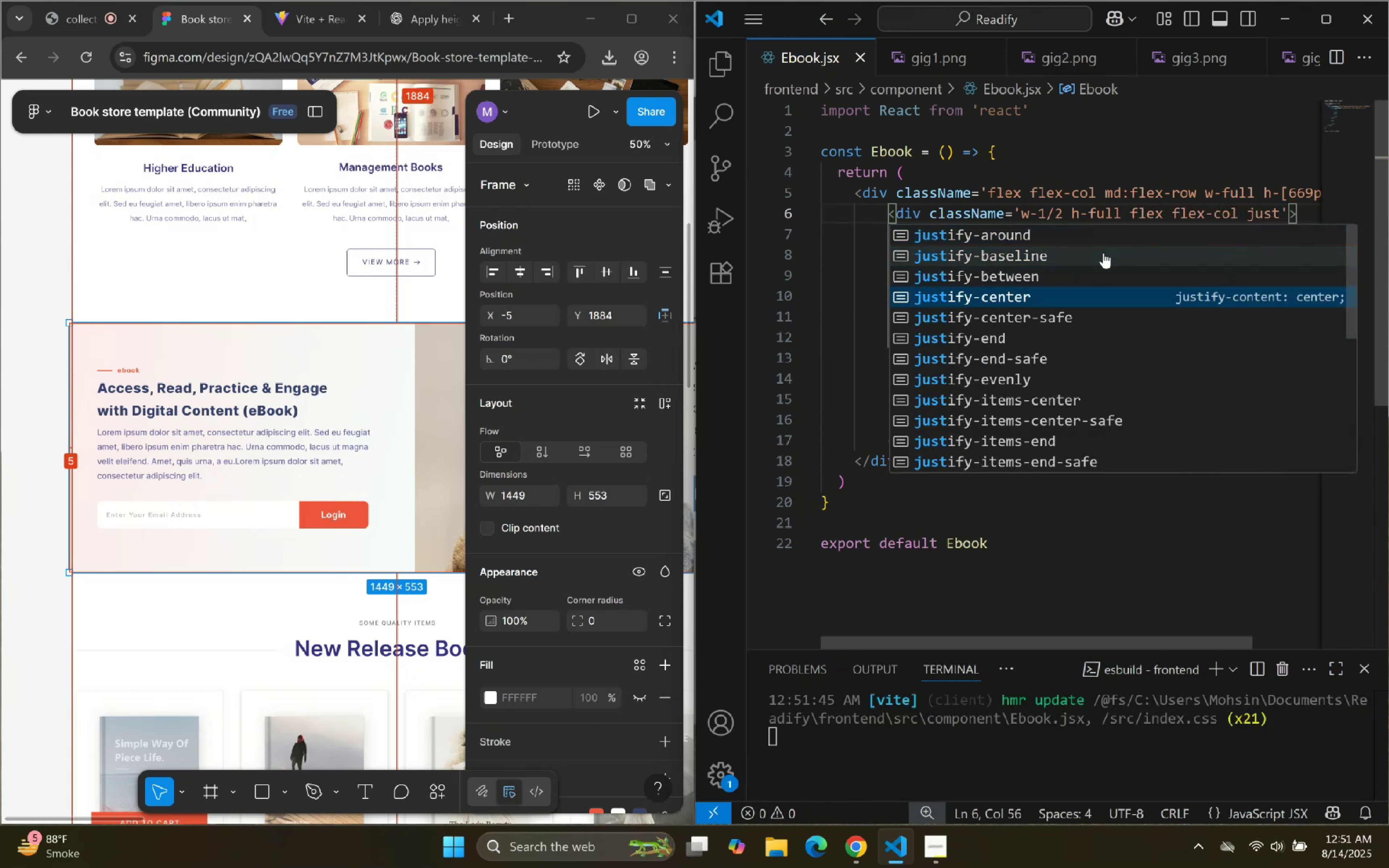 
key(Enter)
 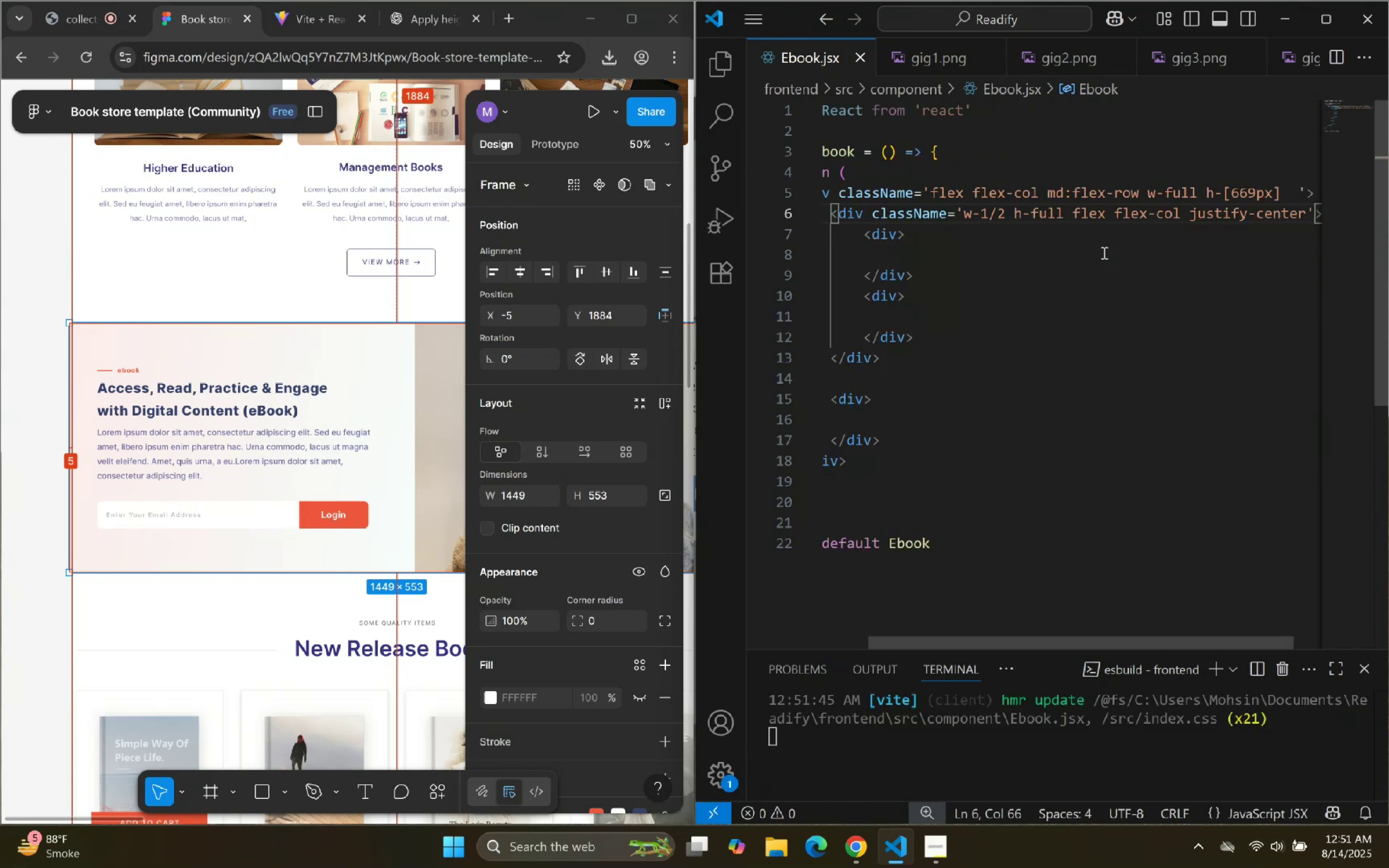 
key(Alt+Z)
 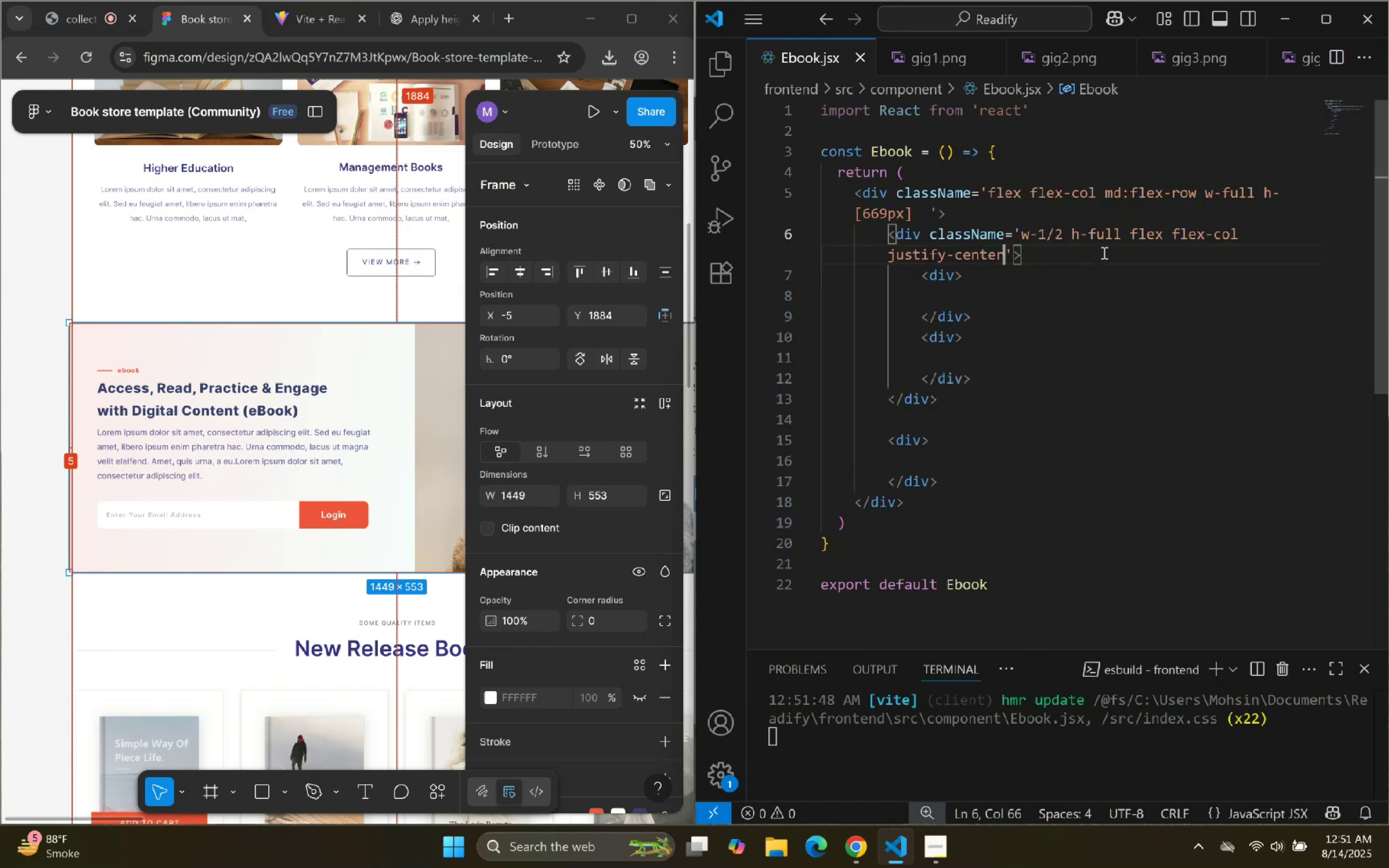 
type( ite)
 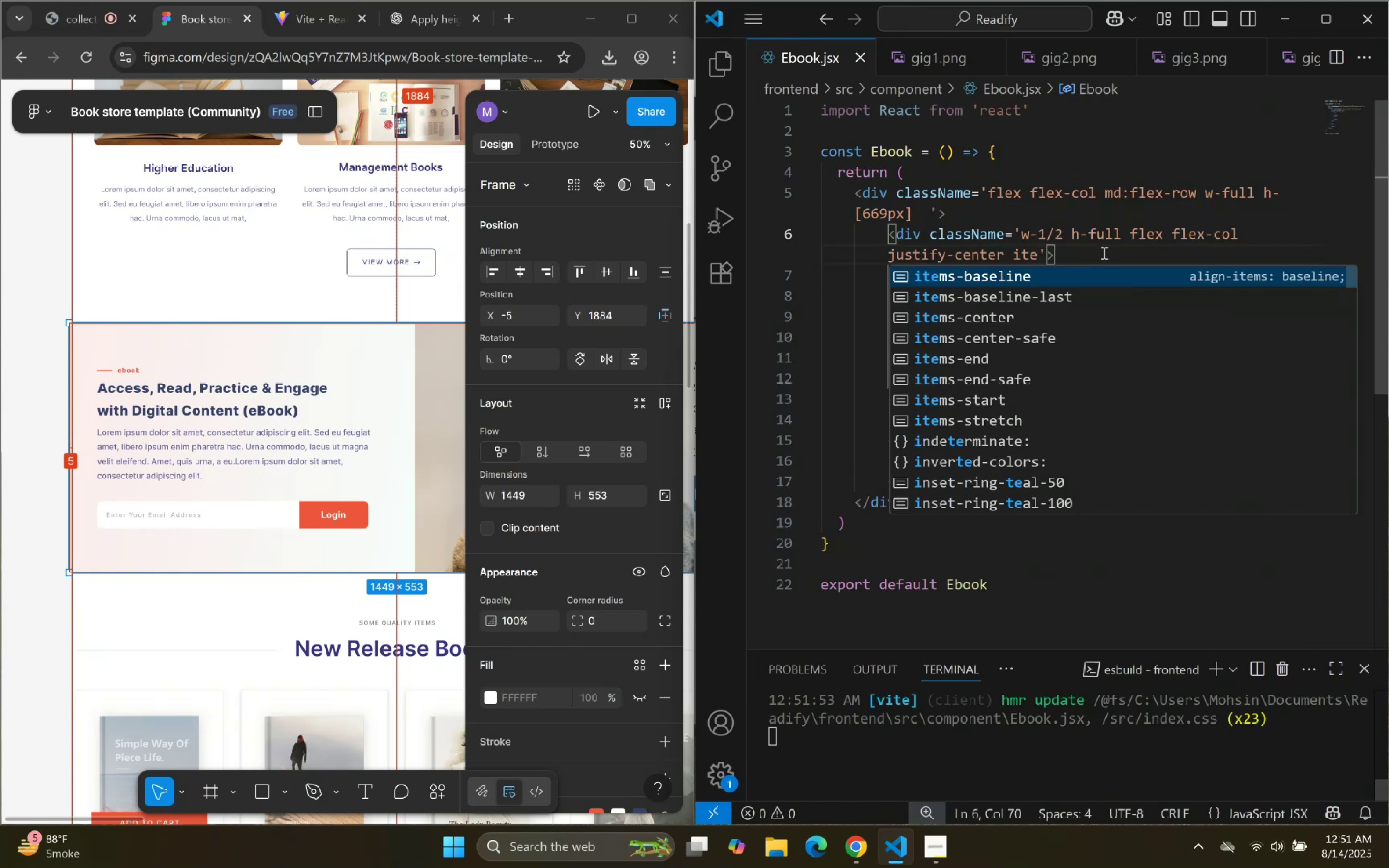 
key(ArrowRight)
 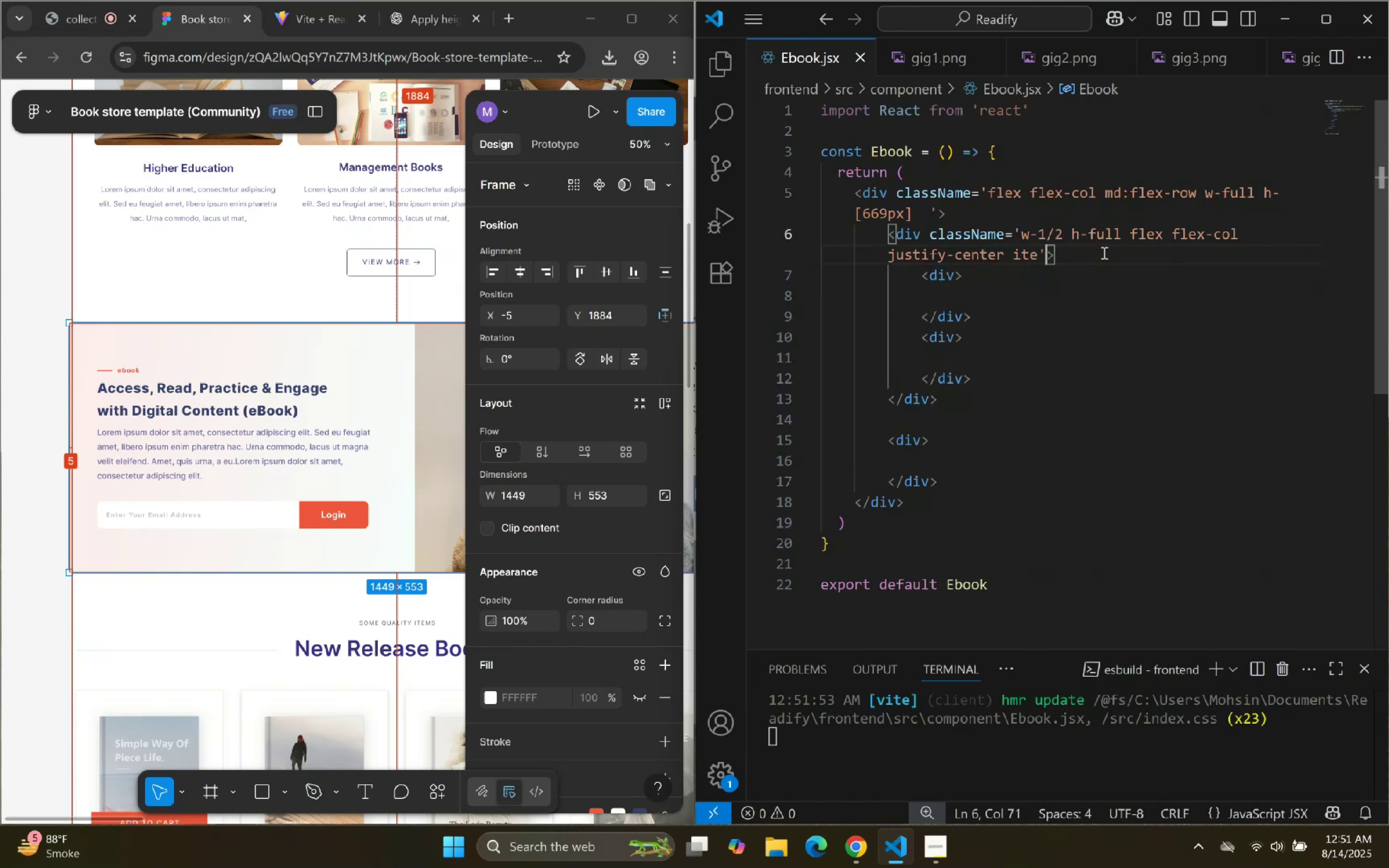 
key(ArrowDown)
 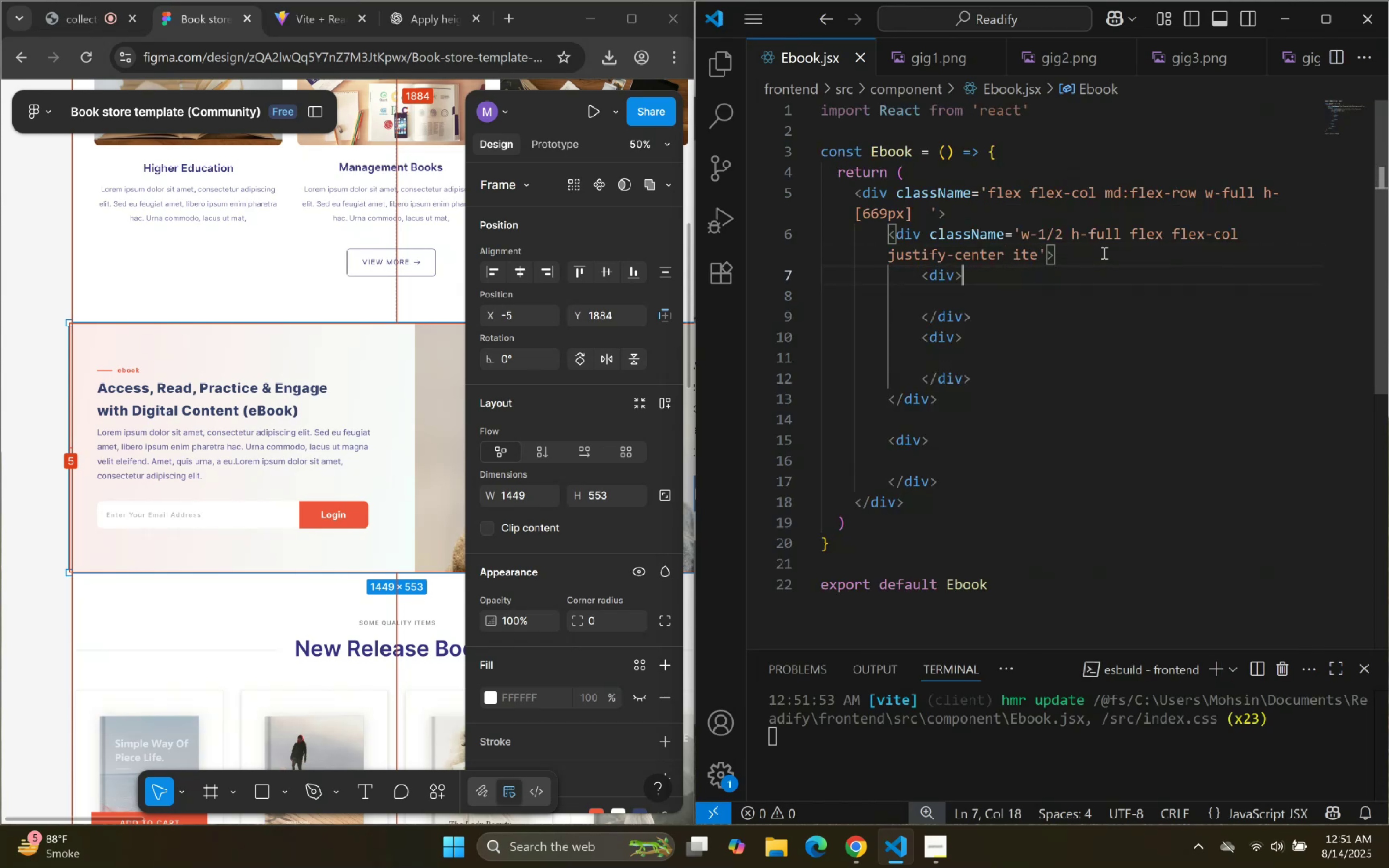 
key(ArrowDown)
 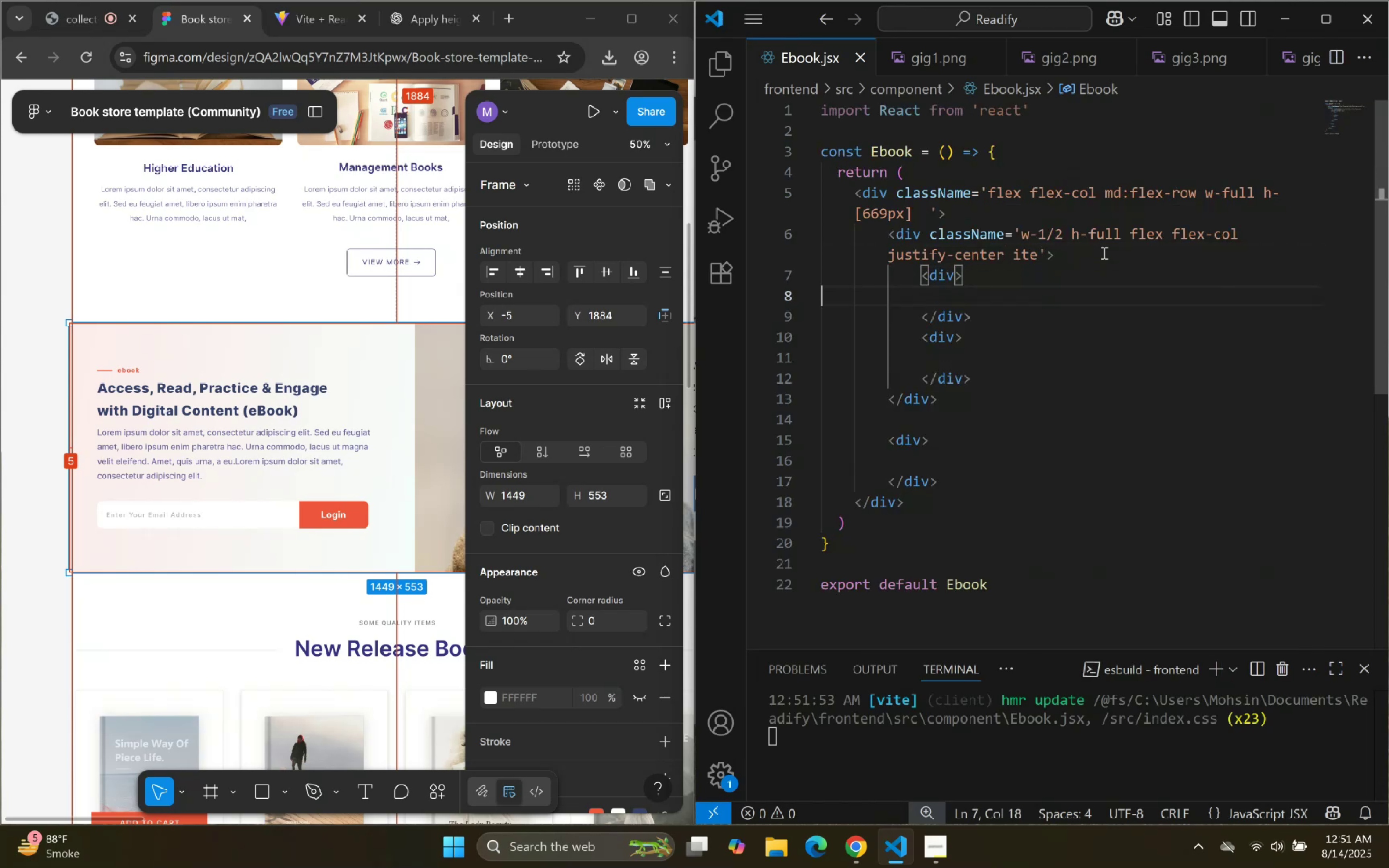 
key(ArrowDown)
 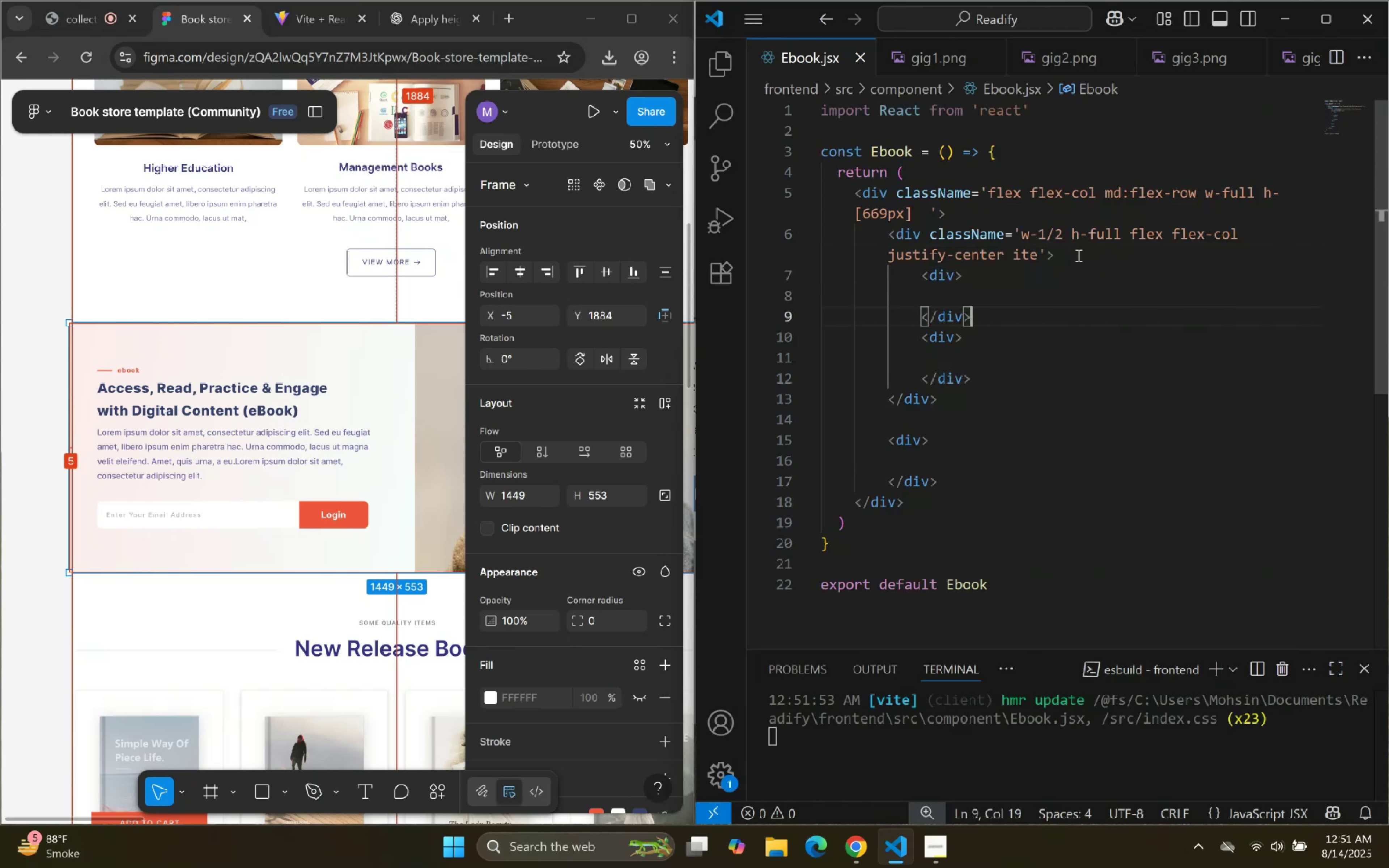 
left_click([1038, 259])
 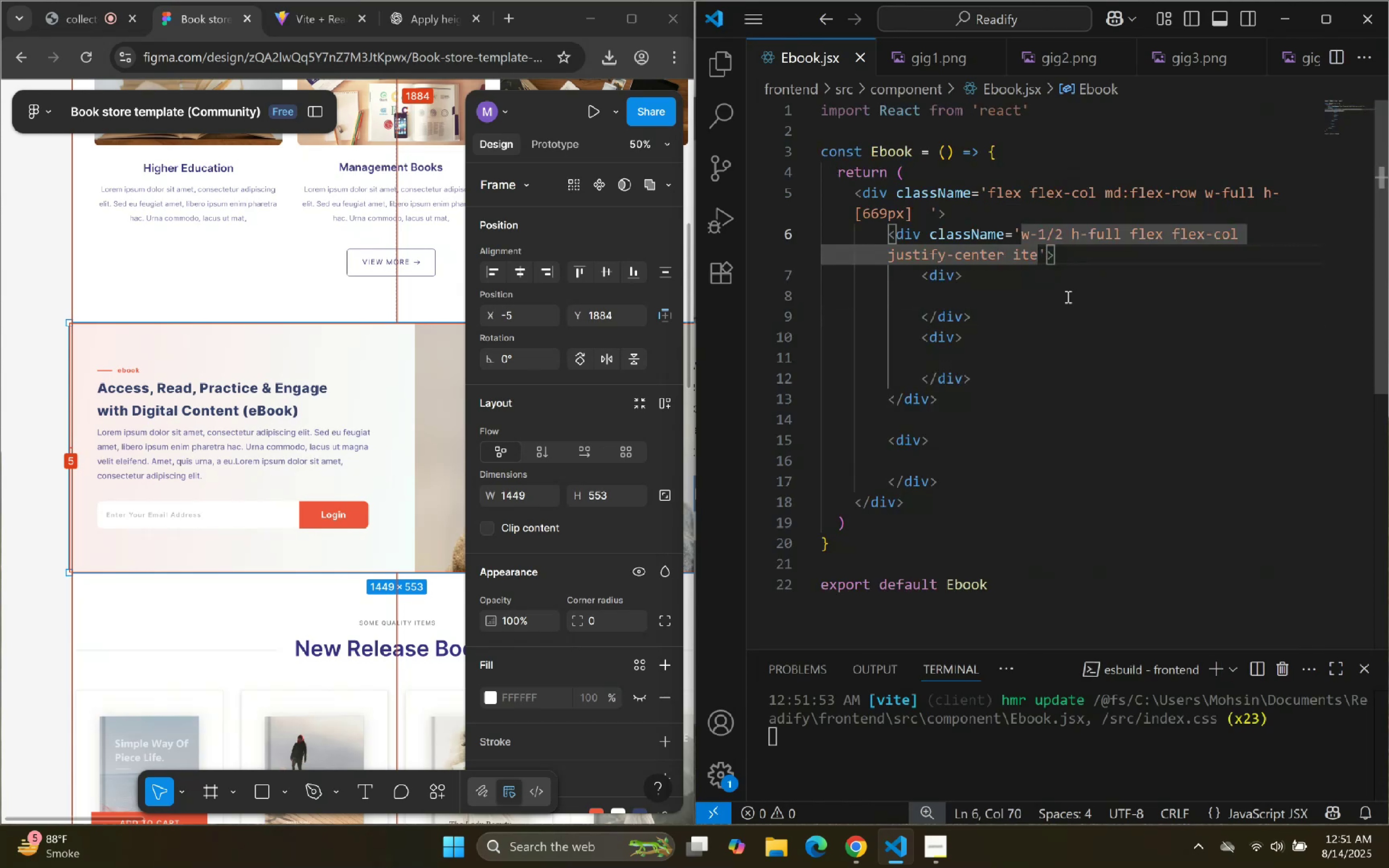 
type(m-)
key(Backspace)
type(s-se)
 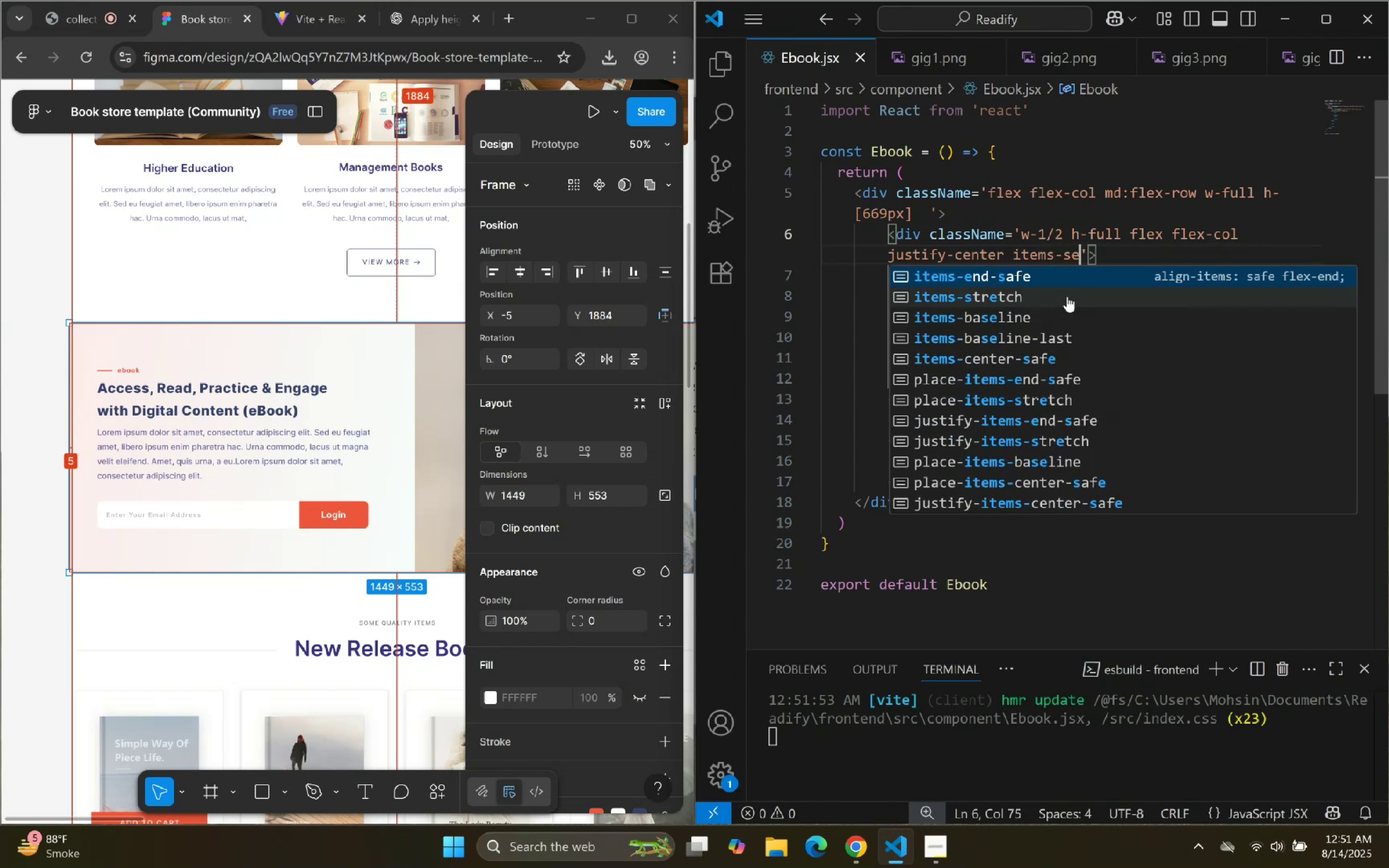 
key(Enter)
 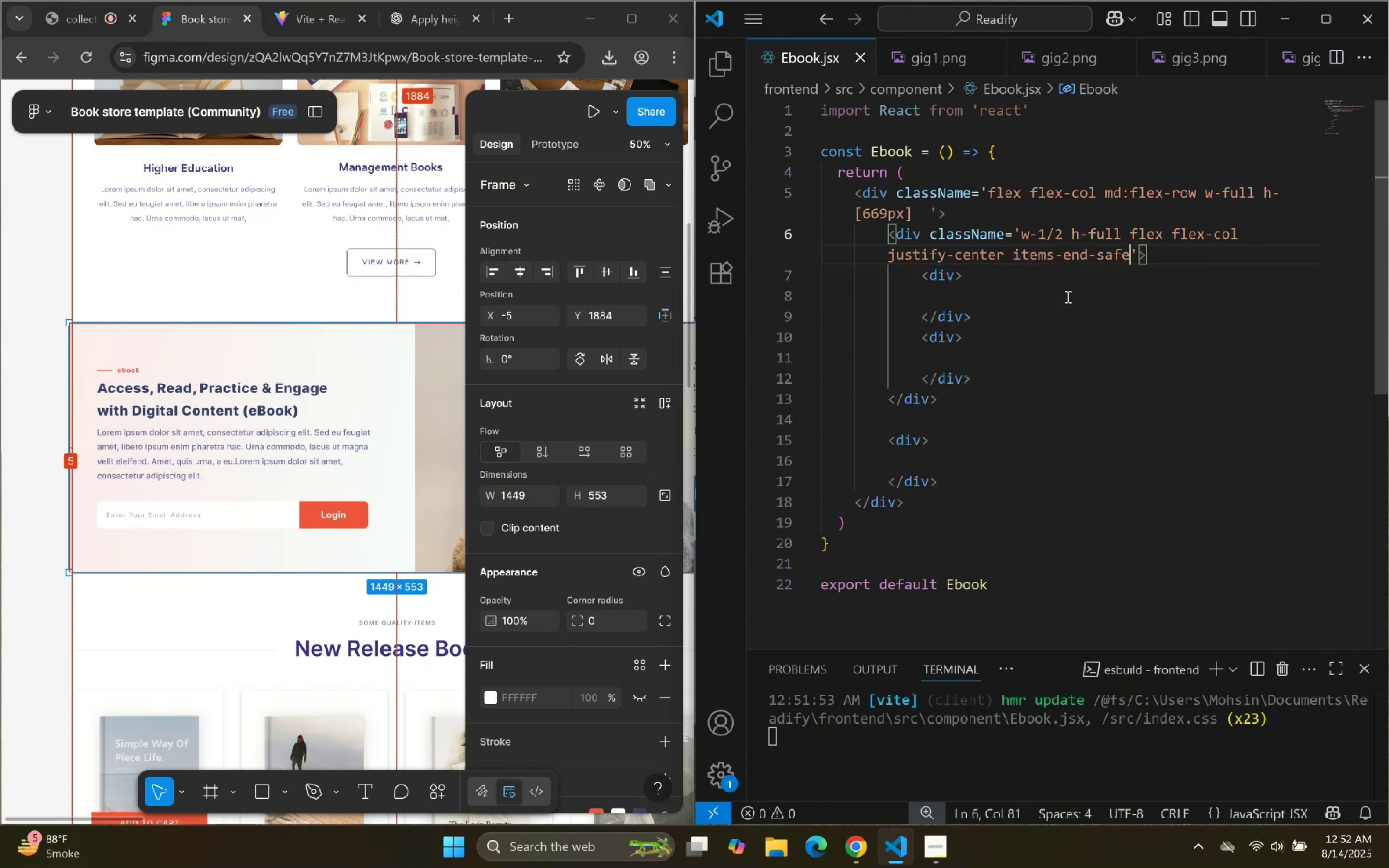 
key(Backspace)
key(Backspace)
key(Backspace)
key(Backspace)
key(Backspace)
key(Backspace)
key(Backspace)
key(Backspace)
type(start)
key(Backspace)
key(Backspace)
key(Backspace)
key(Backspace)
key(Backspace)
key(Backspace)
type(-seta)
key(Backspace)
key(Backspace)
key(Backspace)
key(Backspace)
key(Backspace)
key(Backspace)
type(-set)
key(Backspace)
key(Backspace)
type(ta)
 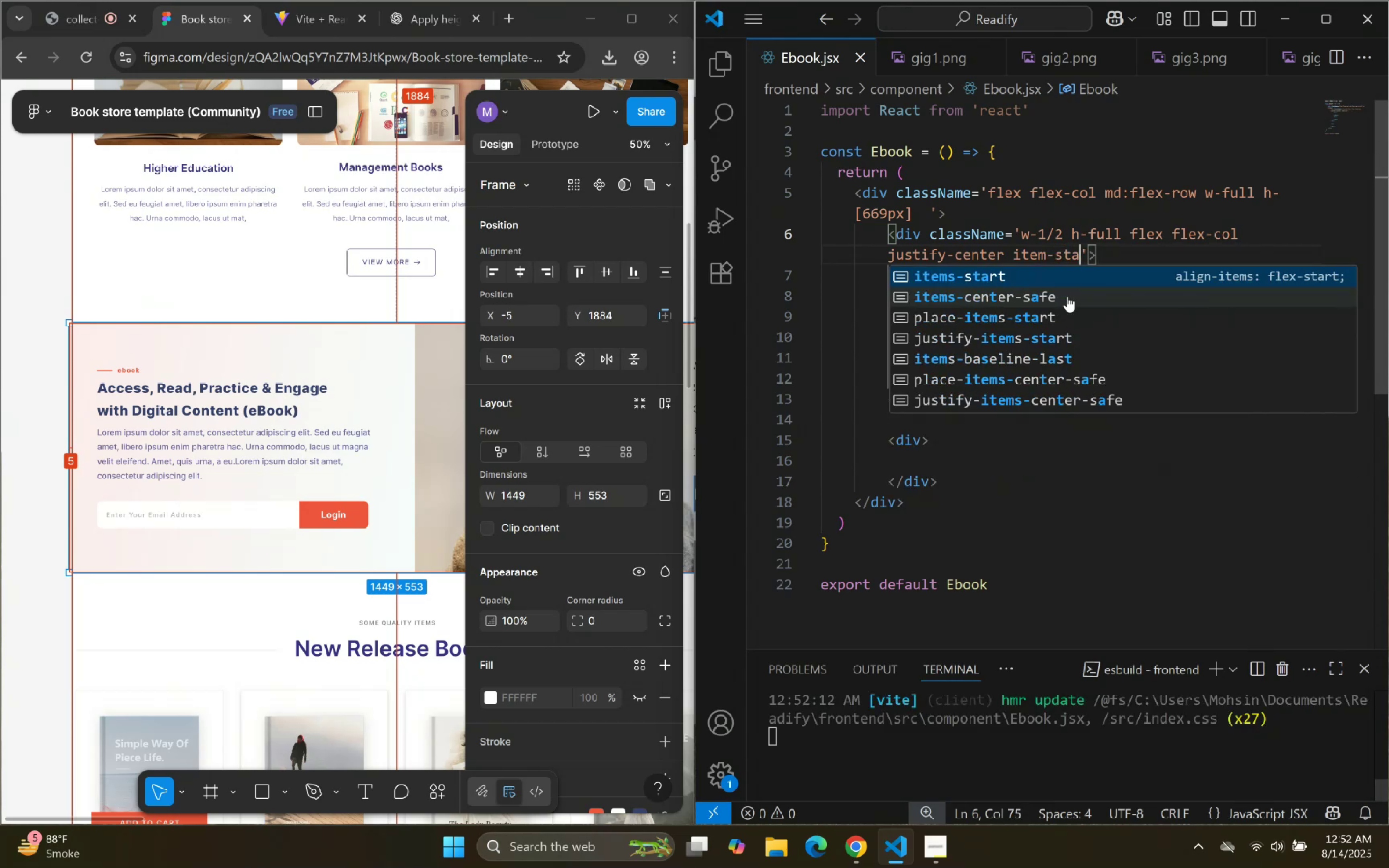 
key(Enter)
 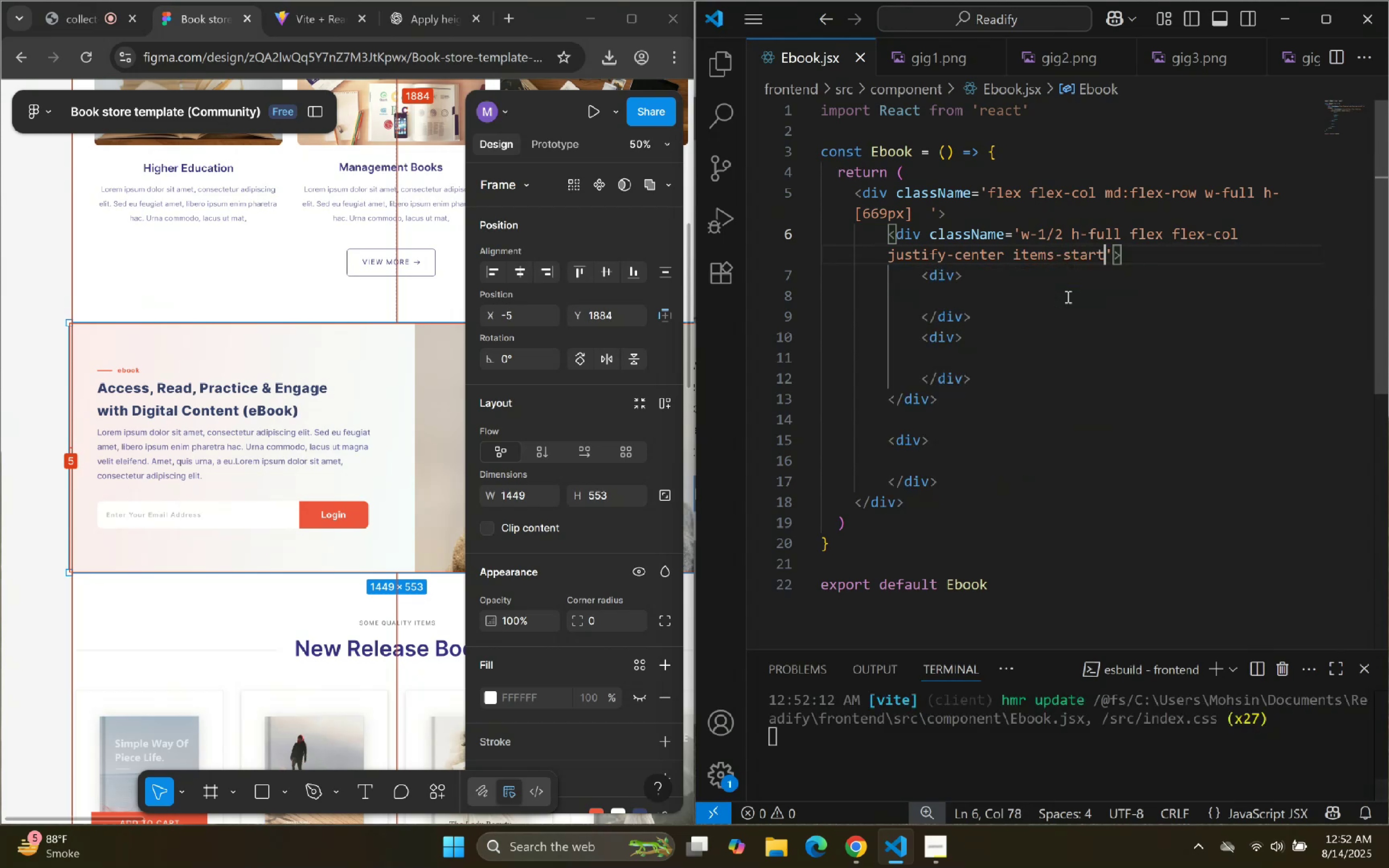 
key(ArrowRight)
 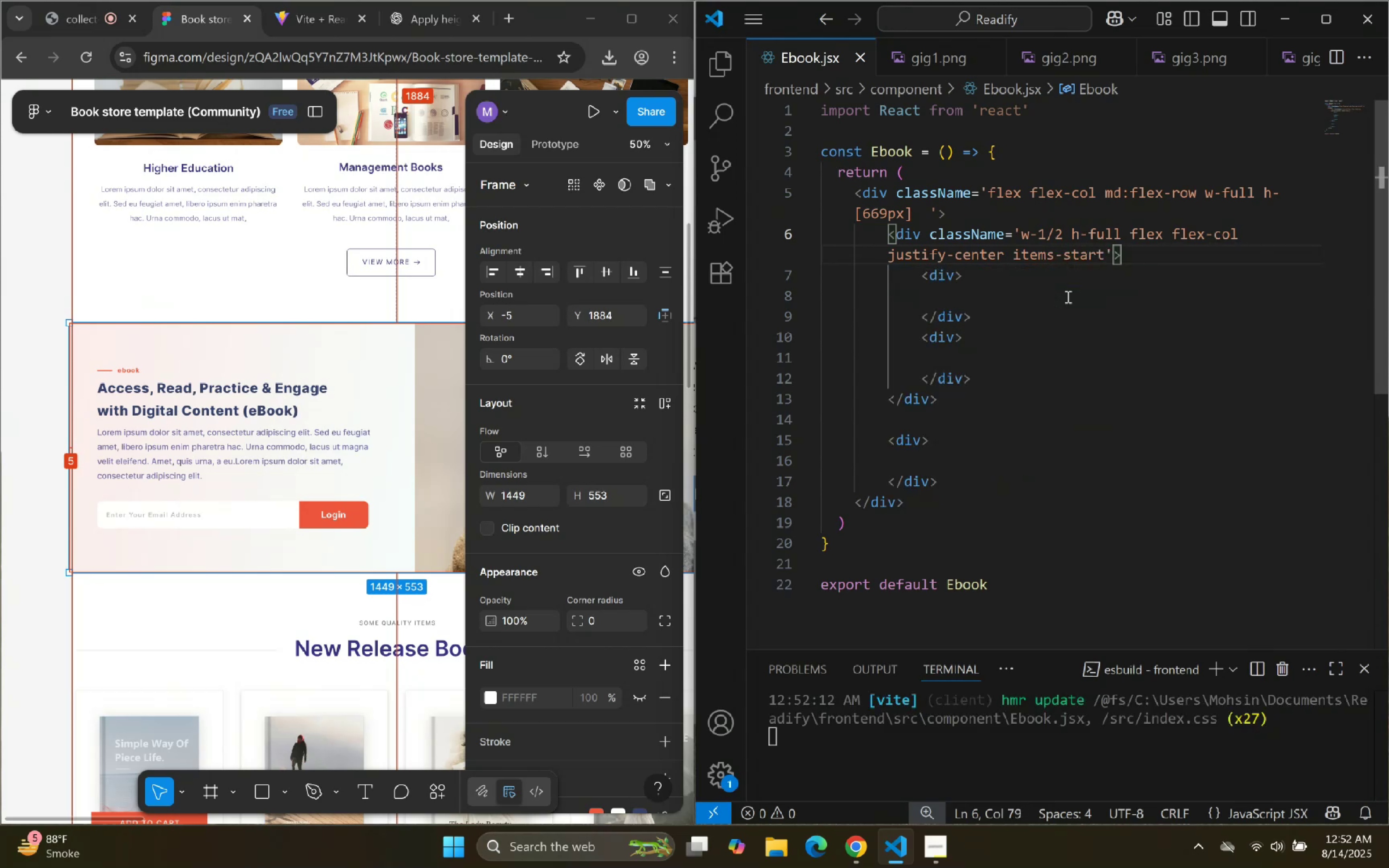 
key(ArrowRight)
 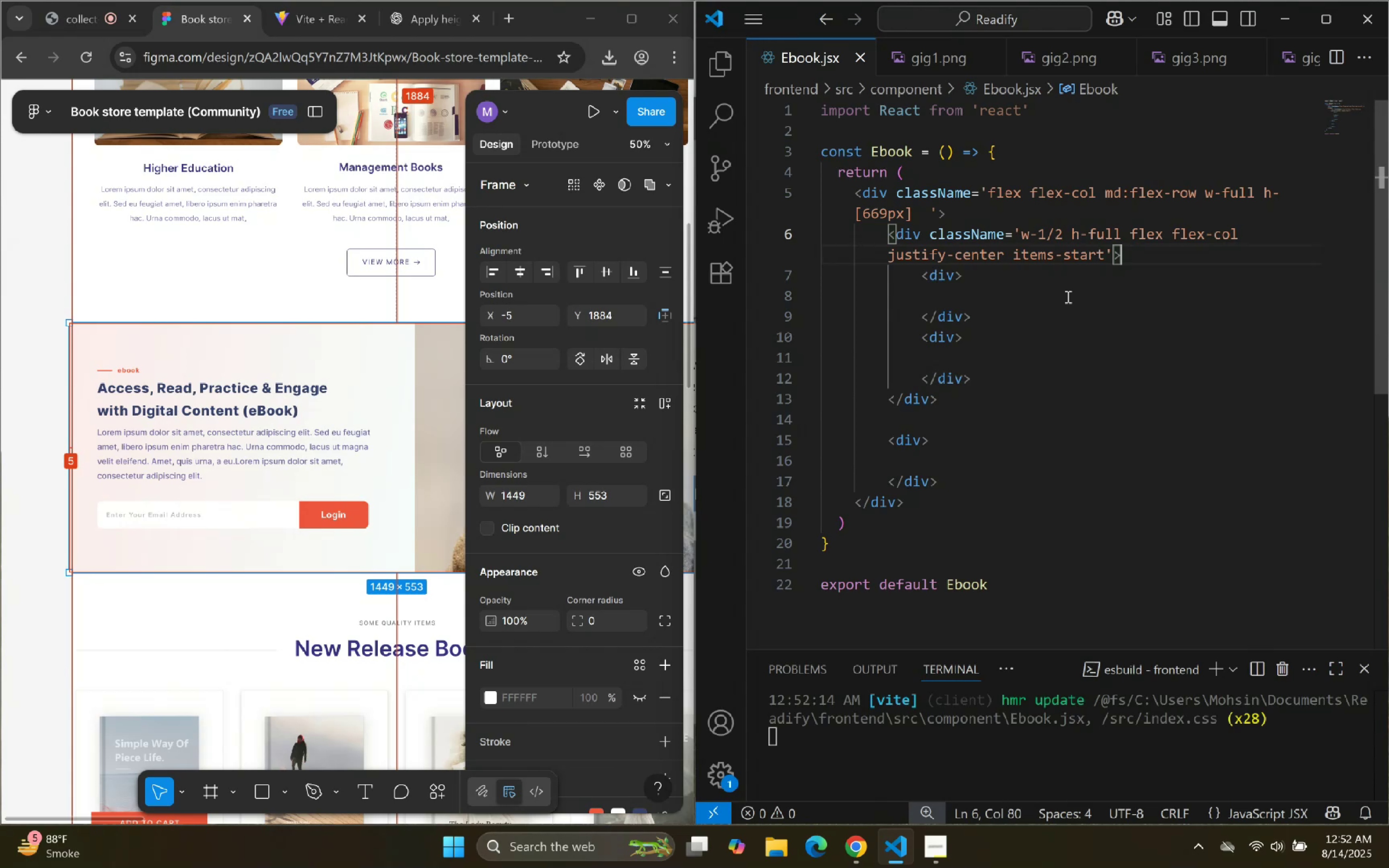 
wait(5.52)
 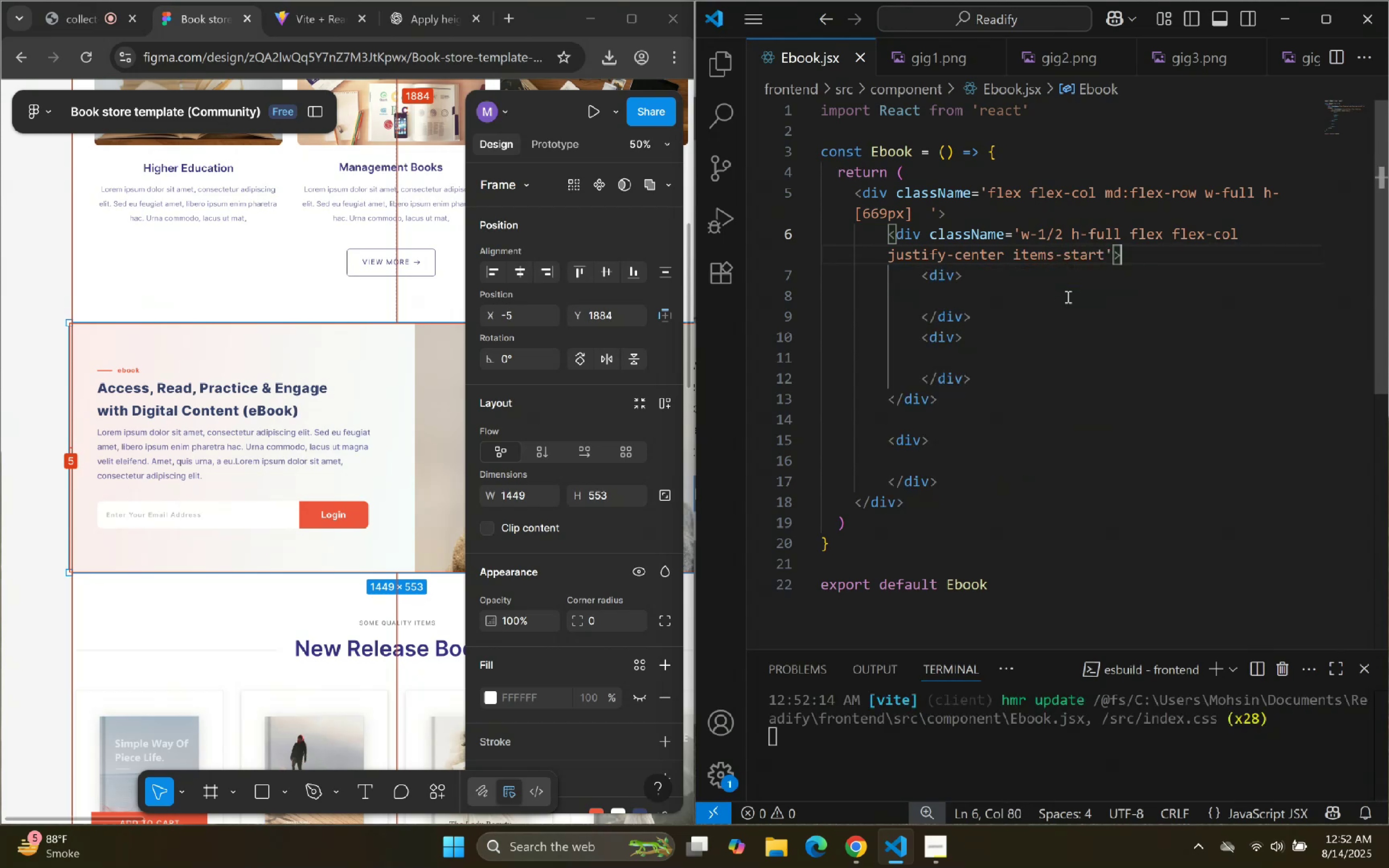 
scroll: coordinate [224, 422], scroll_direction: down, amount: 3.0
 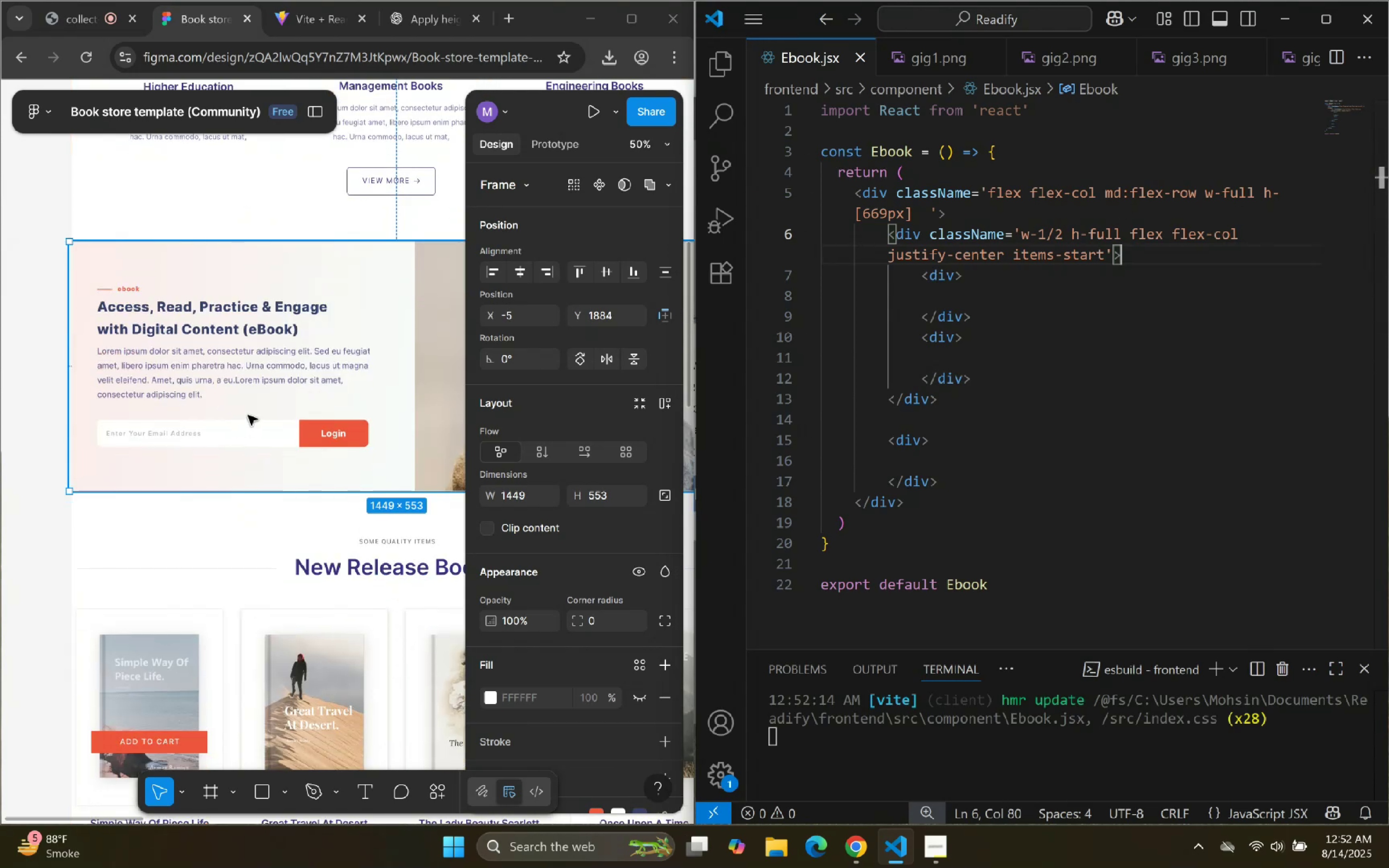 
scroll: coordinate [265, 410], scroll_direction: up, amount: 3.0
 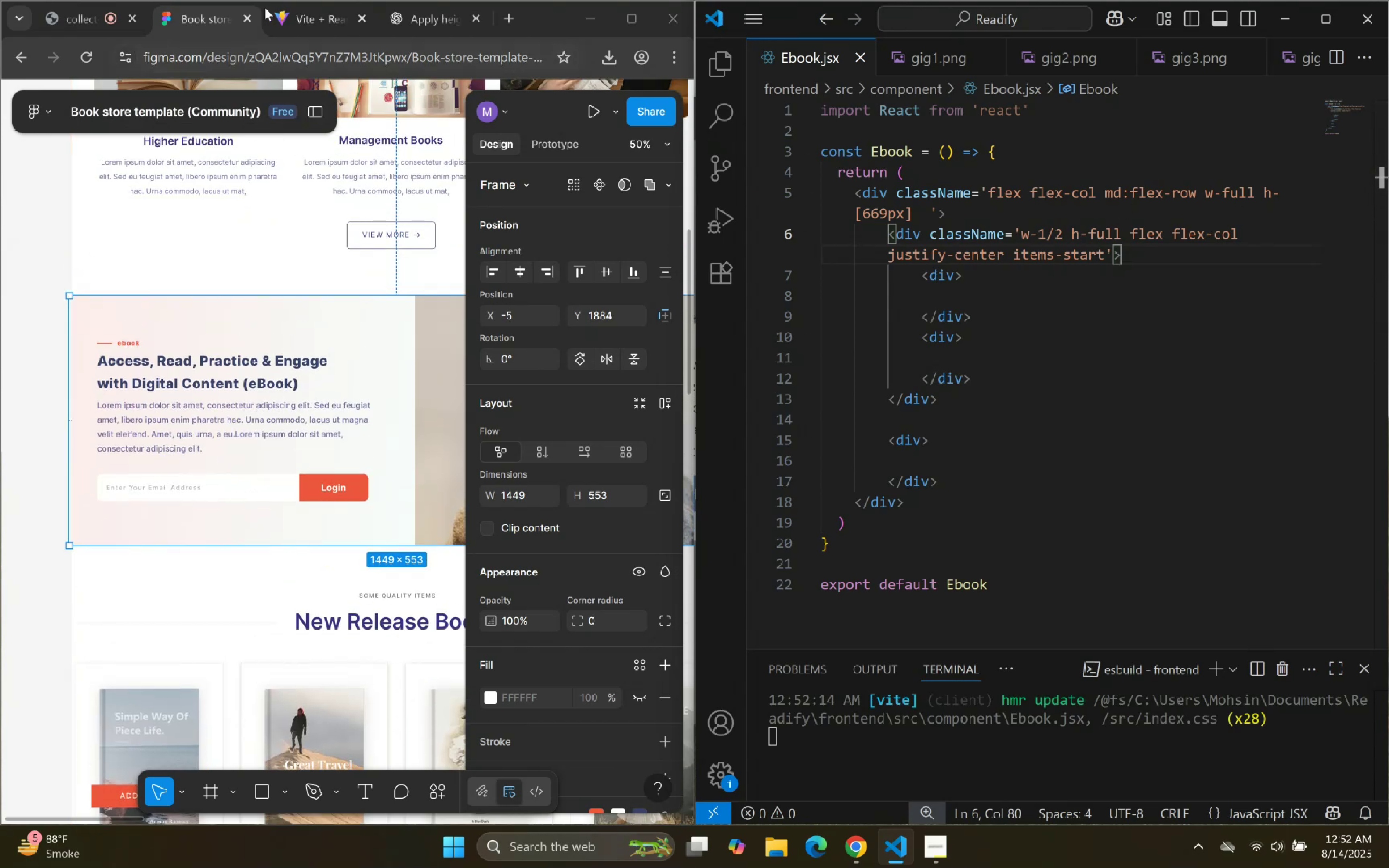 
left_click([279, 9])
 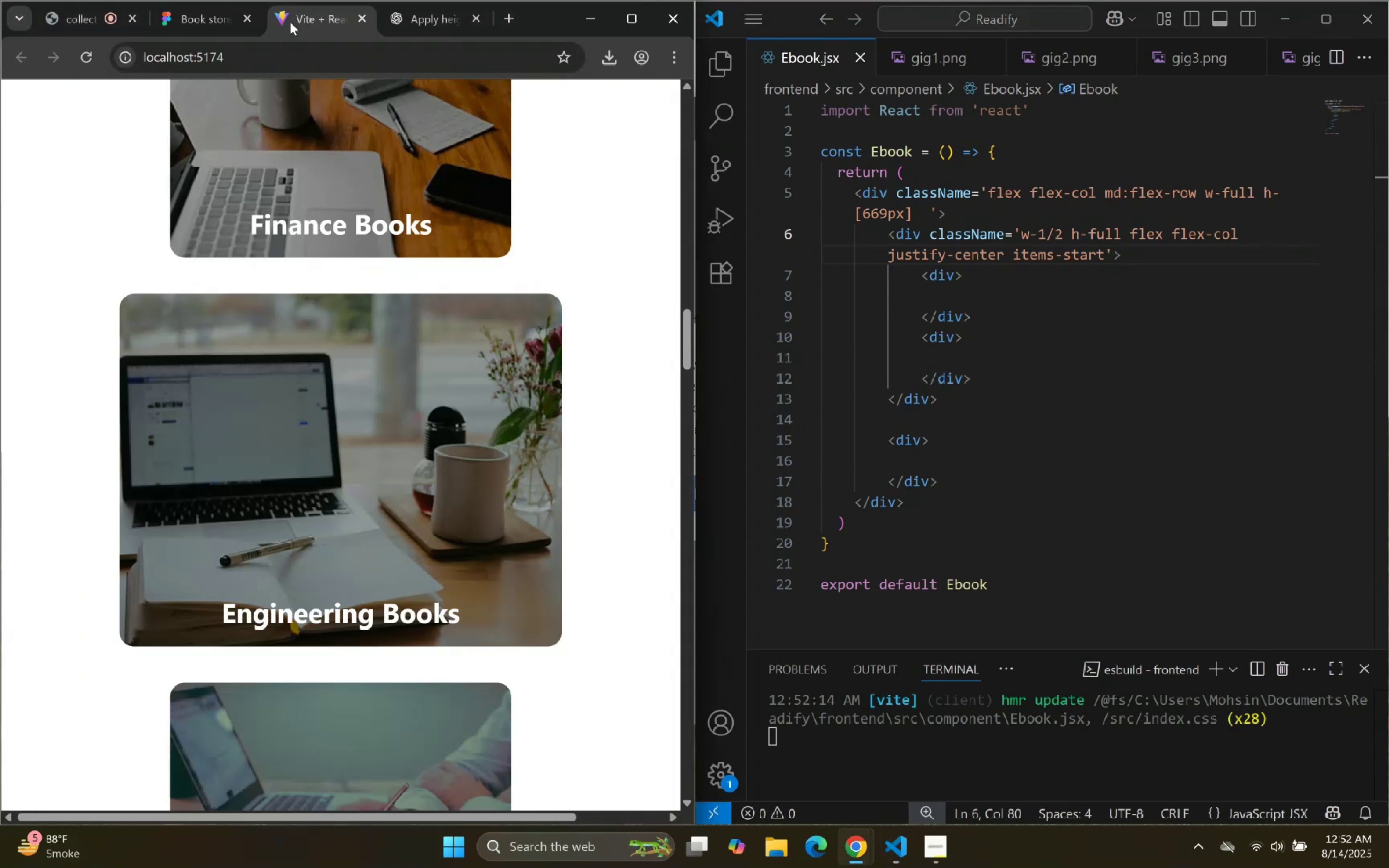 
scroll: coordinate [310, 159], scroll_direction: down, amount: 11.0
 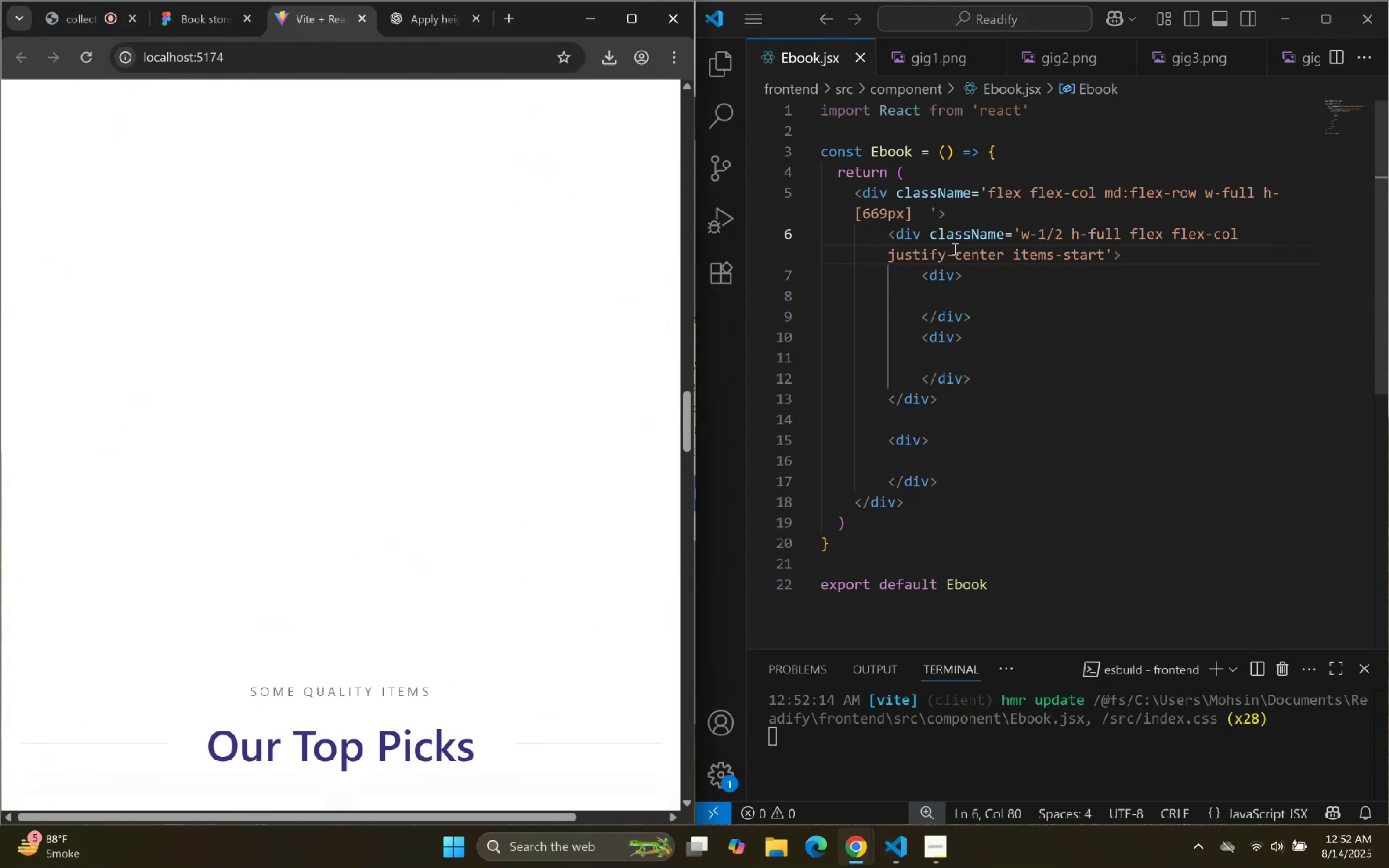 
left_click([967, 286])
 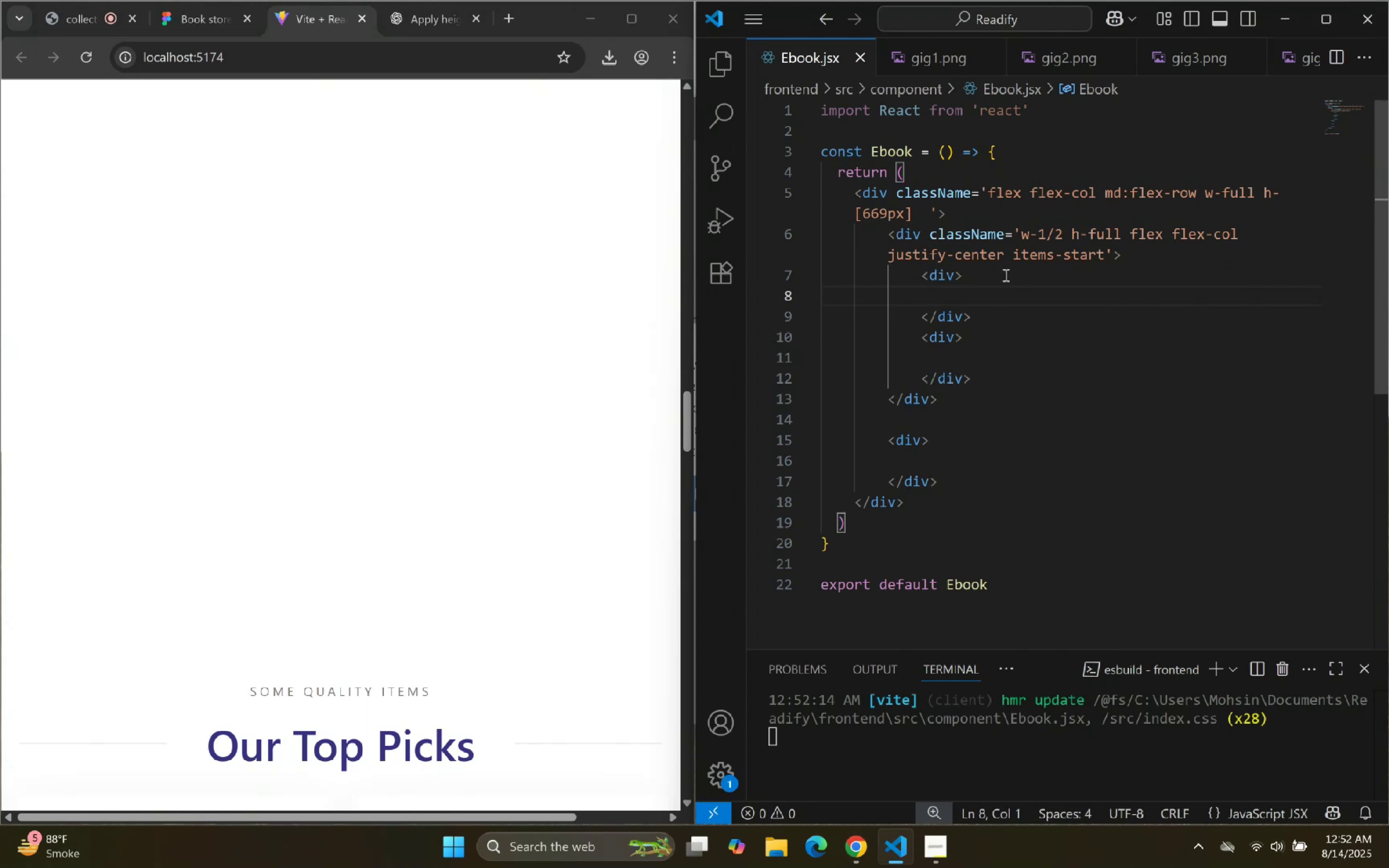 
left_click([973, 465])
 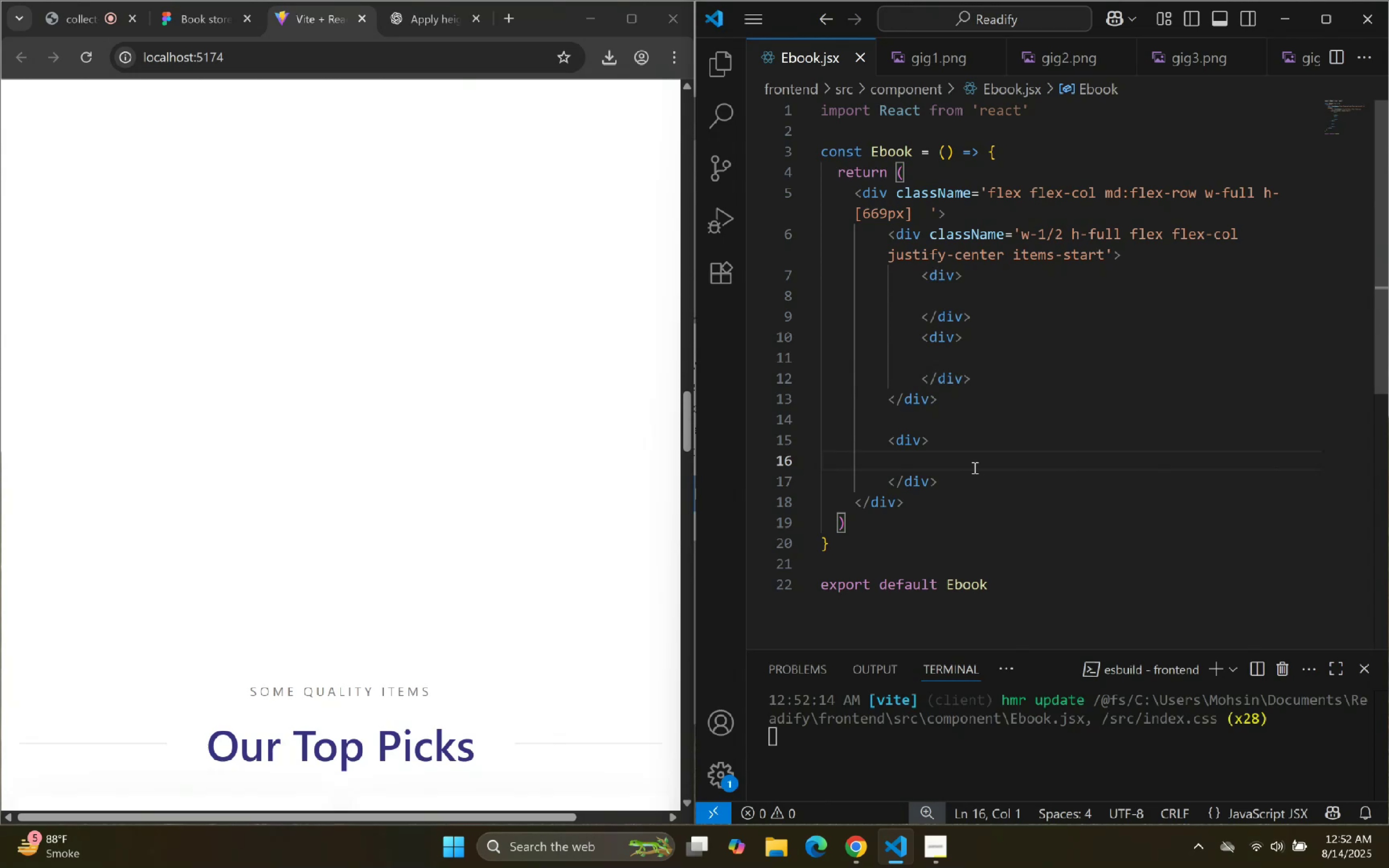 
wait(12.87)
 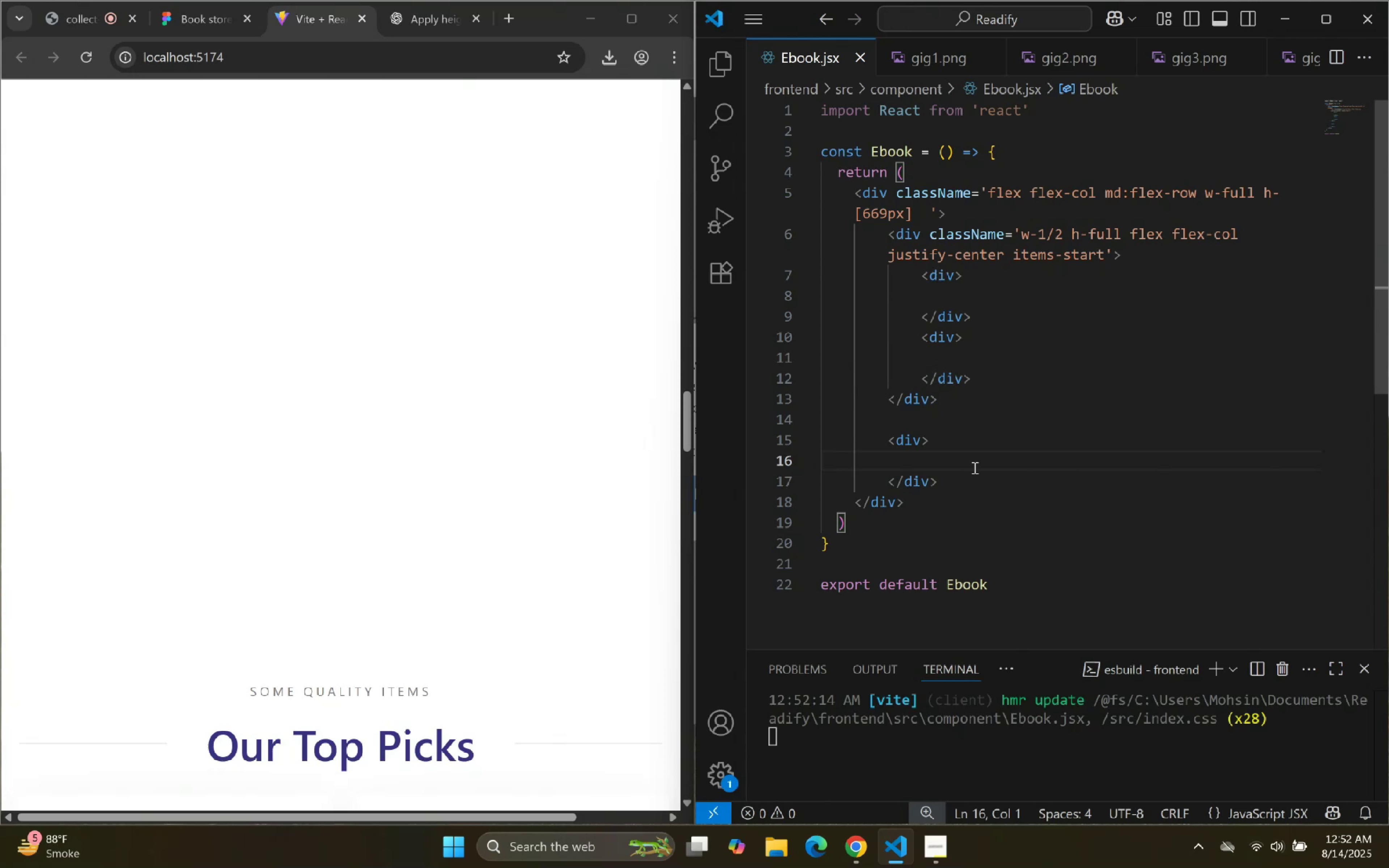 
key(Enter)
 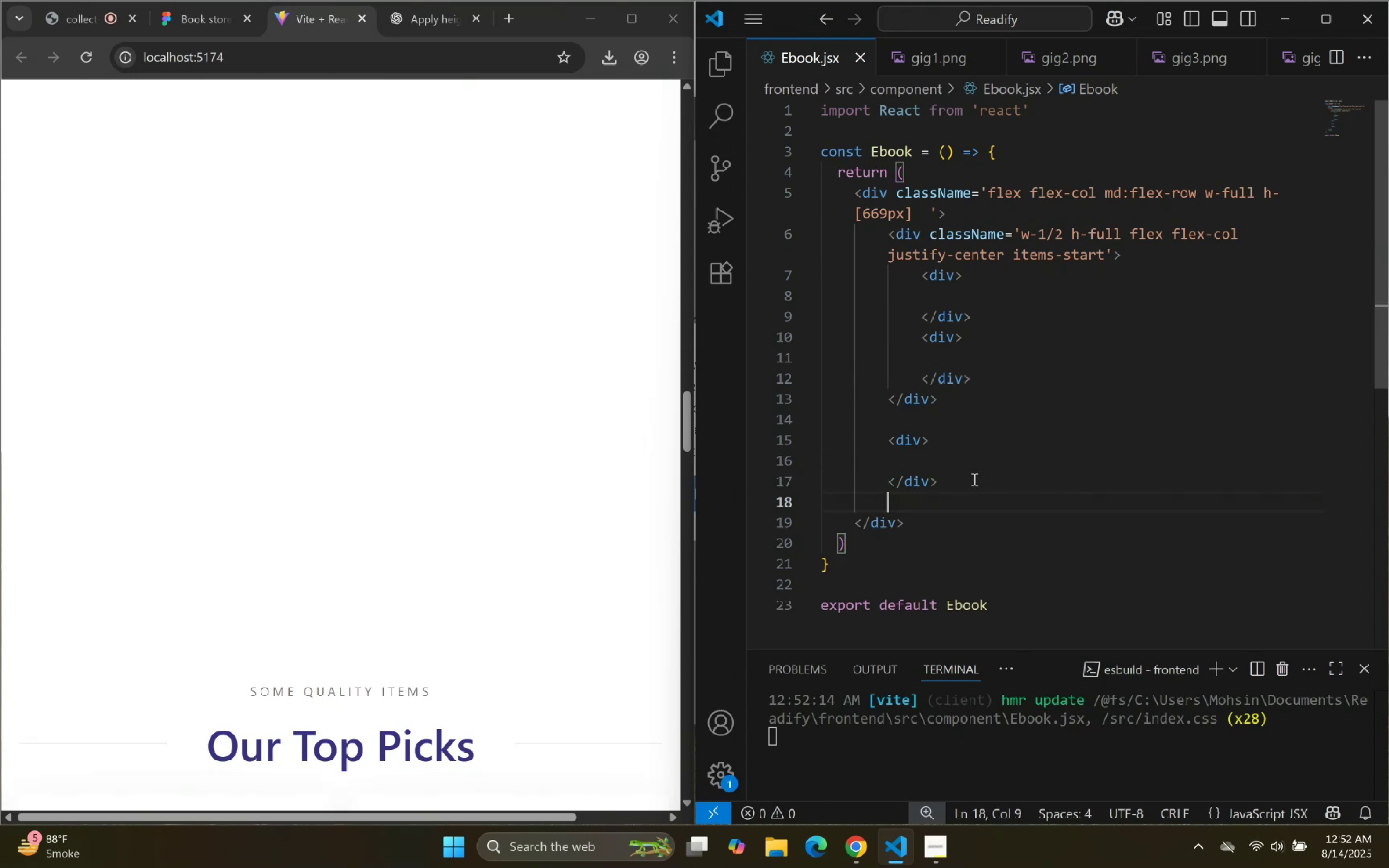 
type(div)
 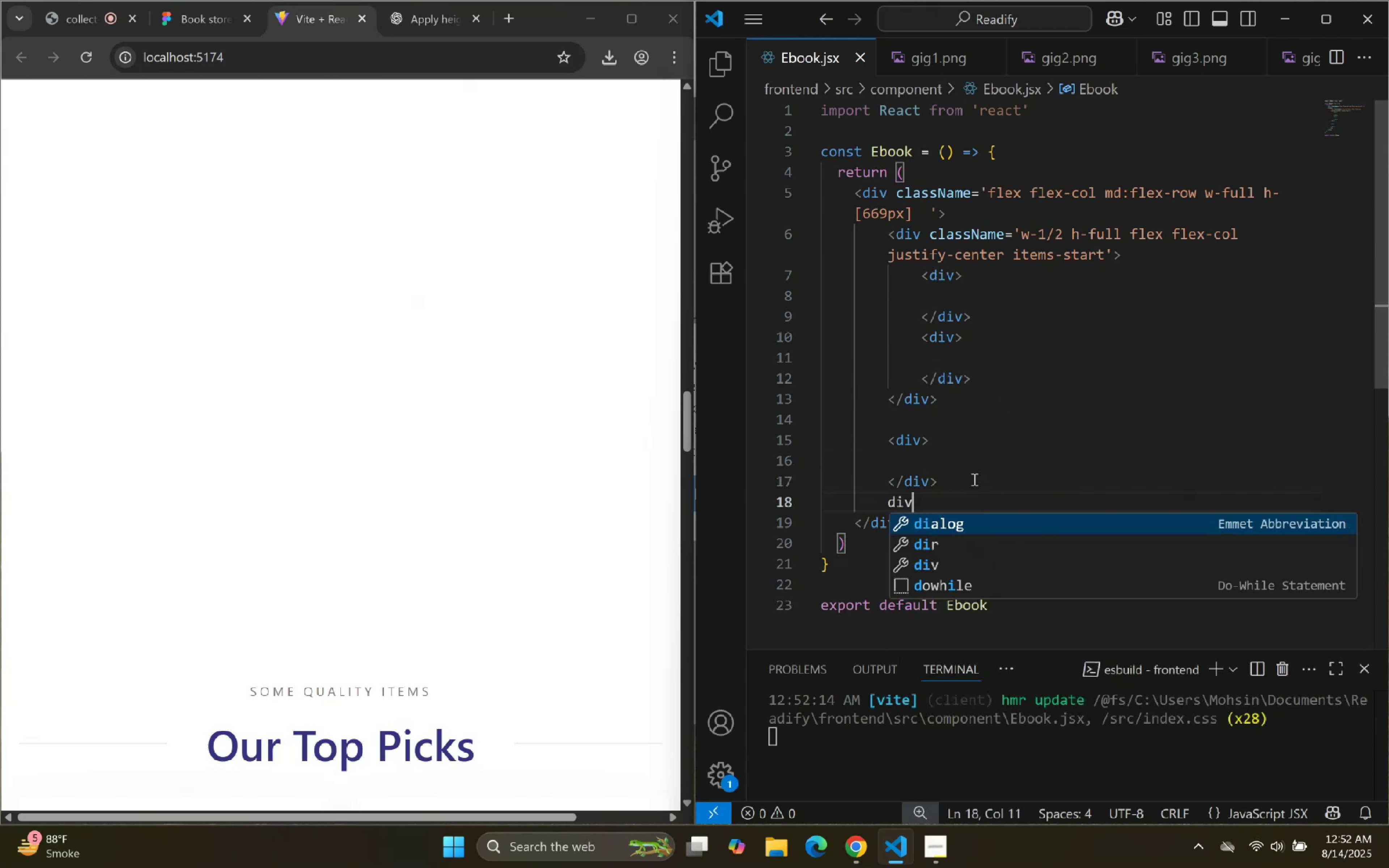 
key(Enter)
 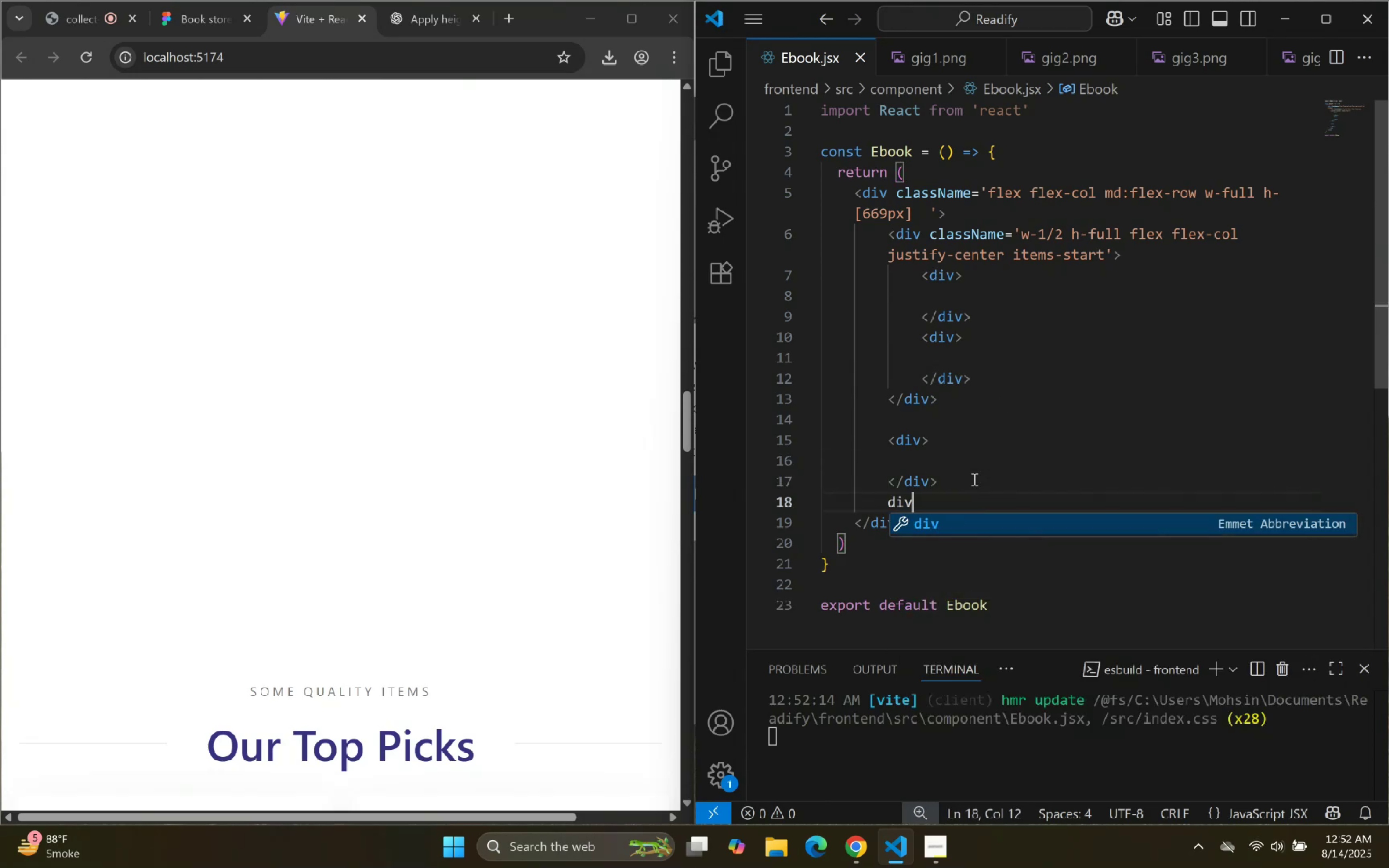 
key(Enter)
 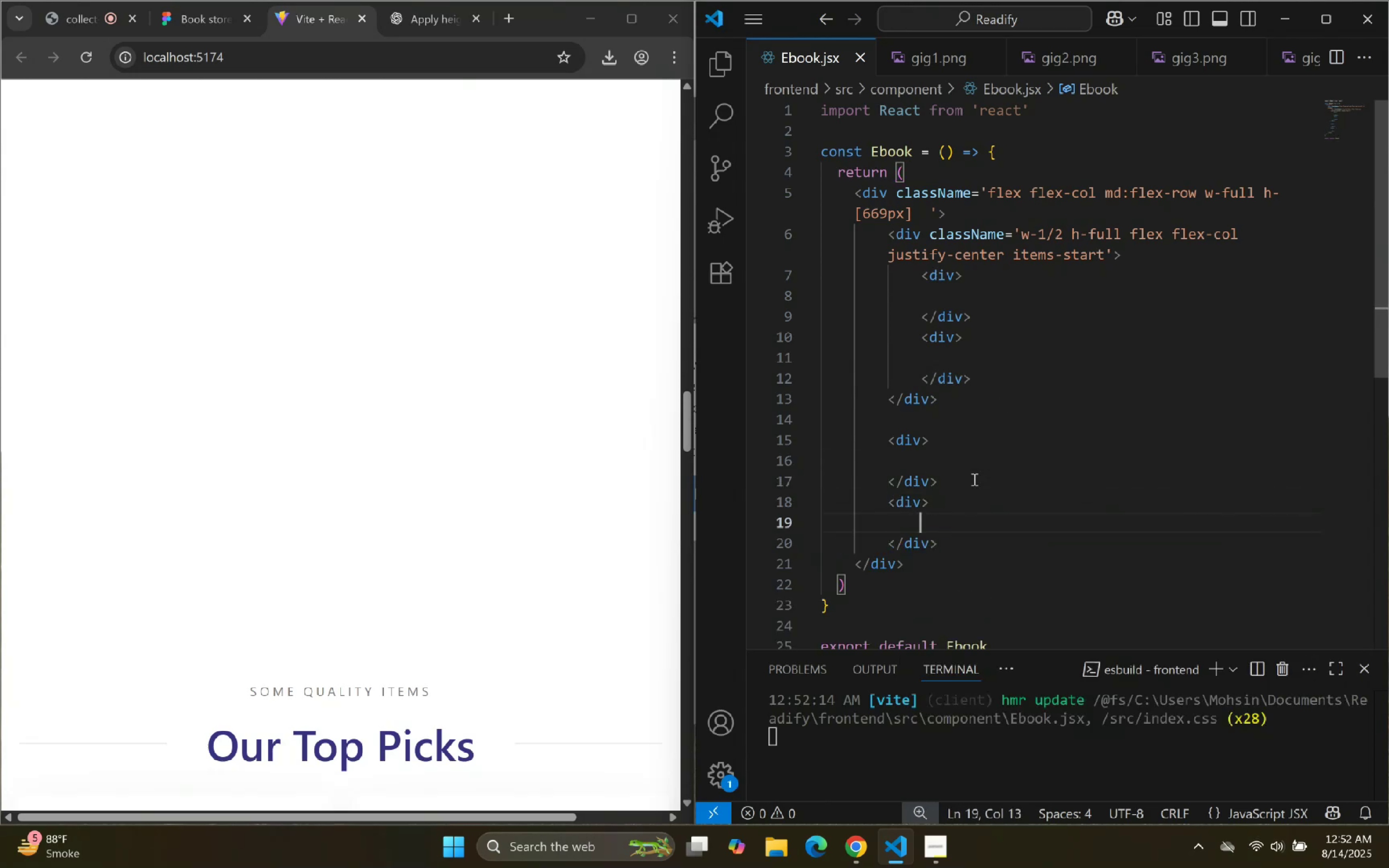 
hold_key(key=ControlLeft, duration=1.5)
 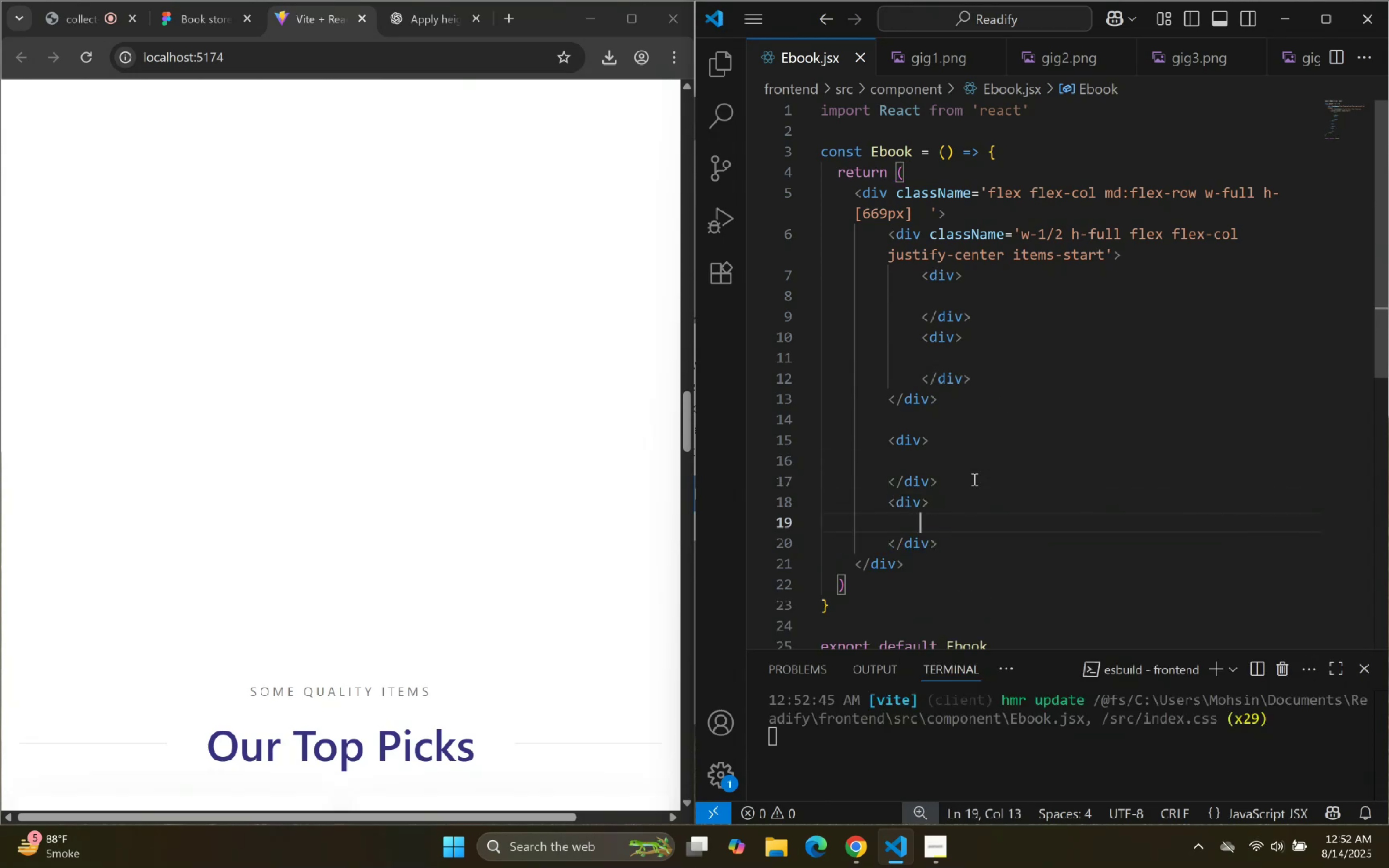 
key(Control+Z)
 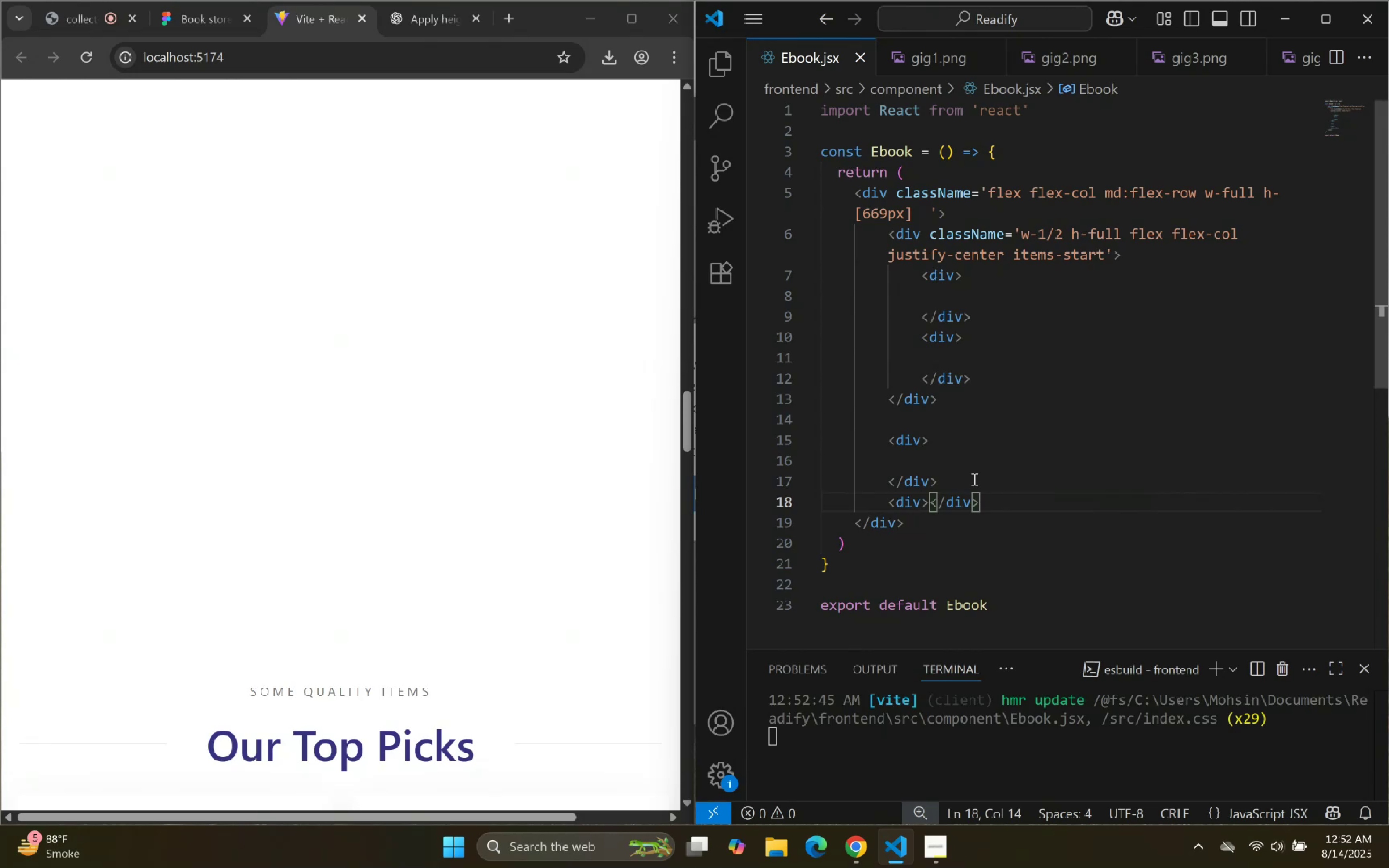 
key(Control+Z)
 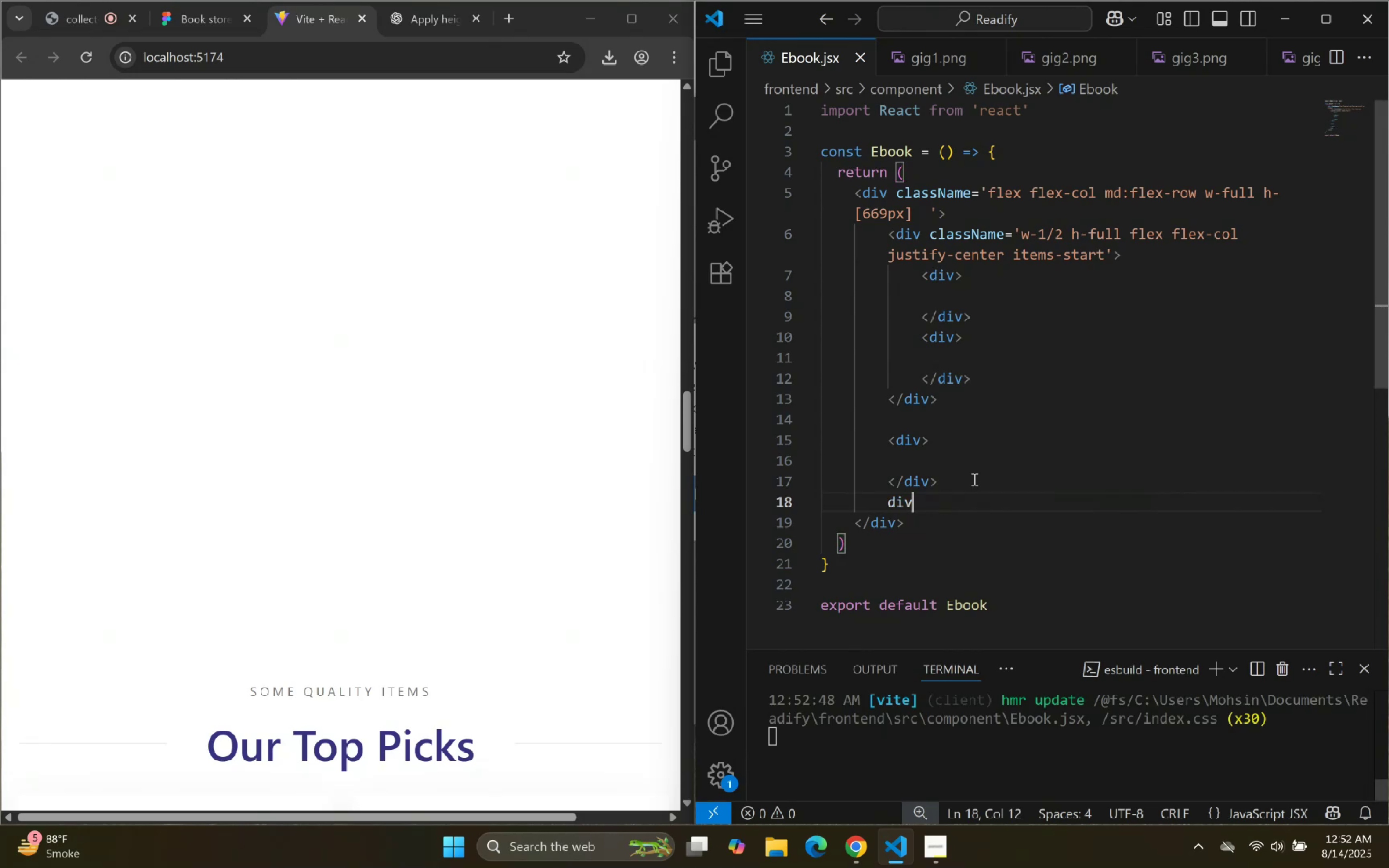 
key(Control+Z)
 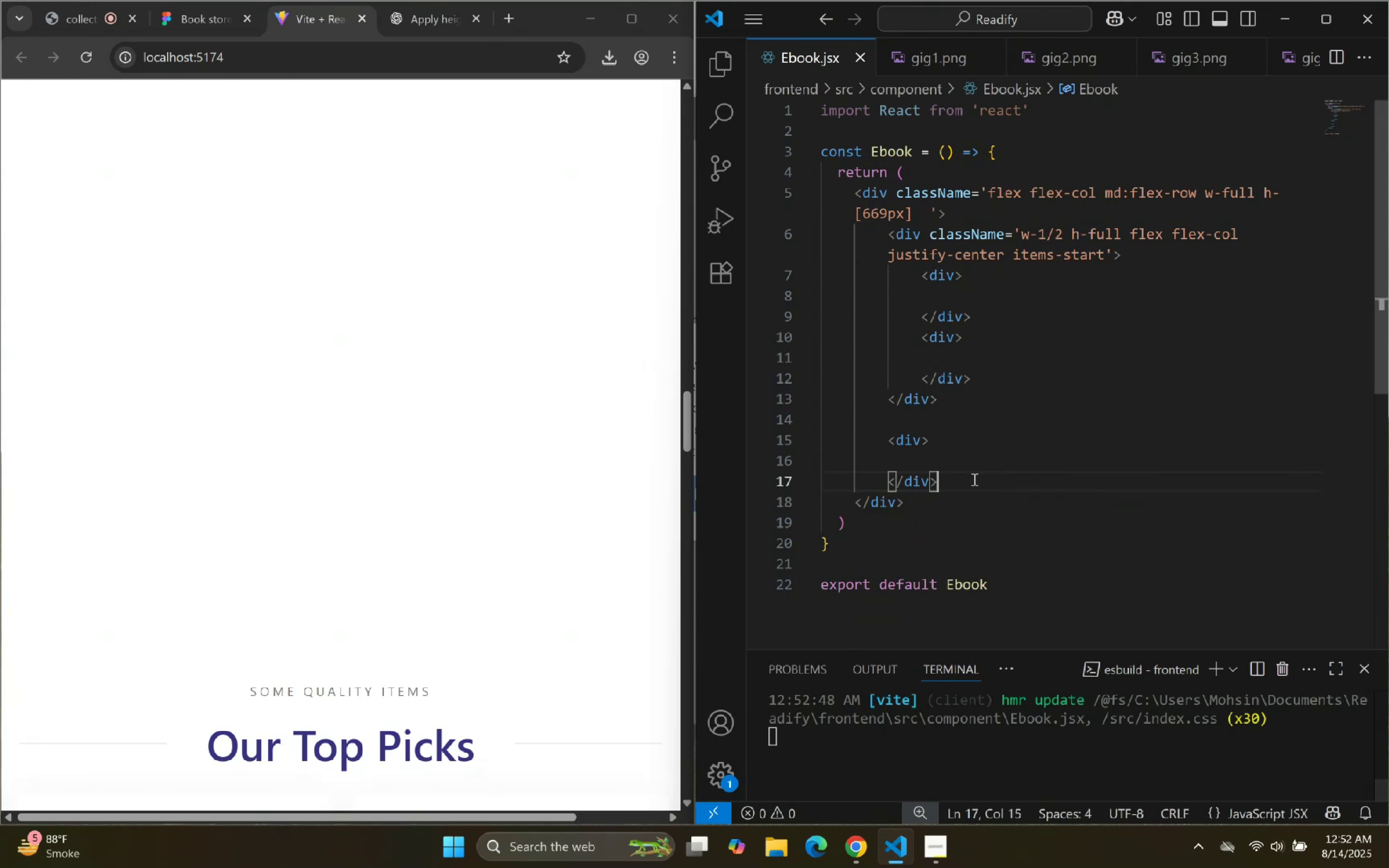 
key(ArrowUp)
 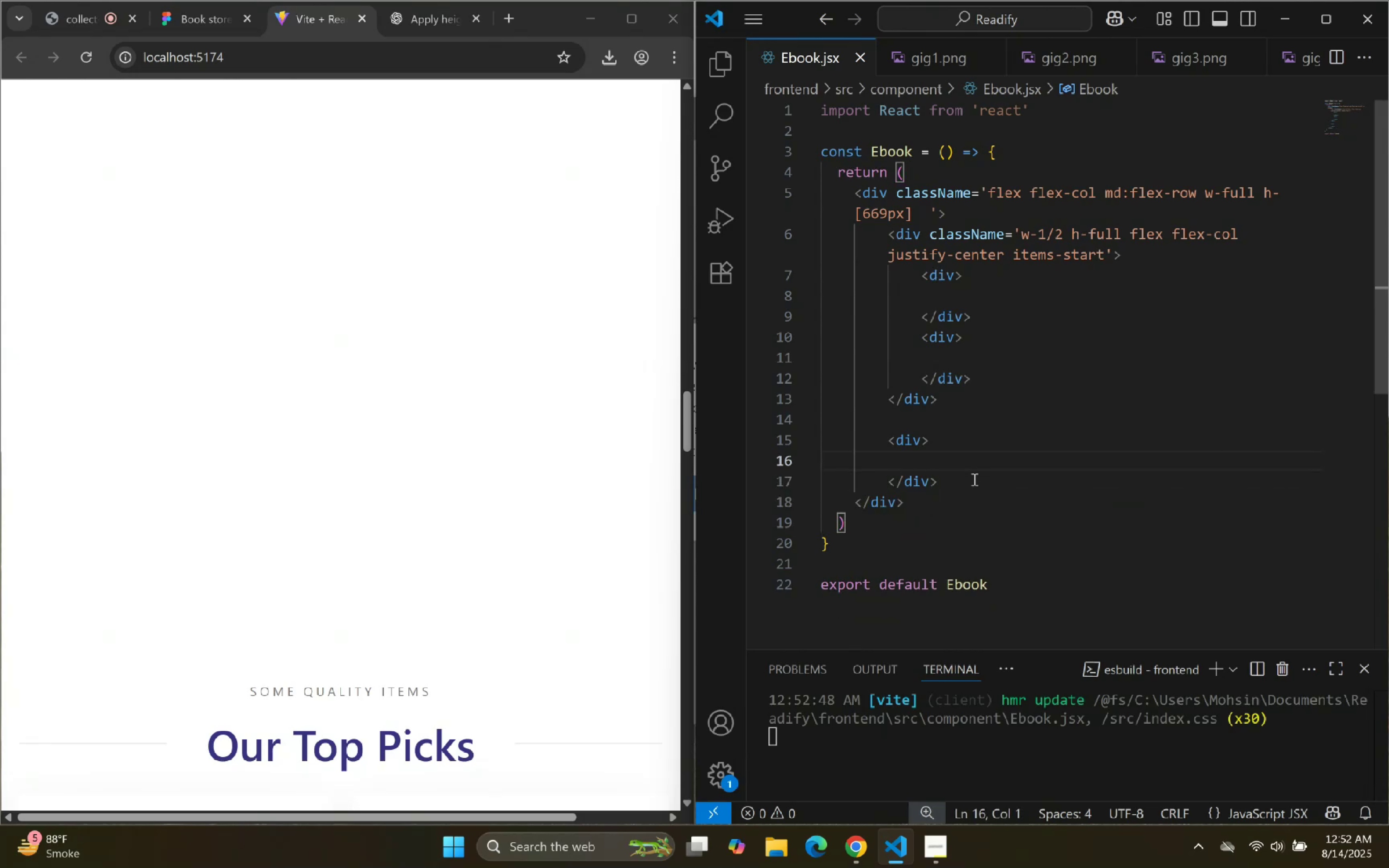 
key(Backspace)
 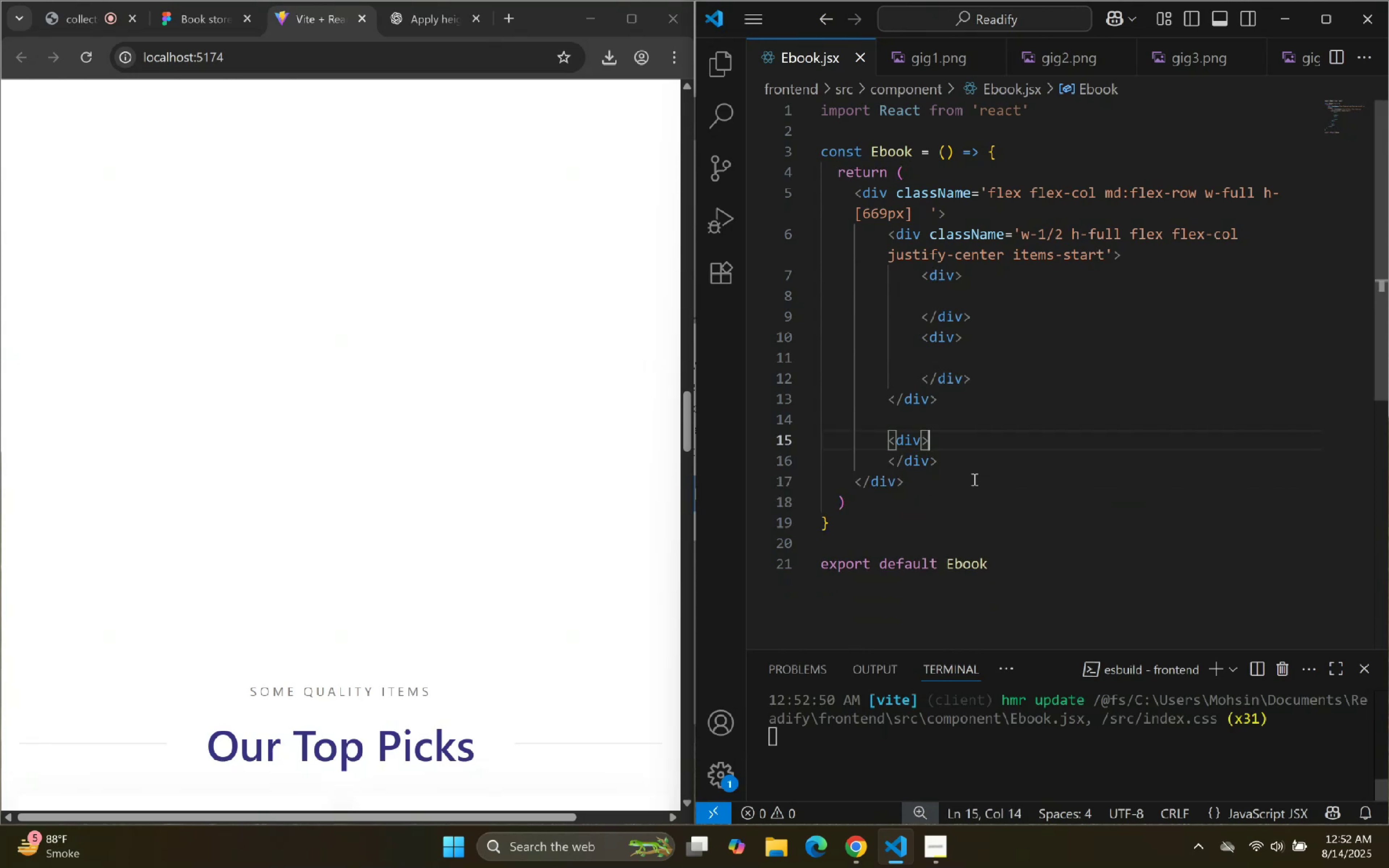 
key(Enter)
 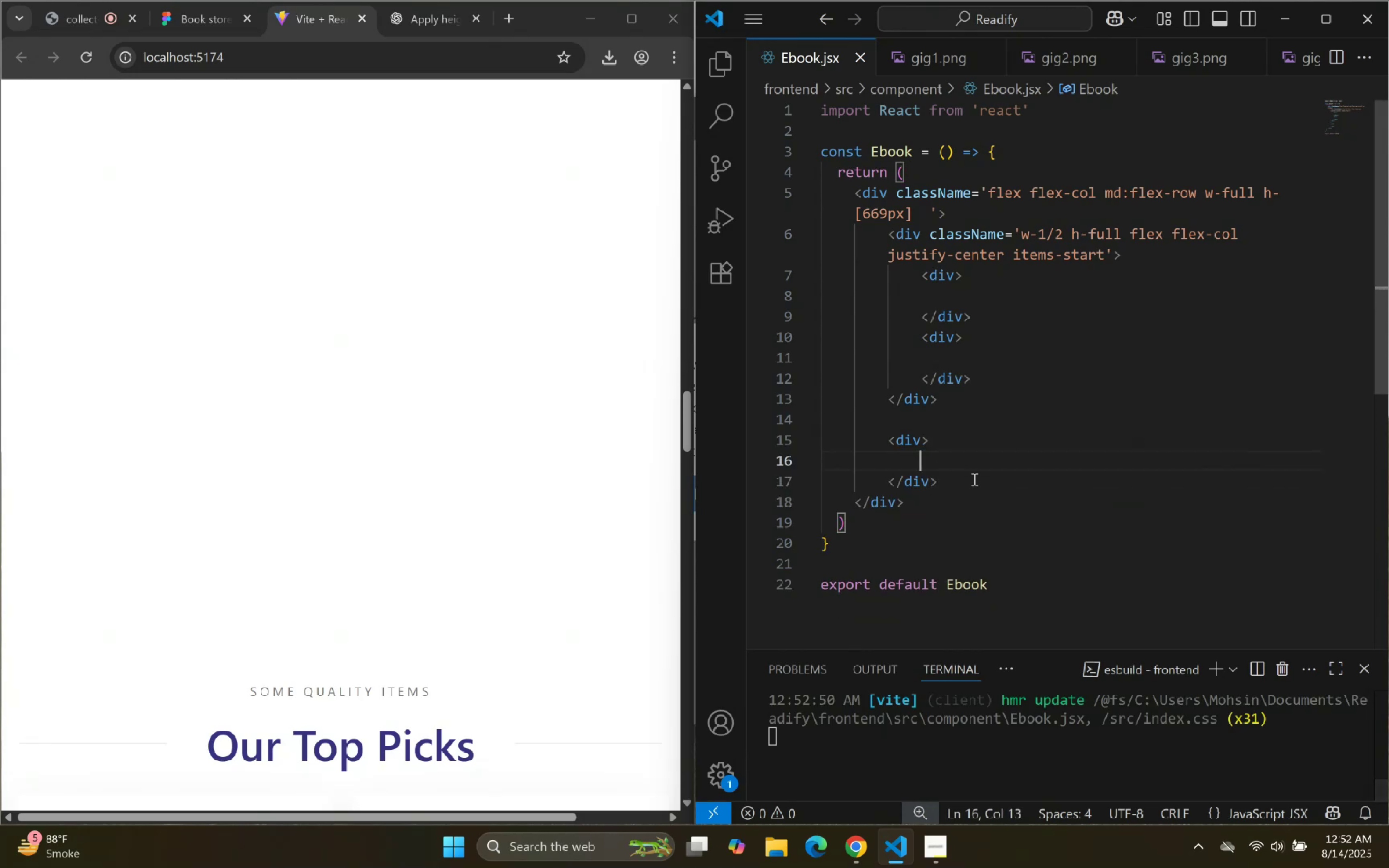 
type(div)
 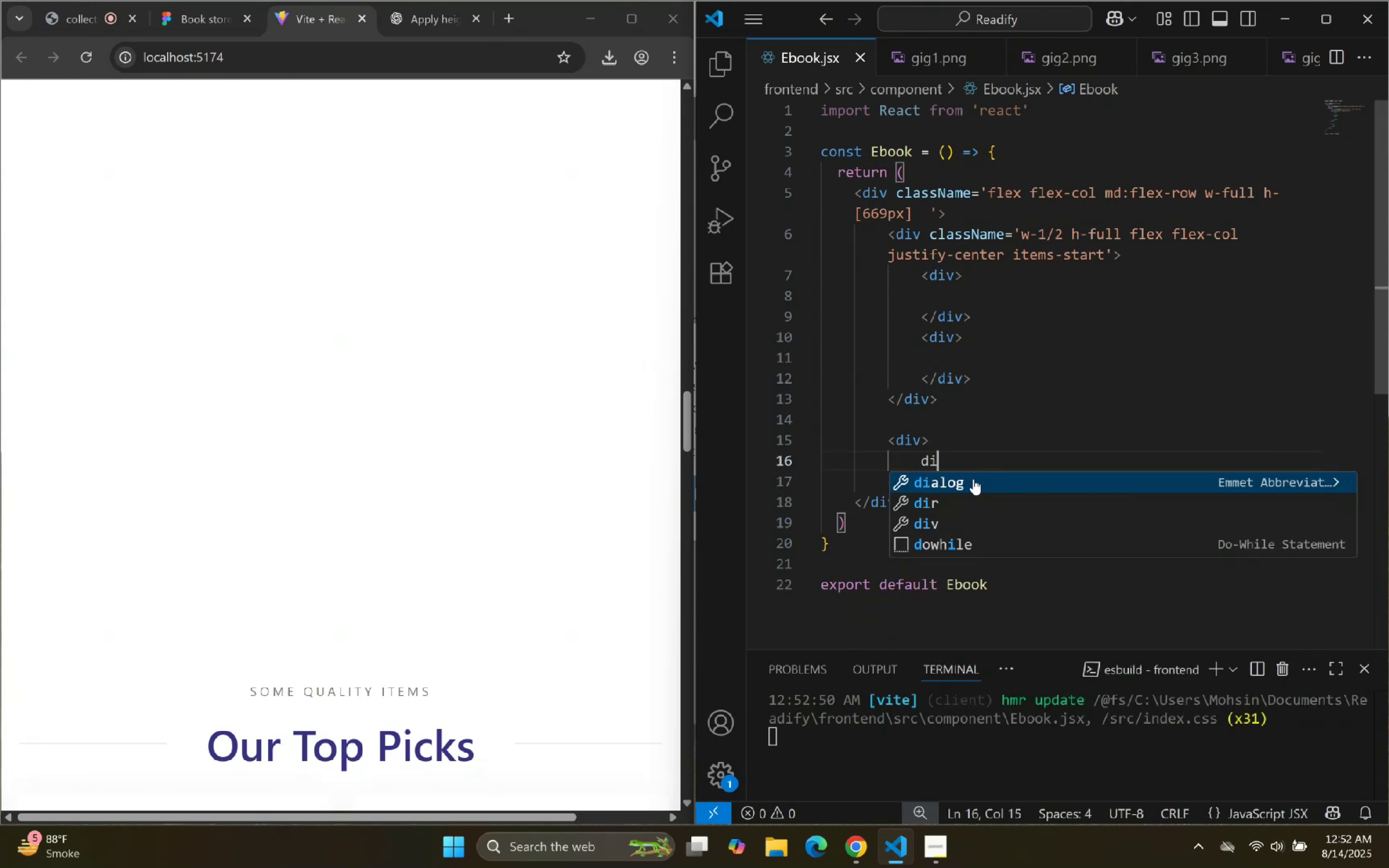 
key(Enter)
 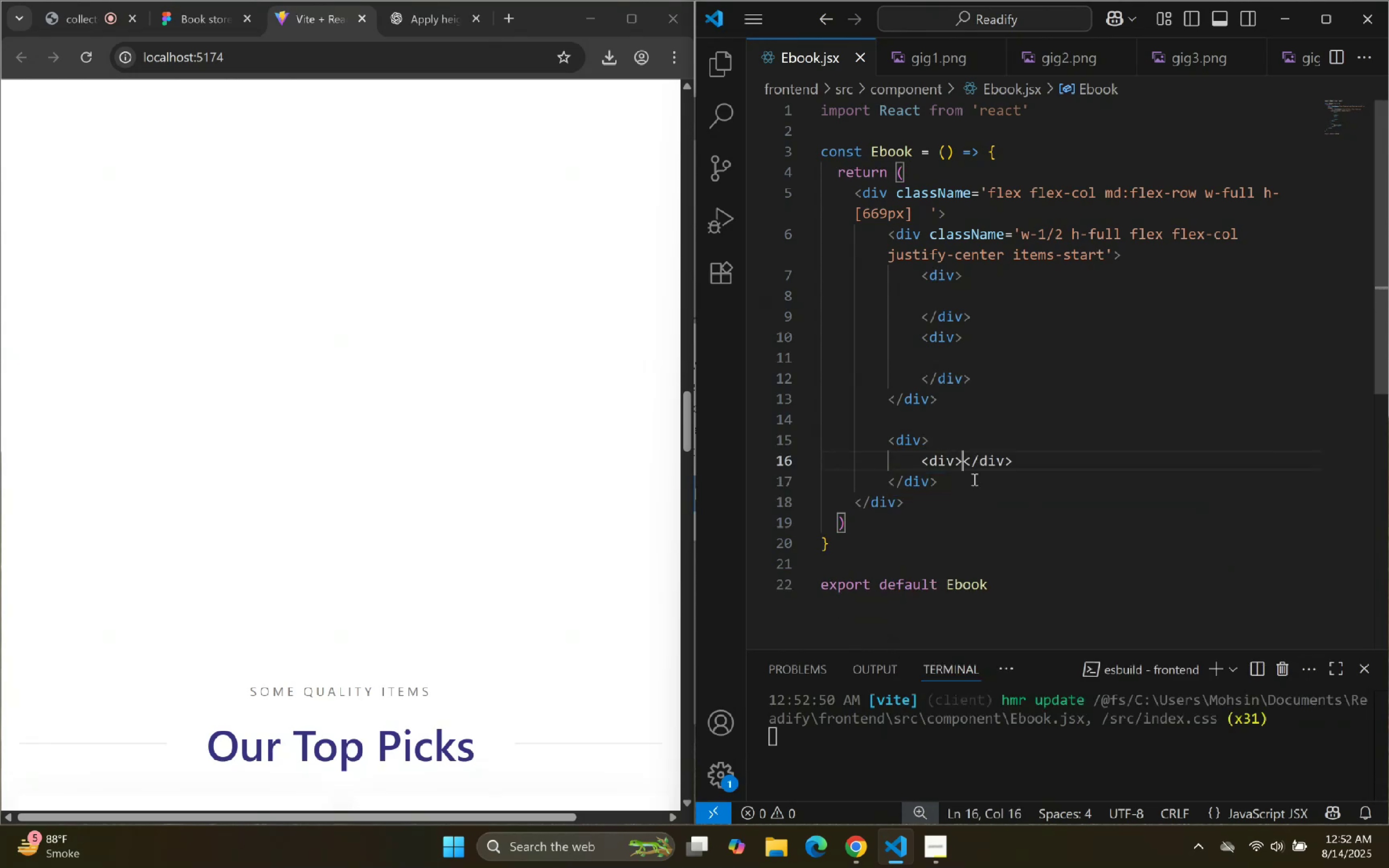 
key(Enter)
 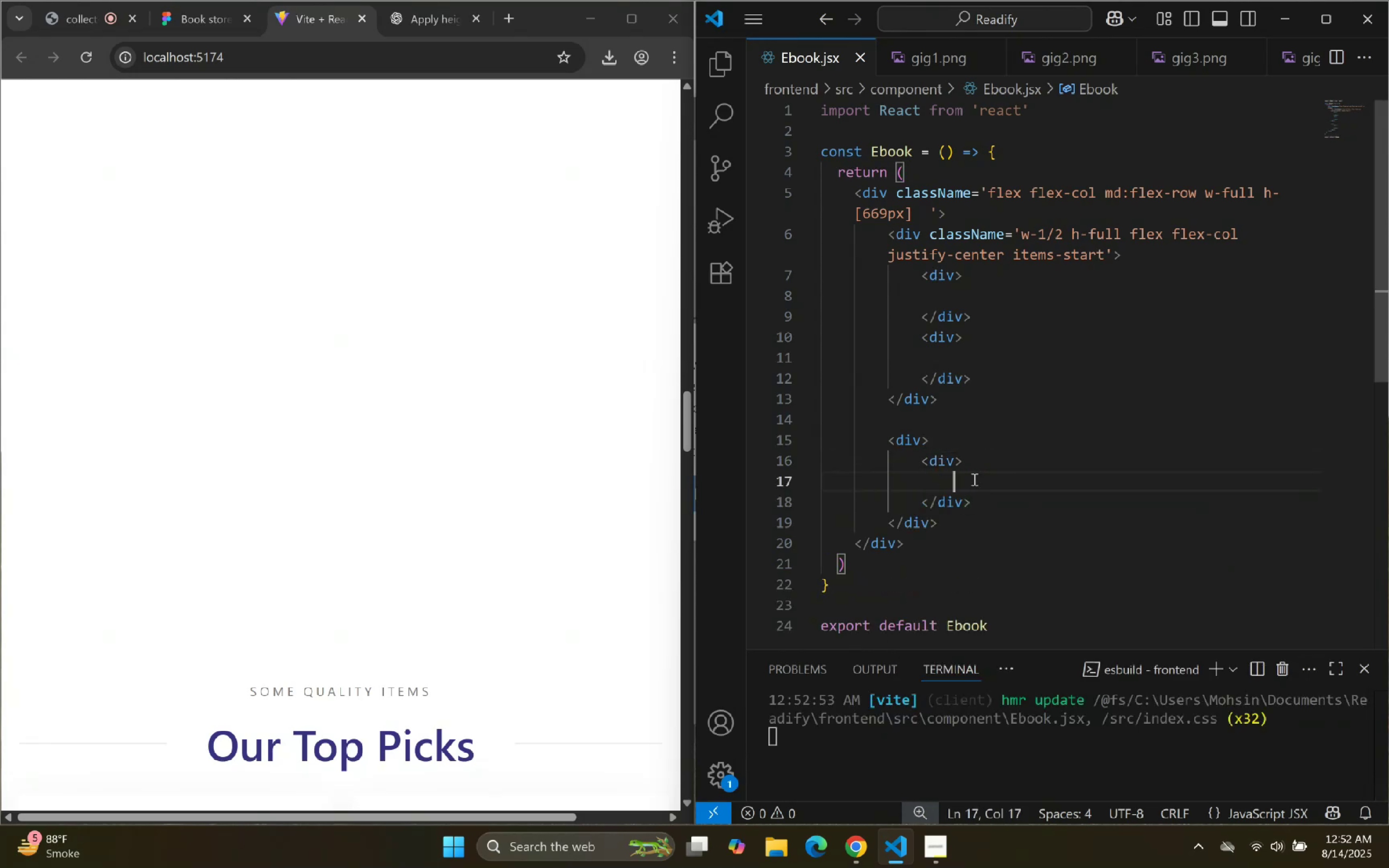 
key(Shift+BracketLeft)
 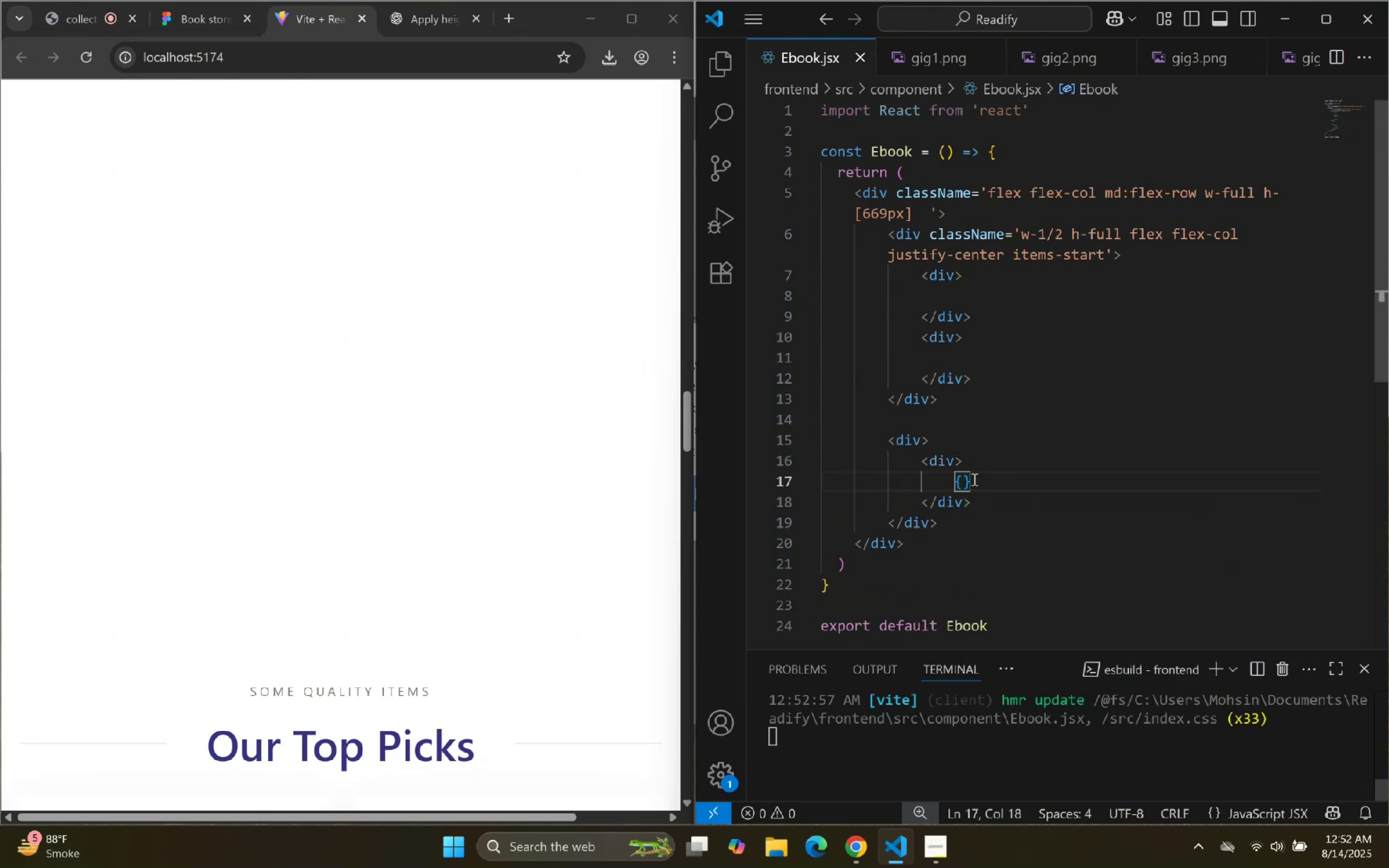 
key(Control+Z)
 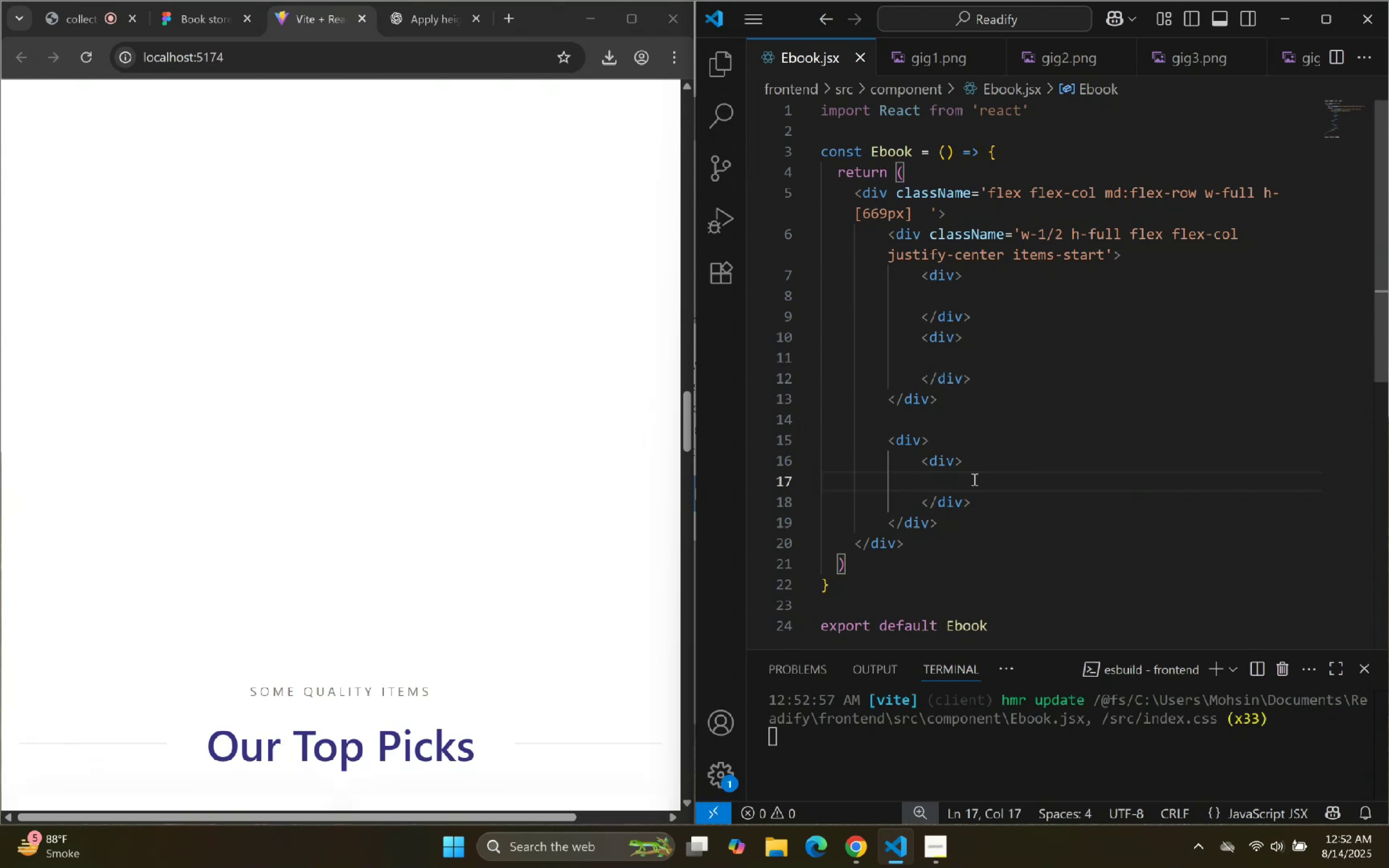 
type(img)
 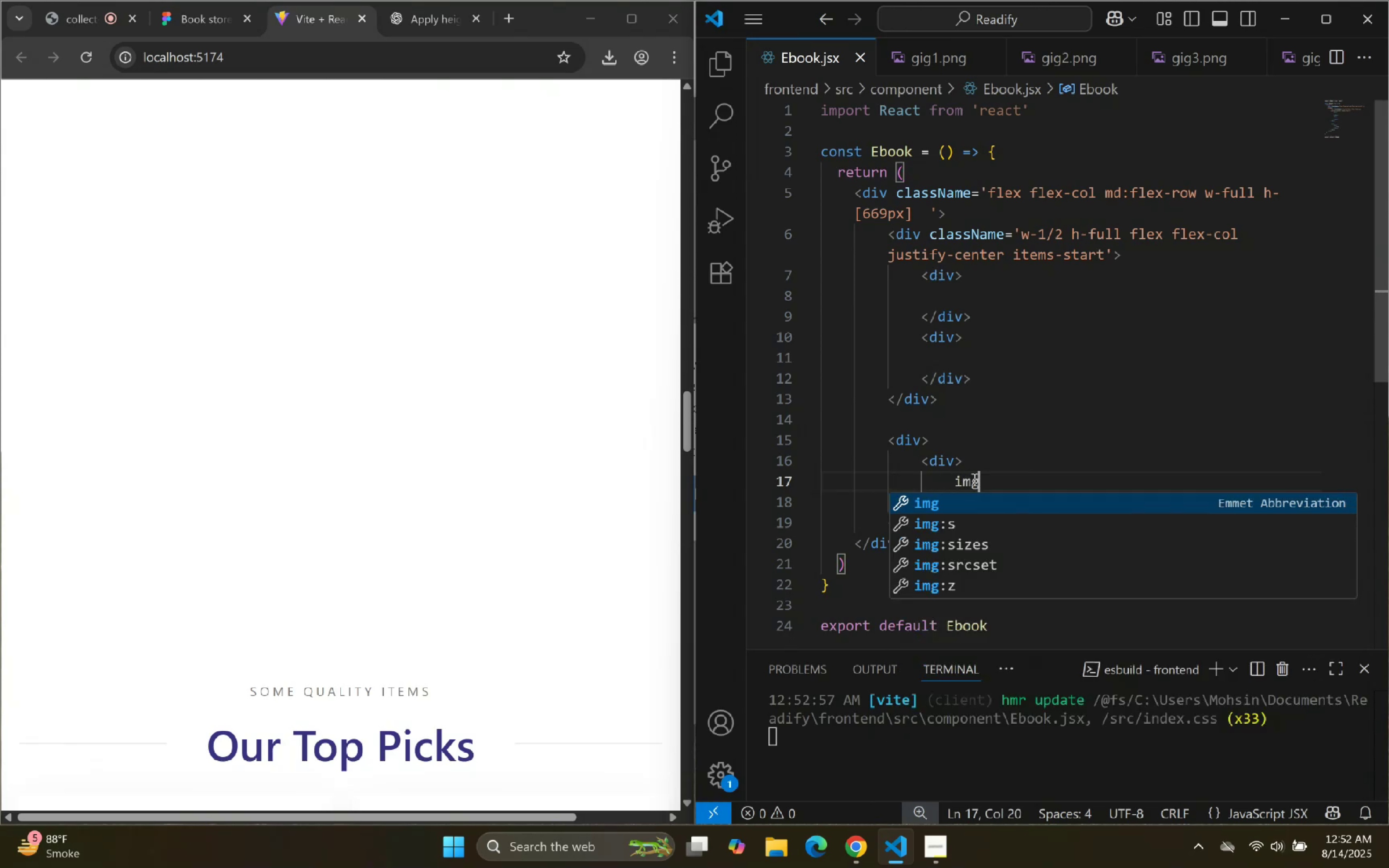 
key(Enter)
 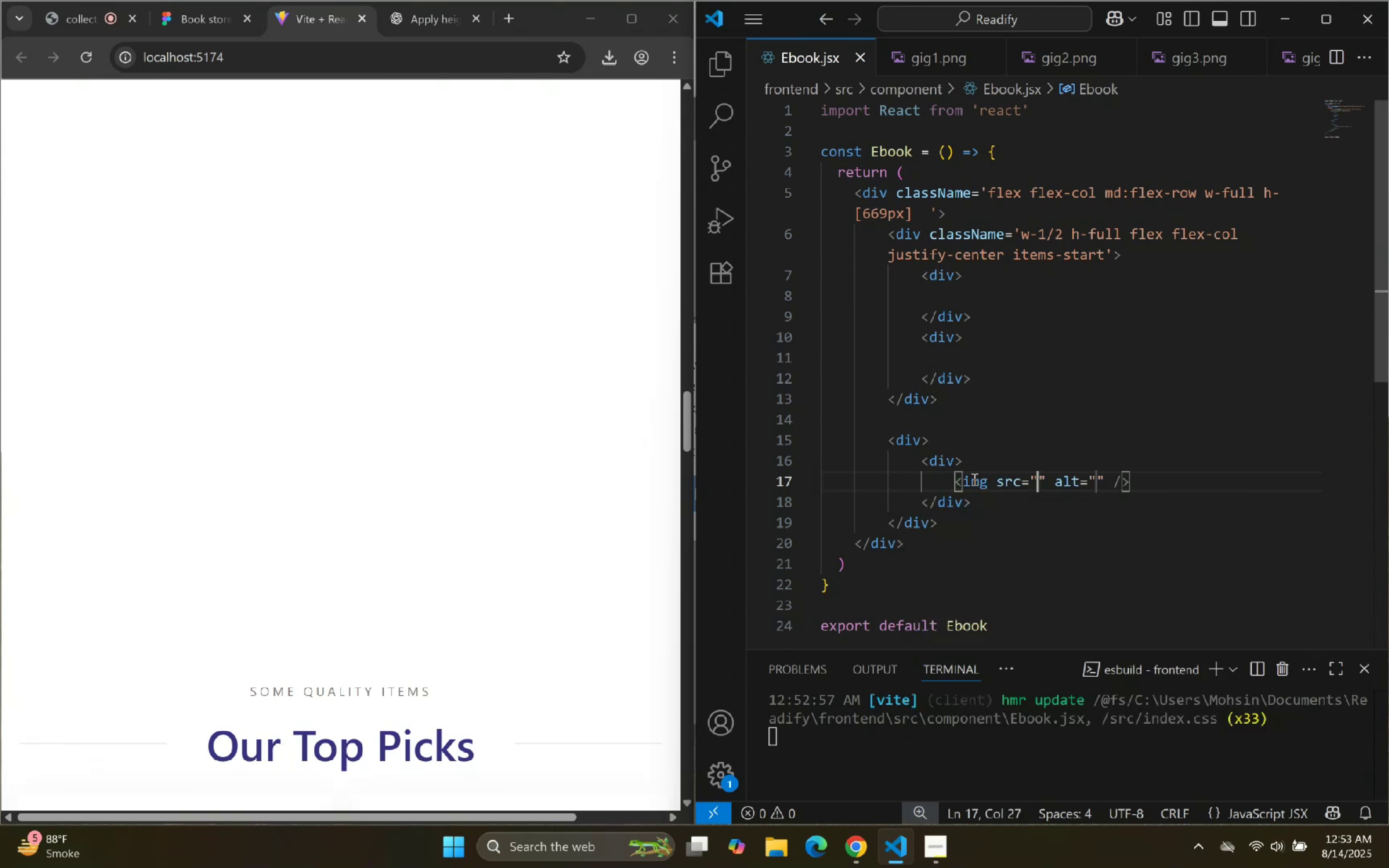 
key(ArrowRight)
 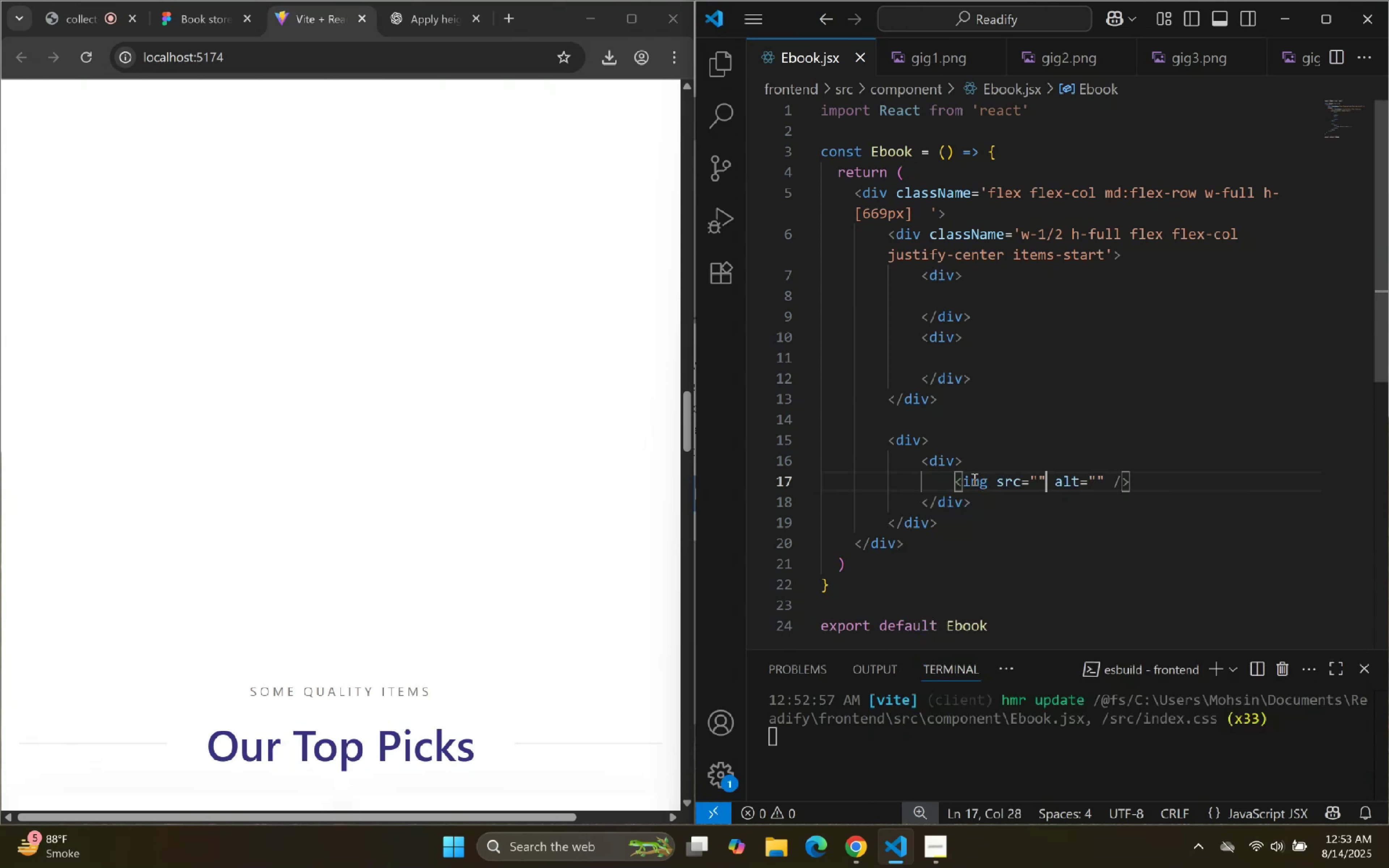 
key(Backspace)
key(Backspace)
type({ass)
 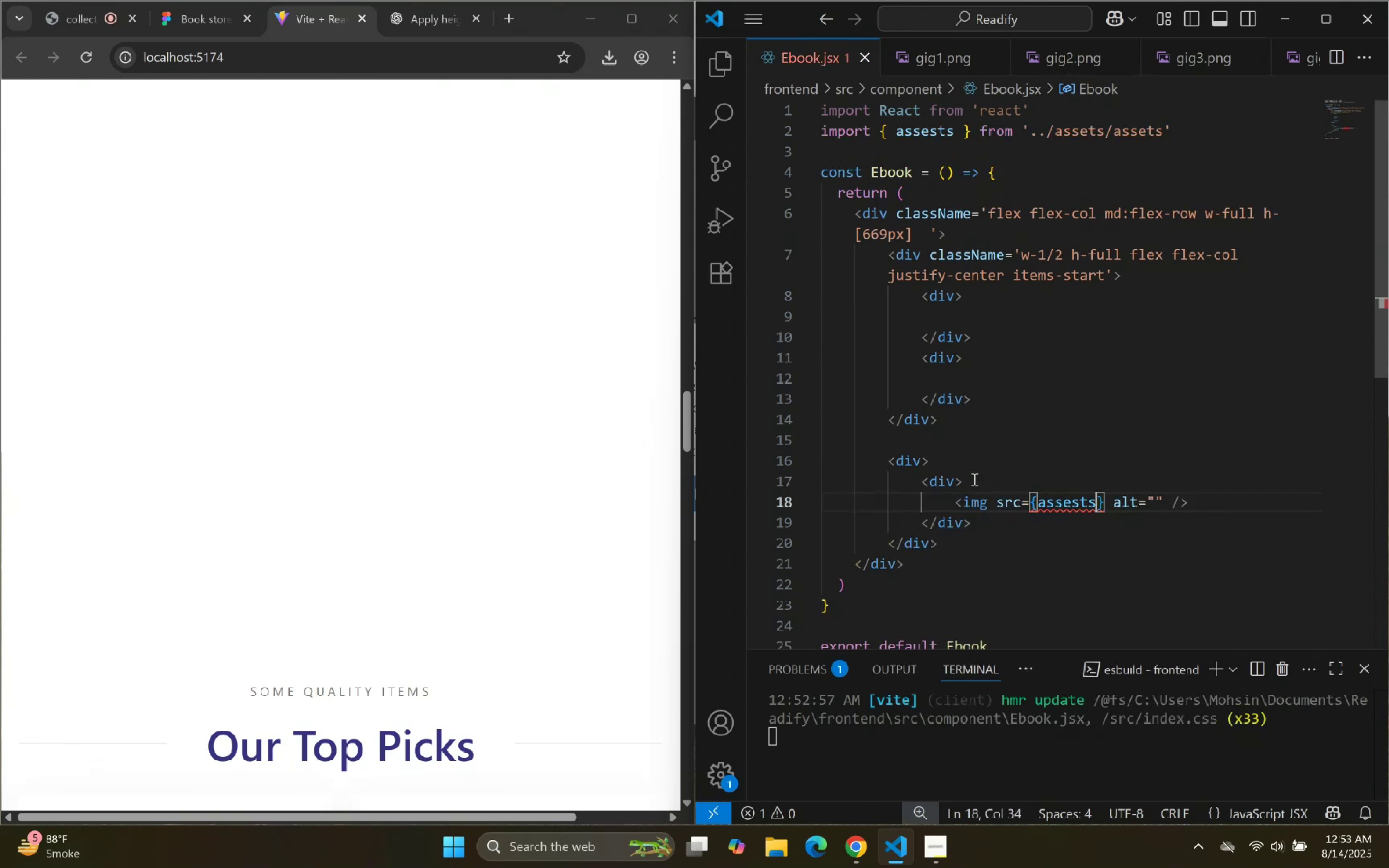 
 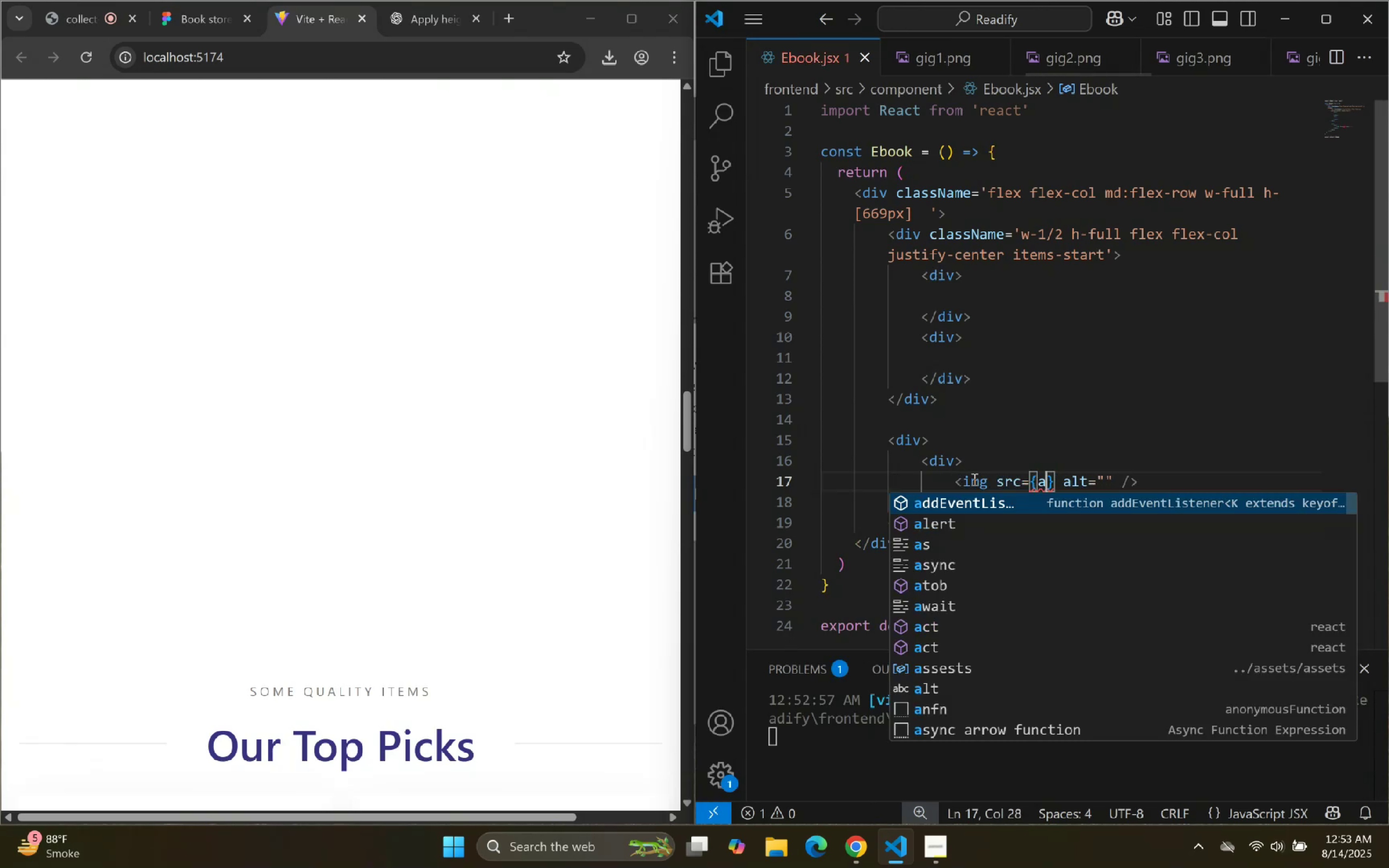 
key(Enter)
 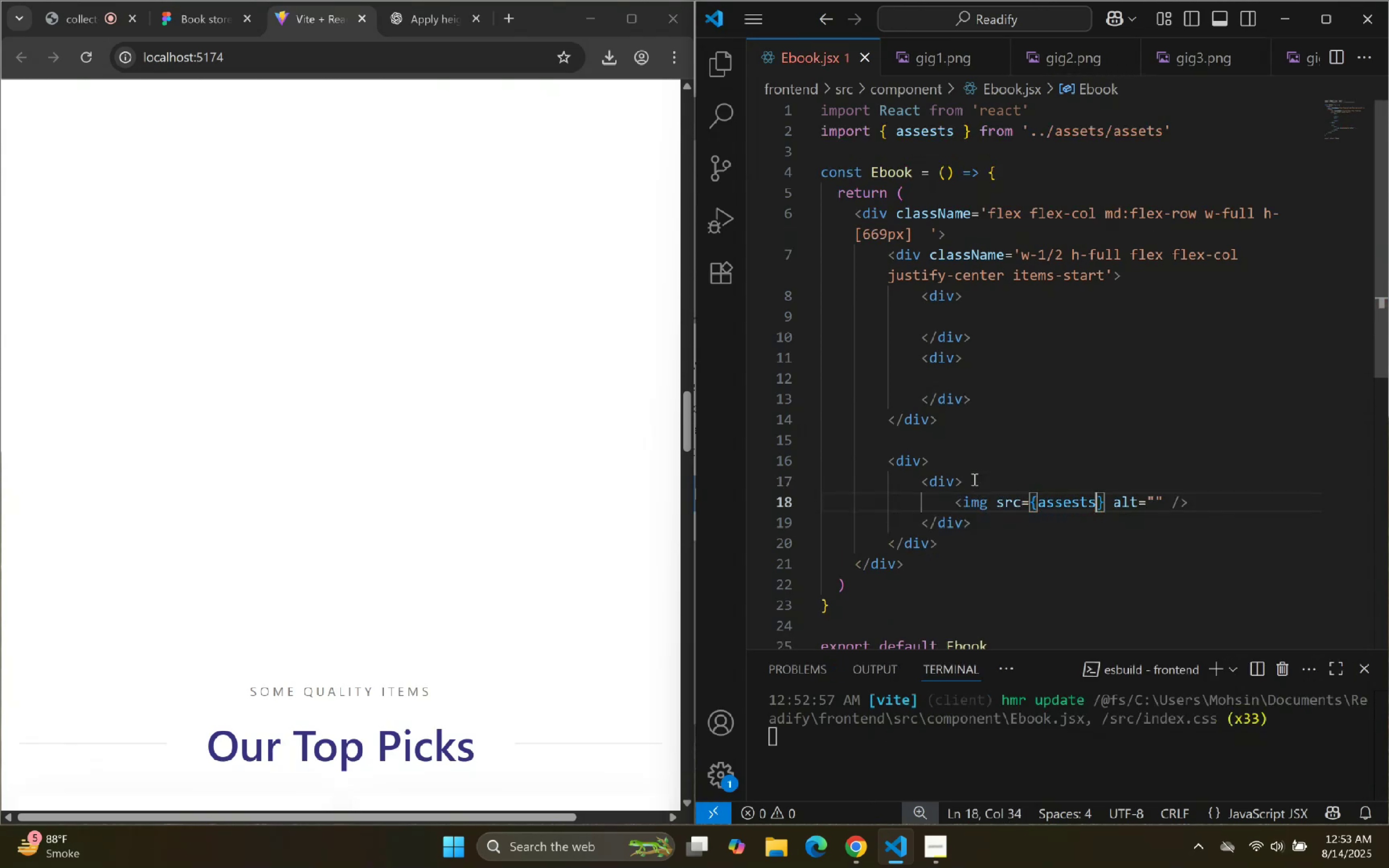 
key(Period)
 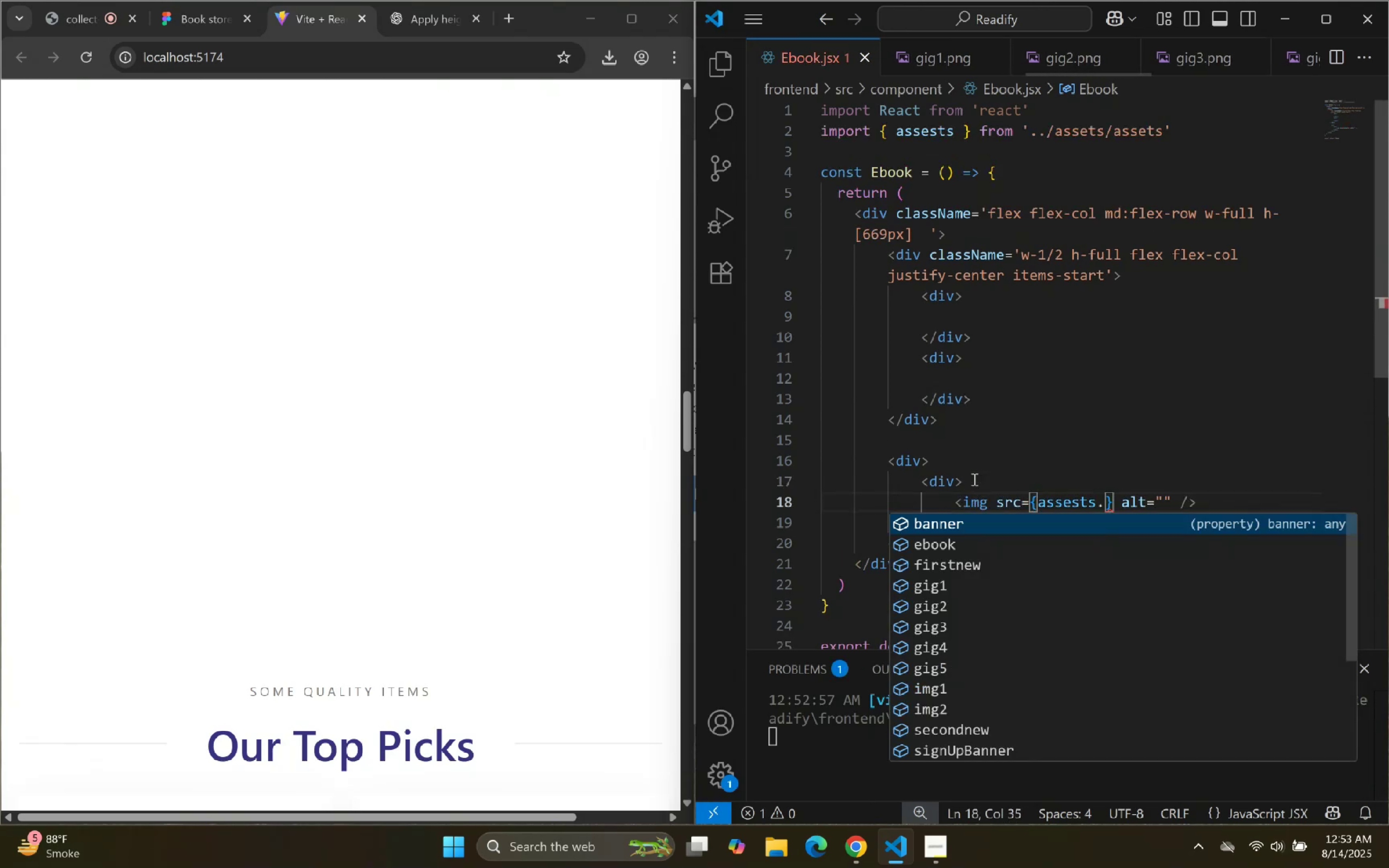 
key(E)
 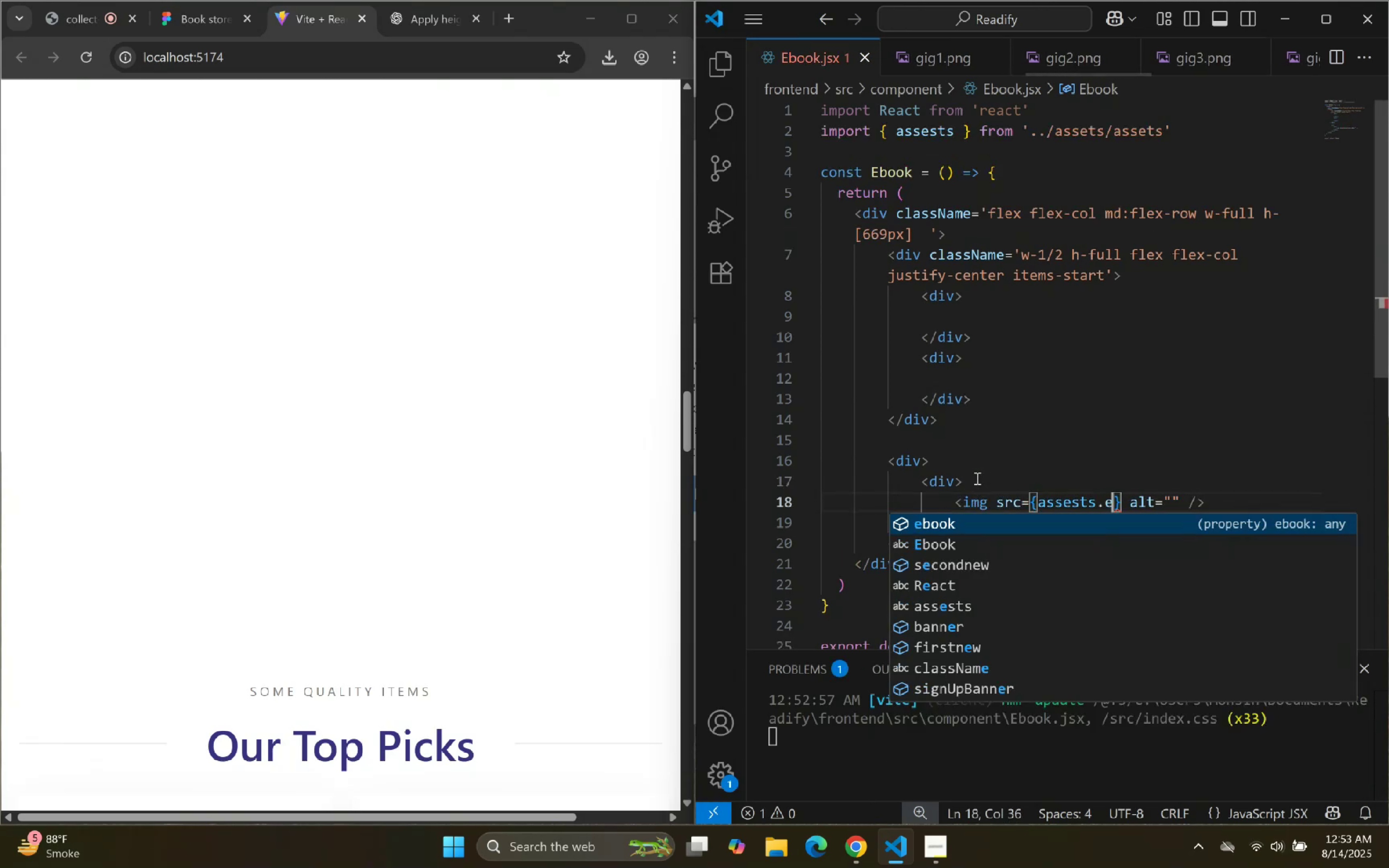 
key(Enter)
 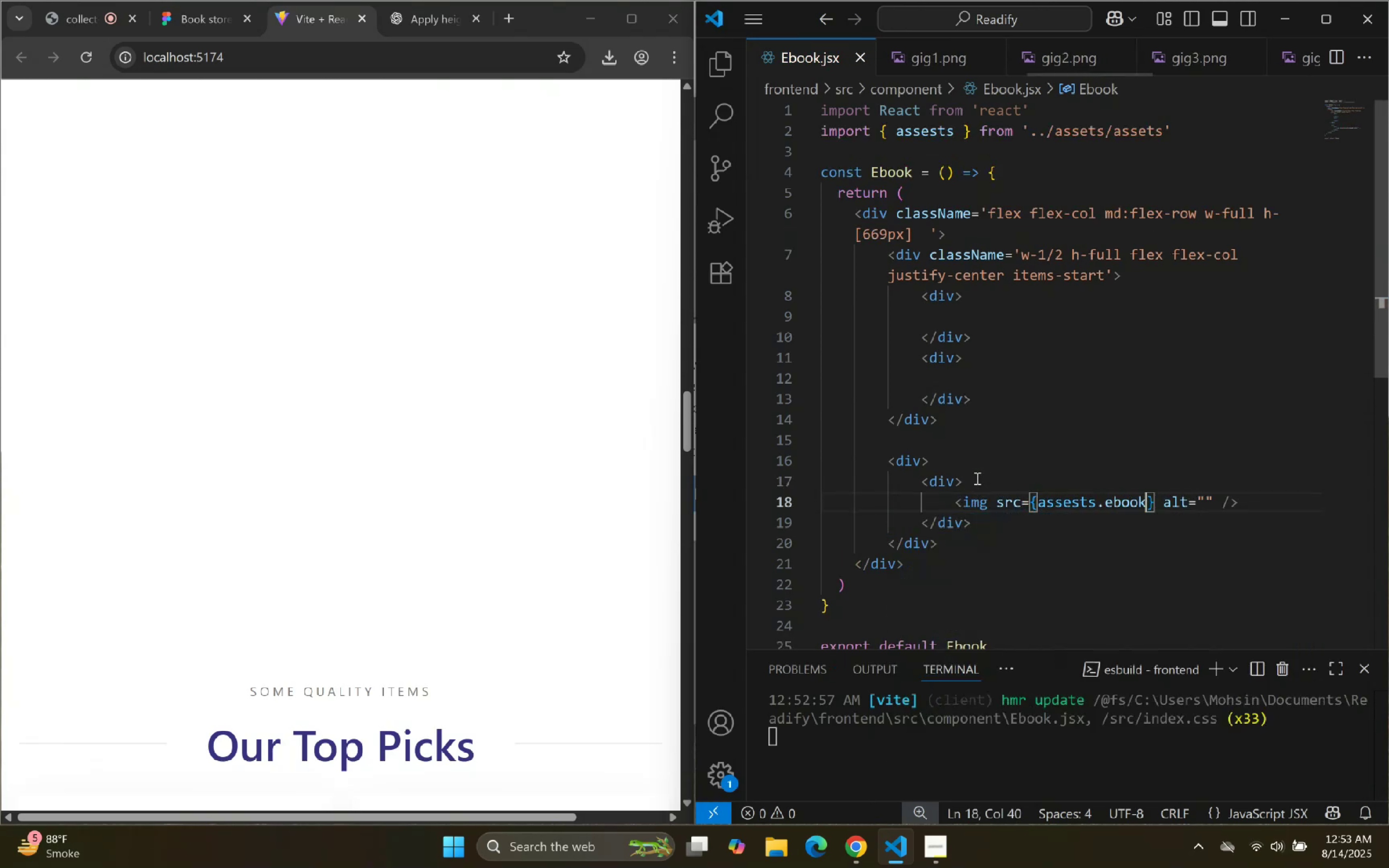 
key(ArrowRight)
 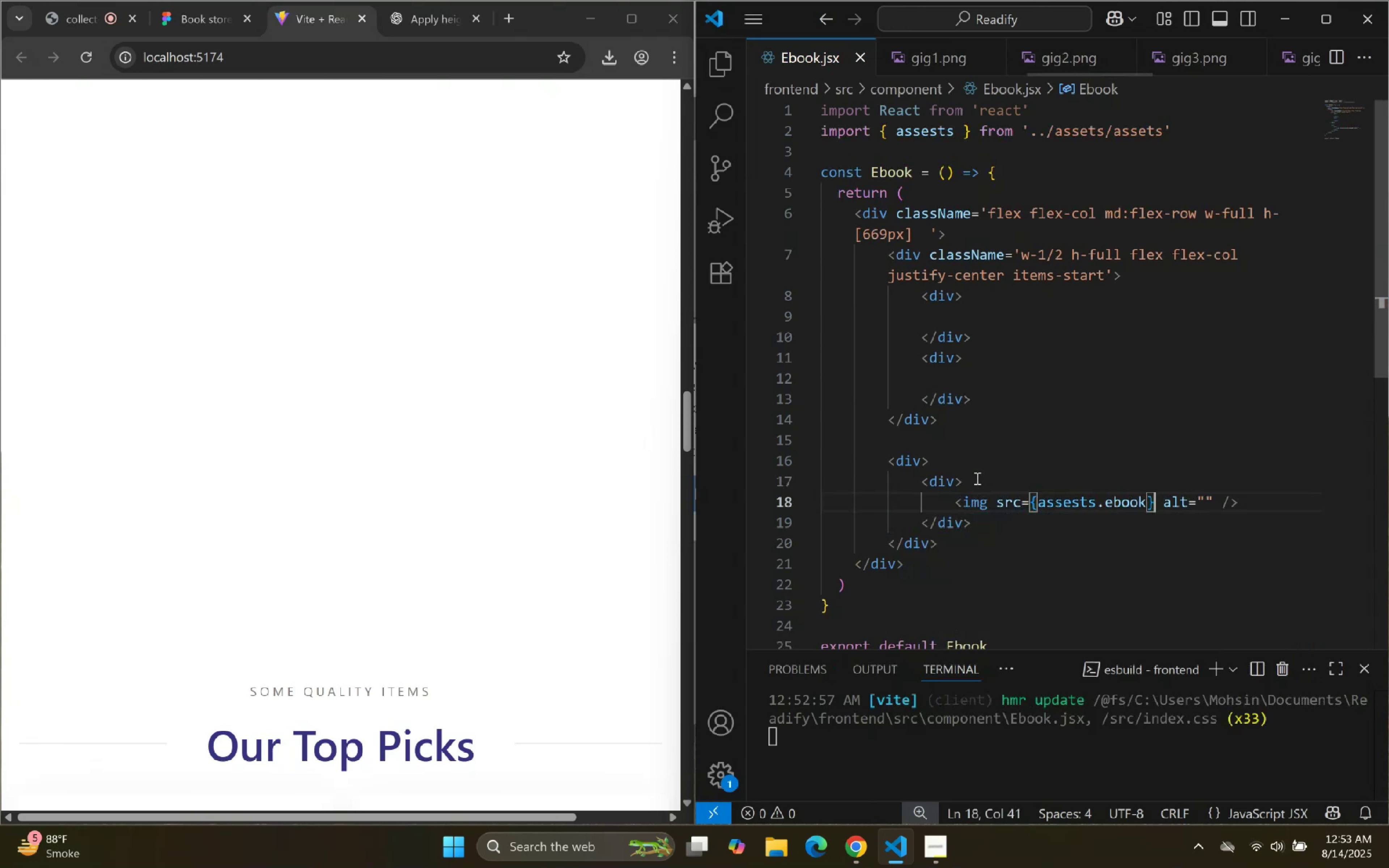 
key(ArrowRight)
 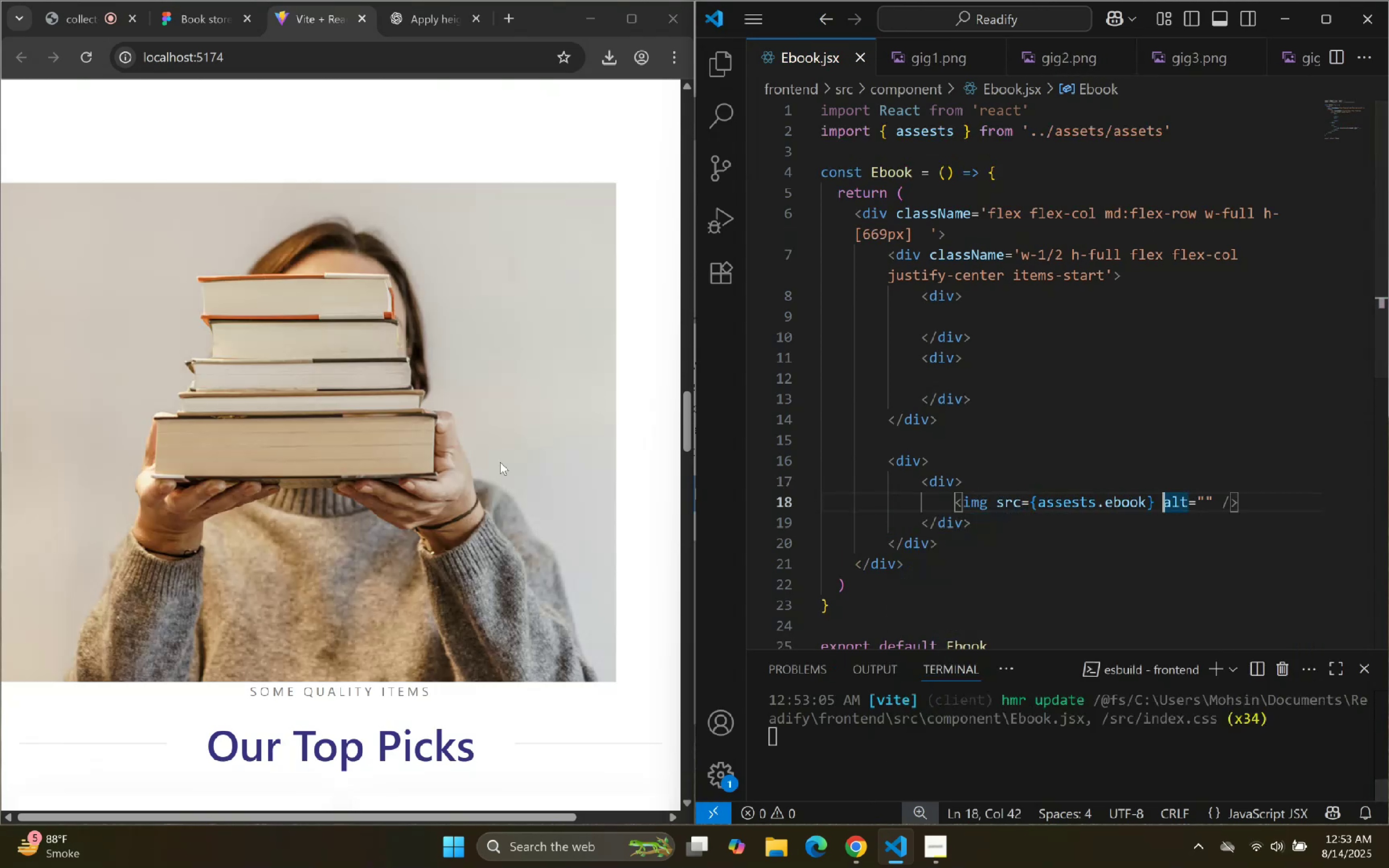 
scroll: coordinate [1030, 485], scroll_direction: up, amount: 5.0
 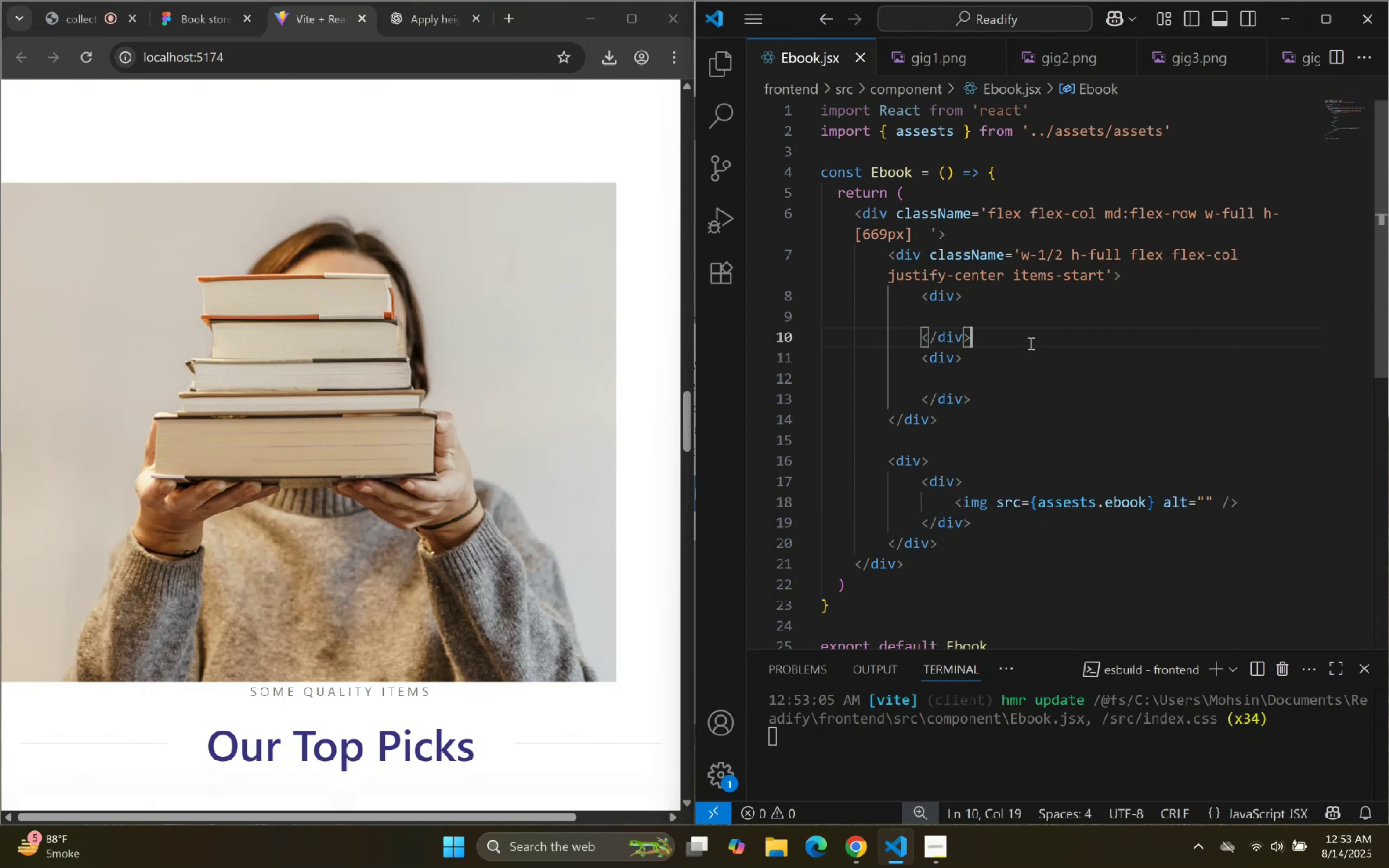 
double_click([1029, 317])
 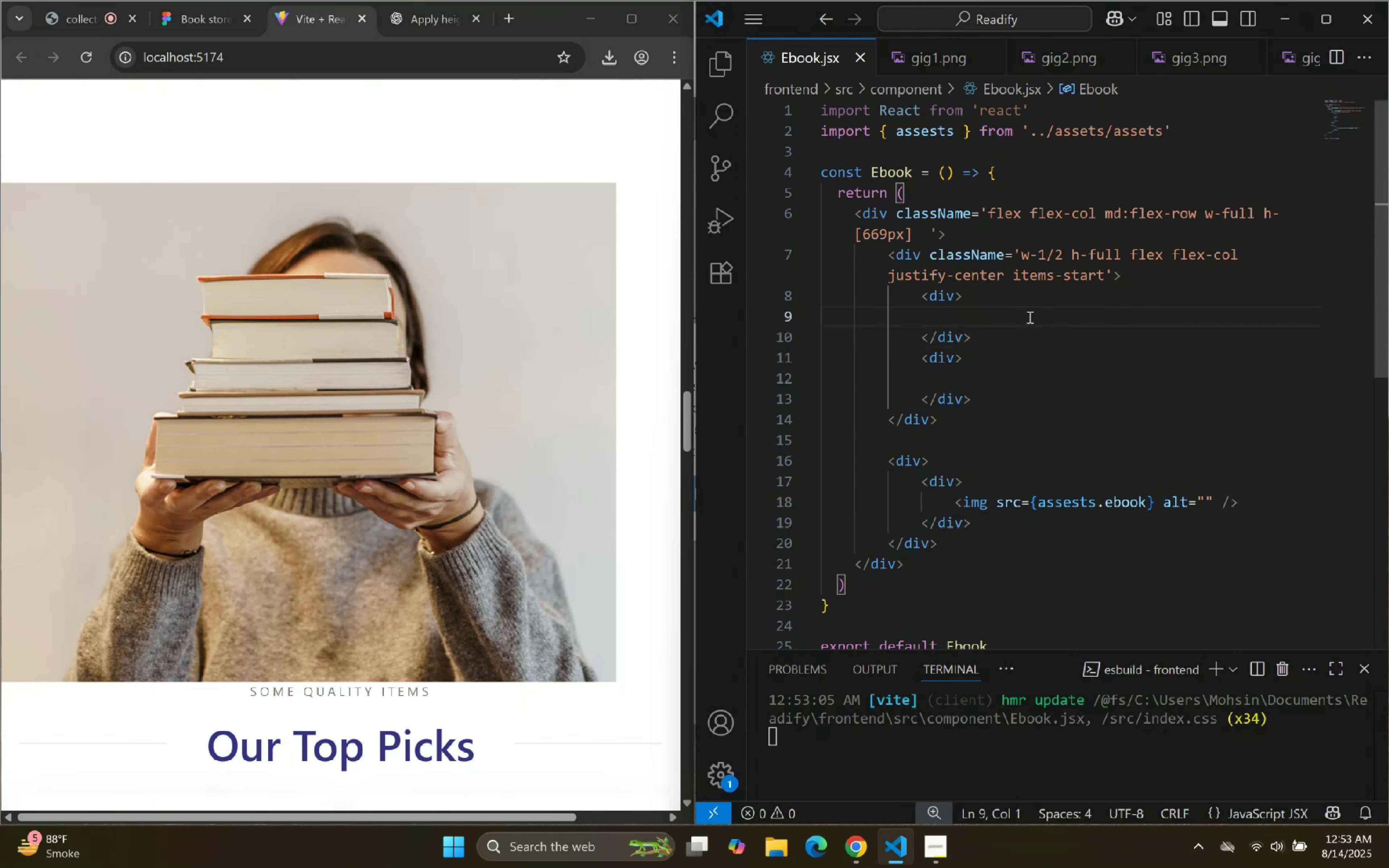 
key(Backspace)
 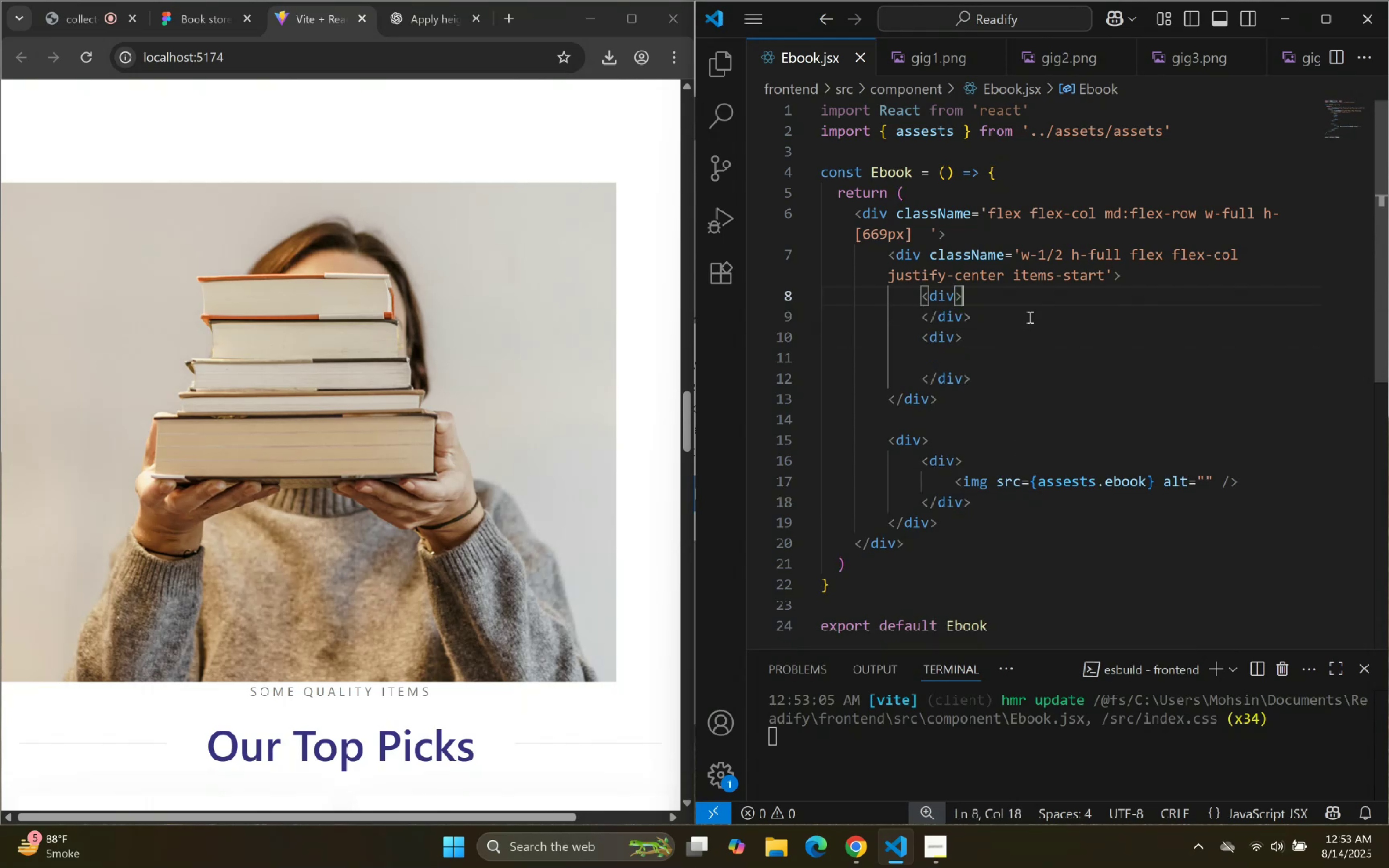 
key(Enter)
 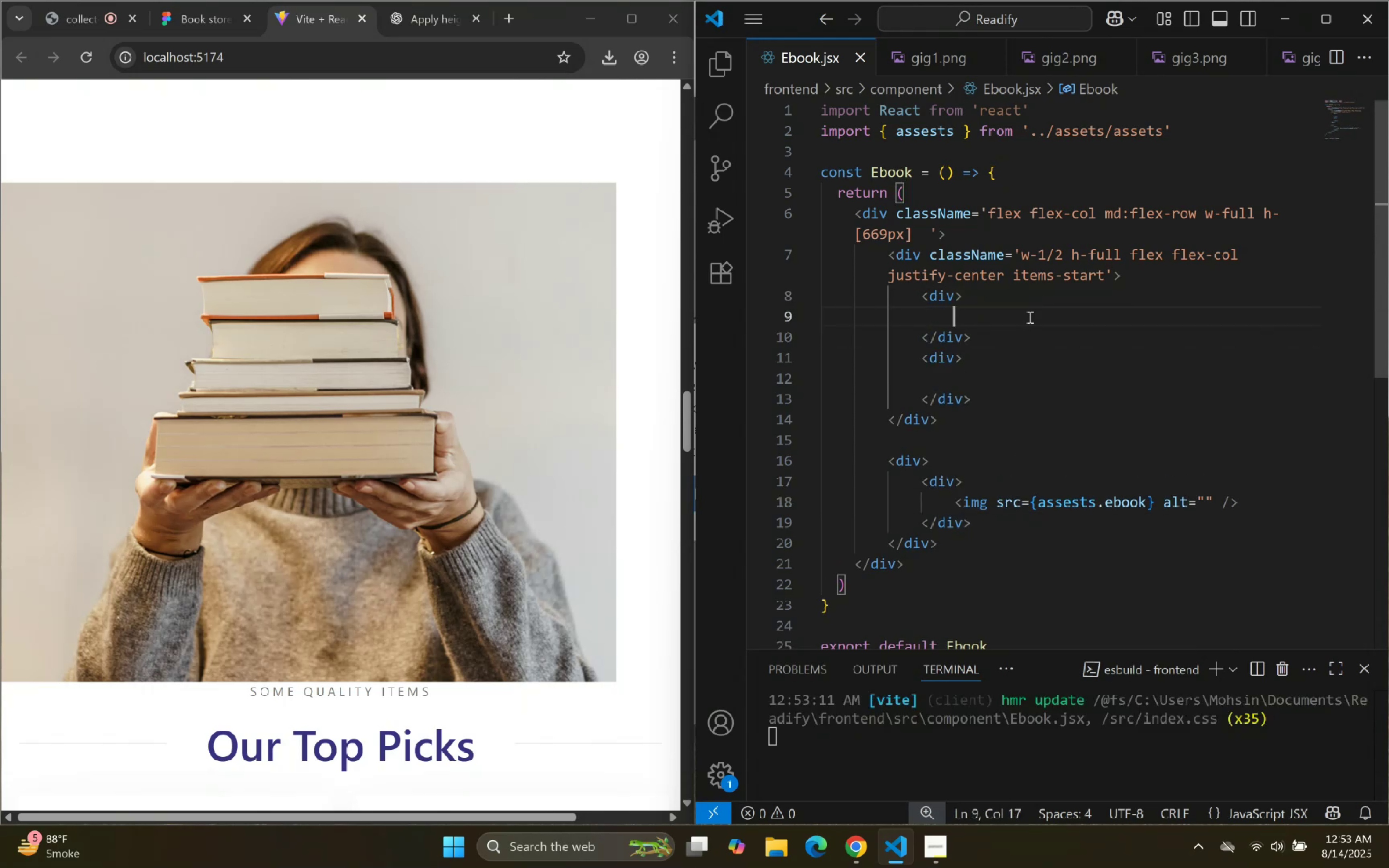 
wait(9.4)
 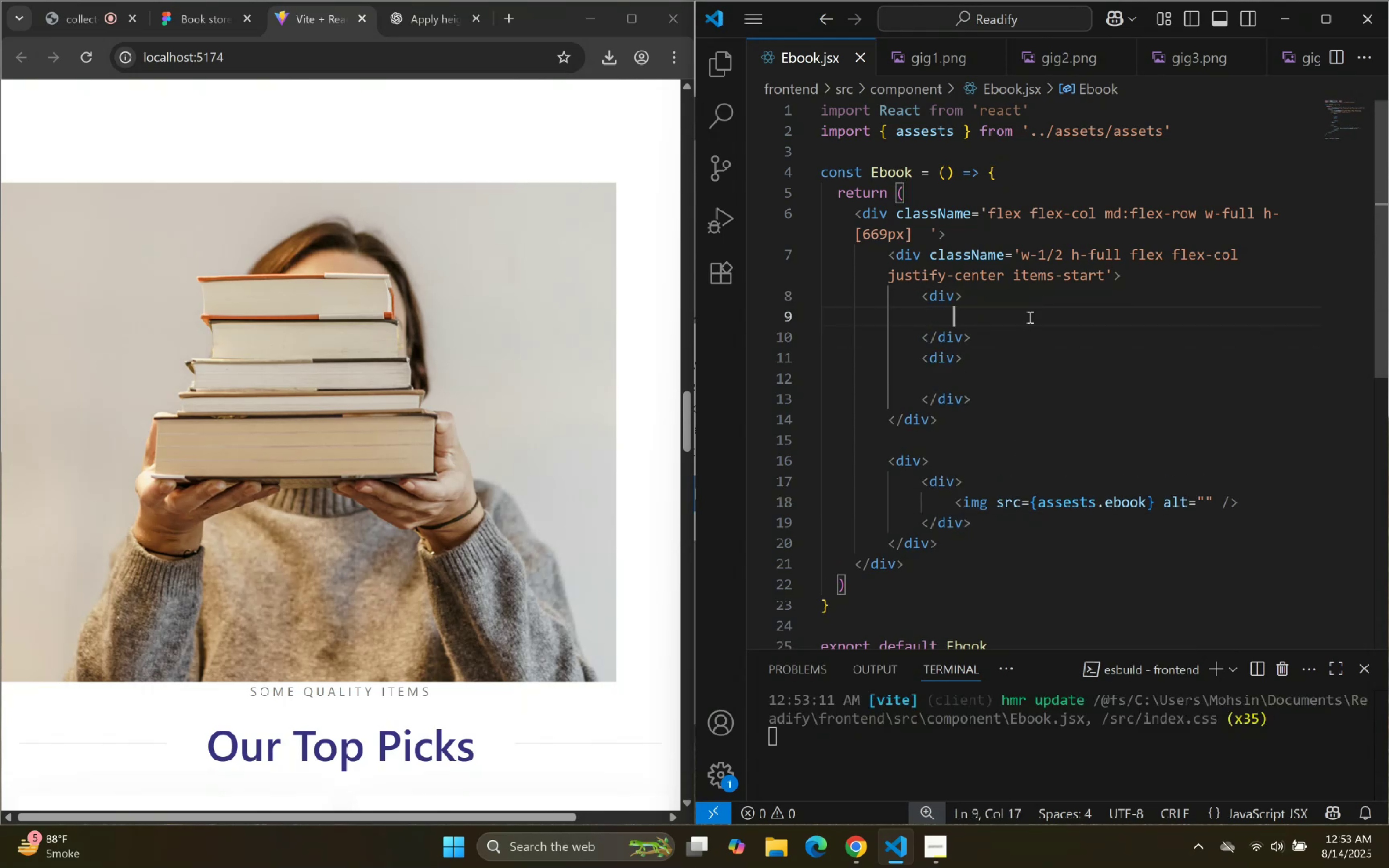 
key(ArrowUp)
 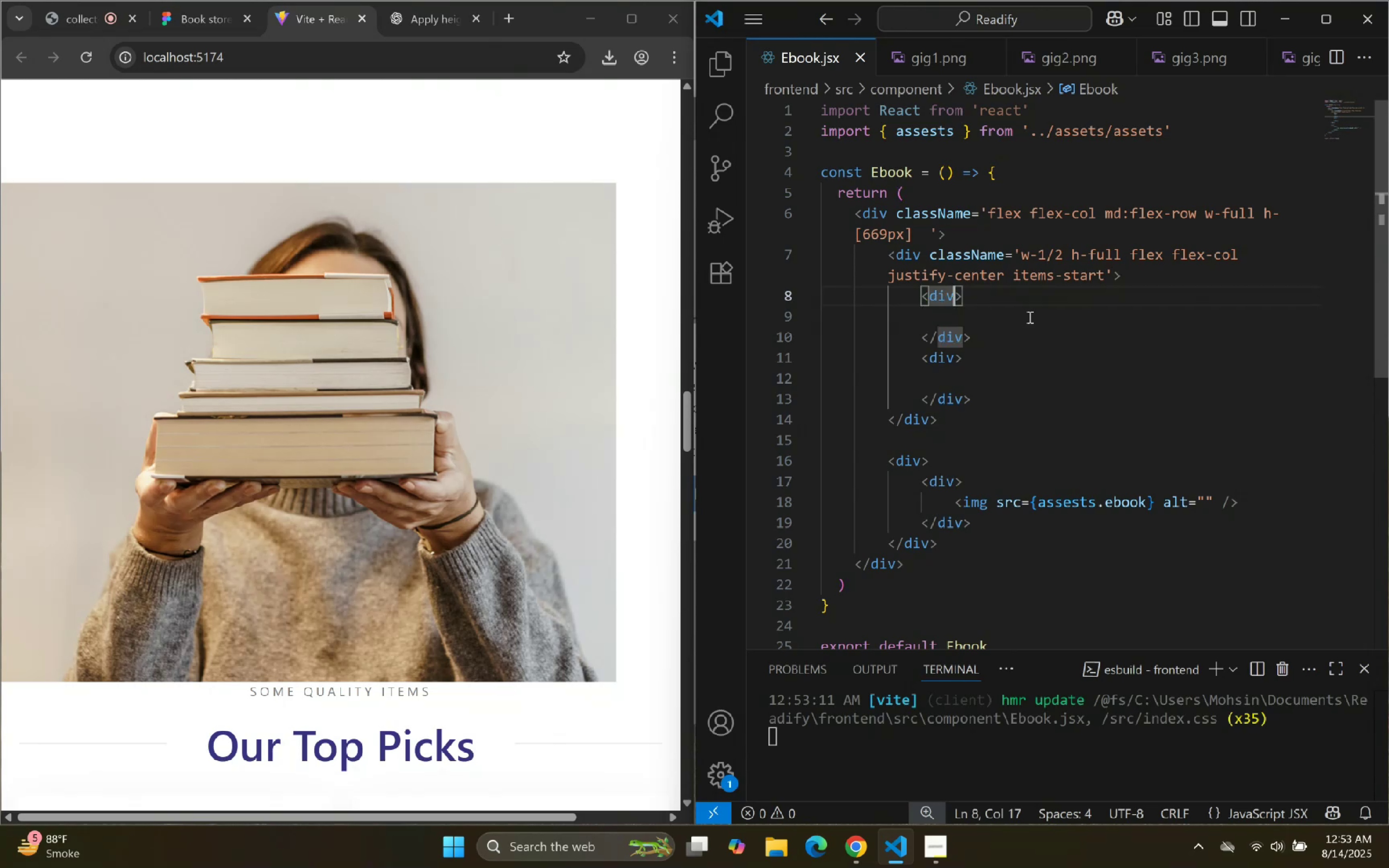 
type( clas)
 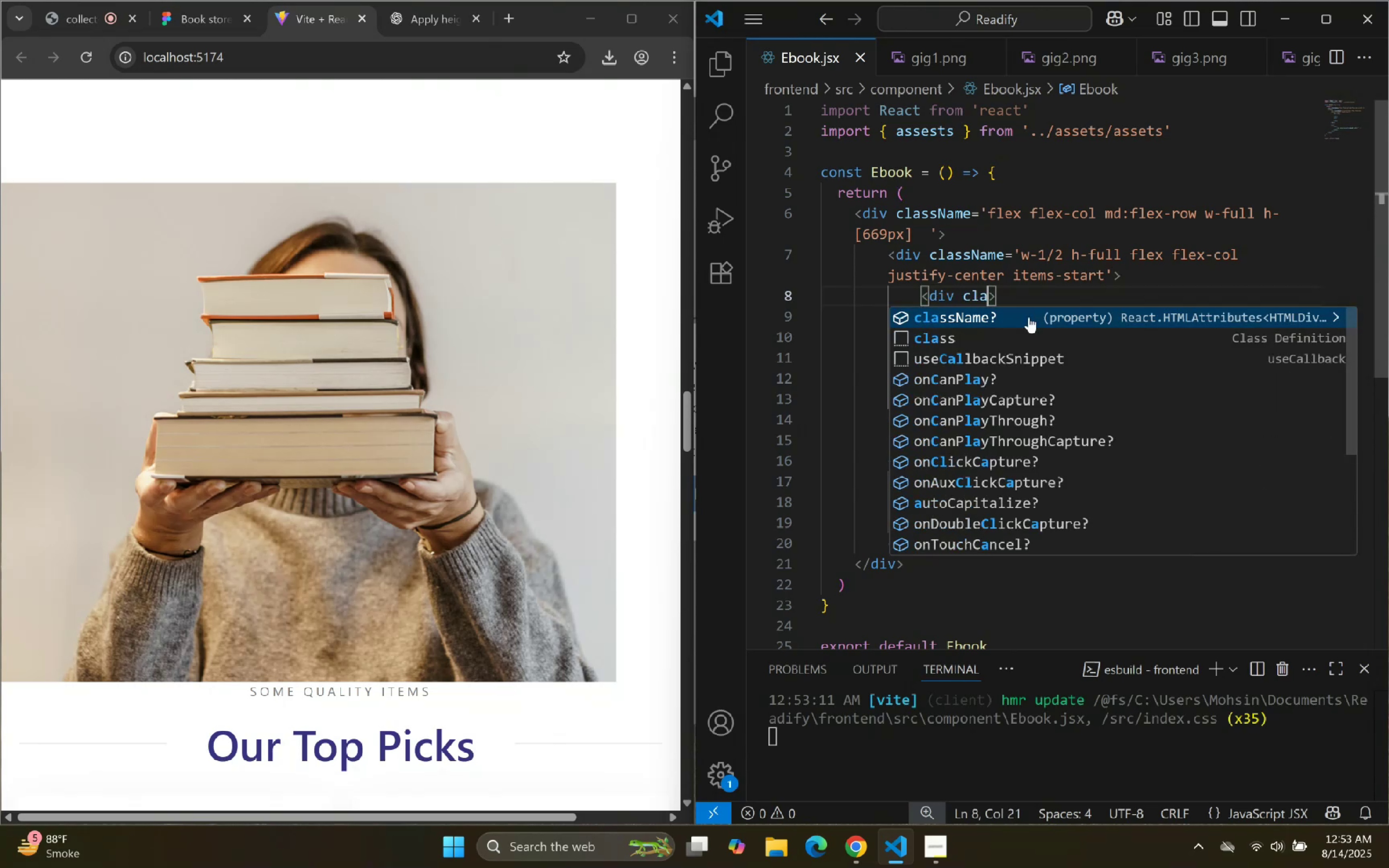 
key(Enter)
 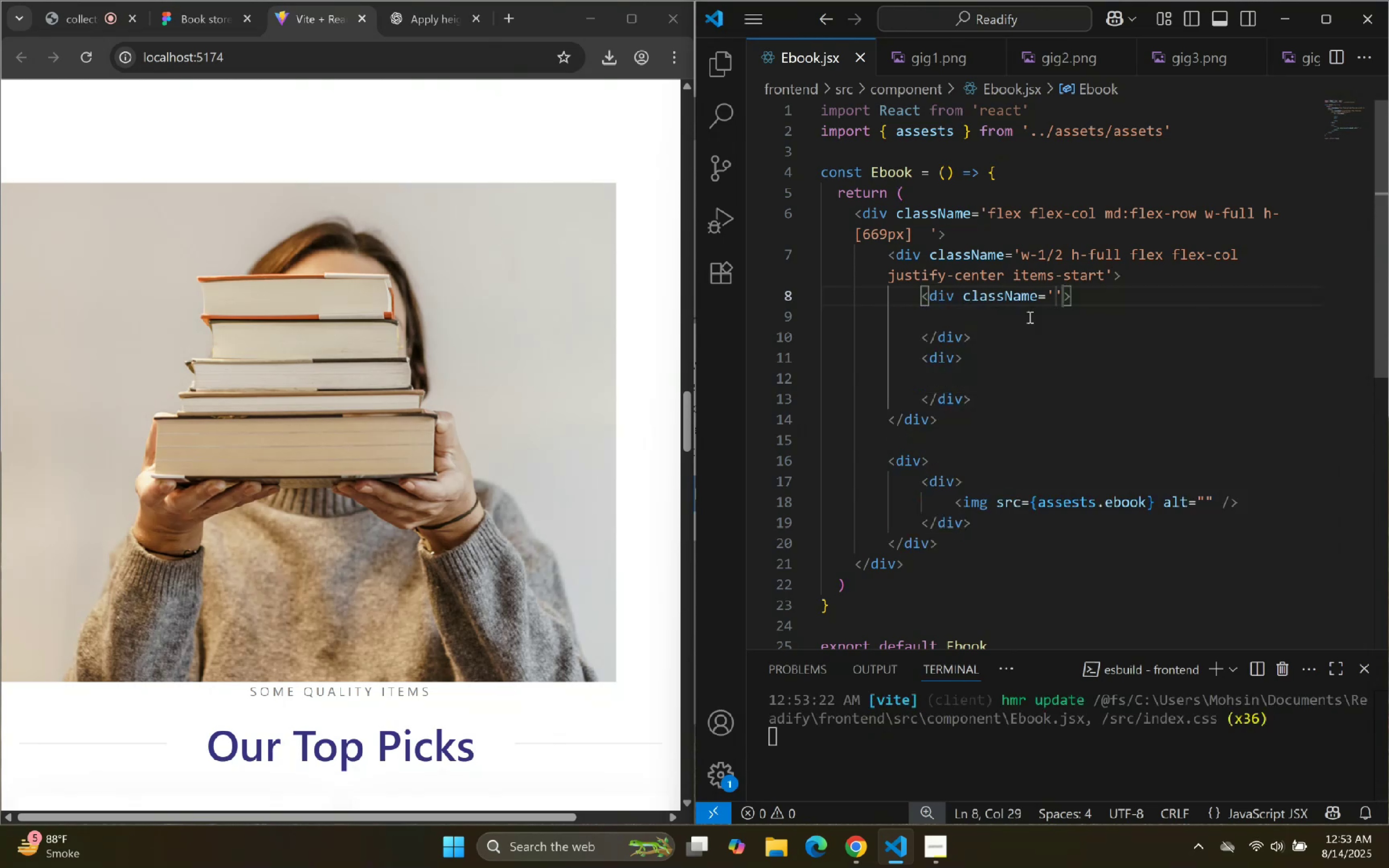 
type(flex flex-col just)
 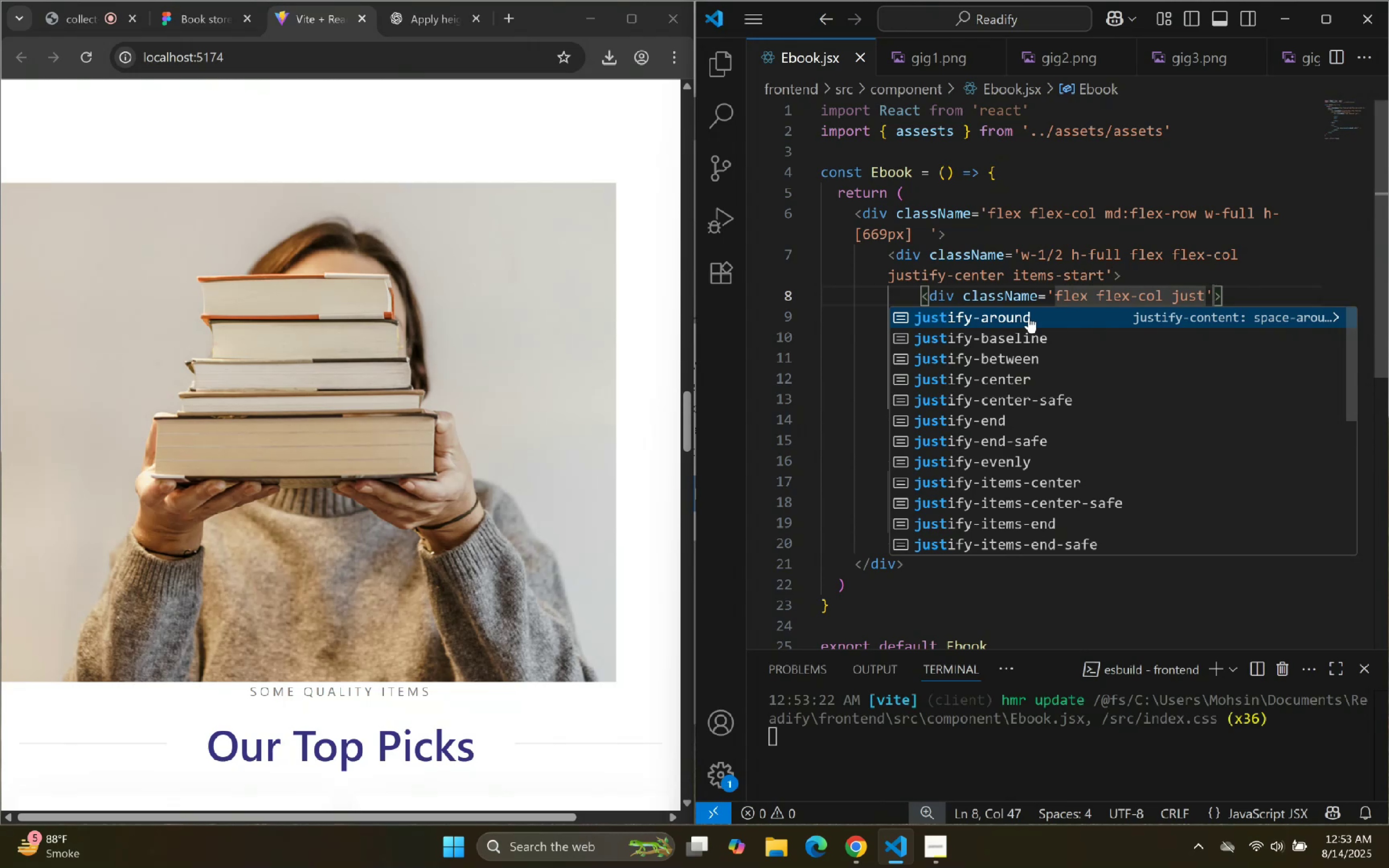 
key(ArrowDown)
 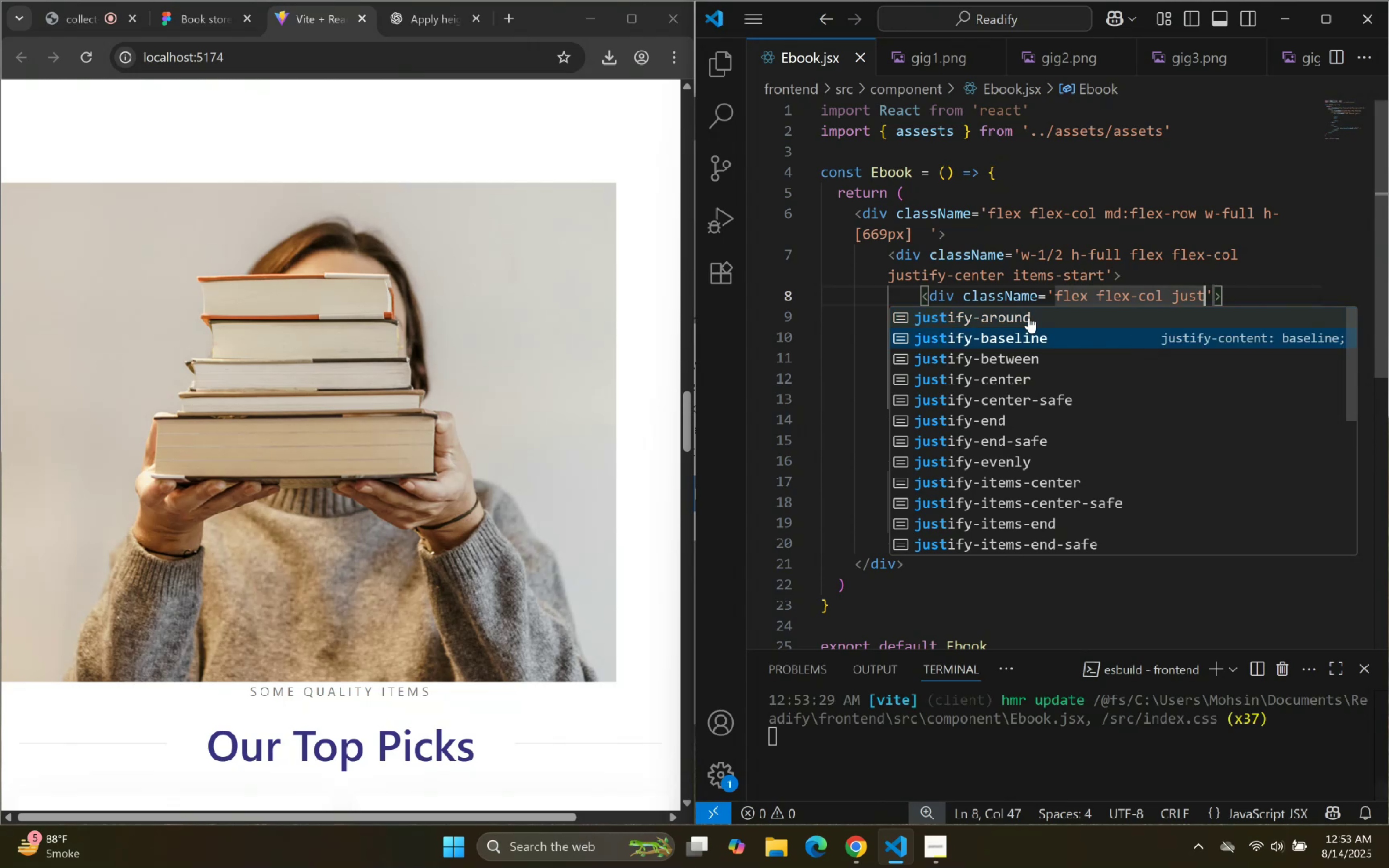 
key(ArrowDown)
 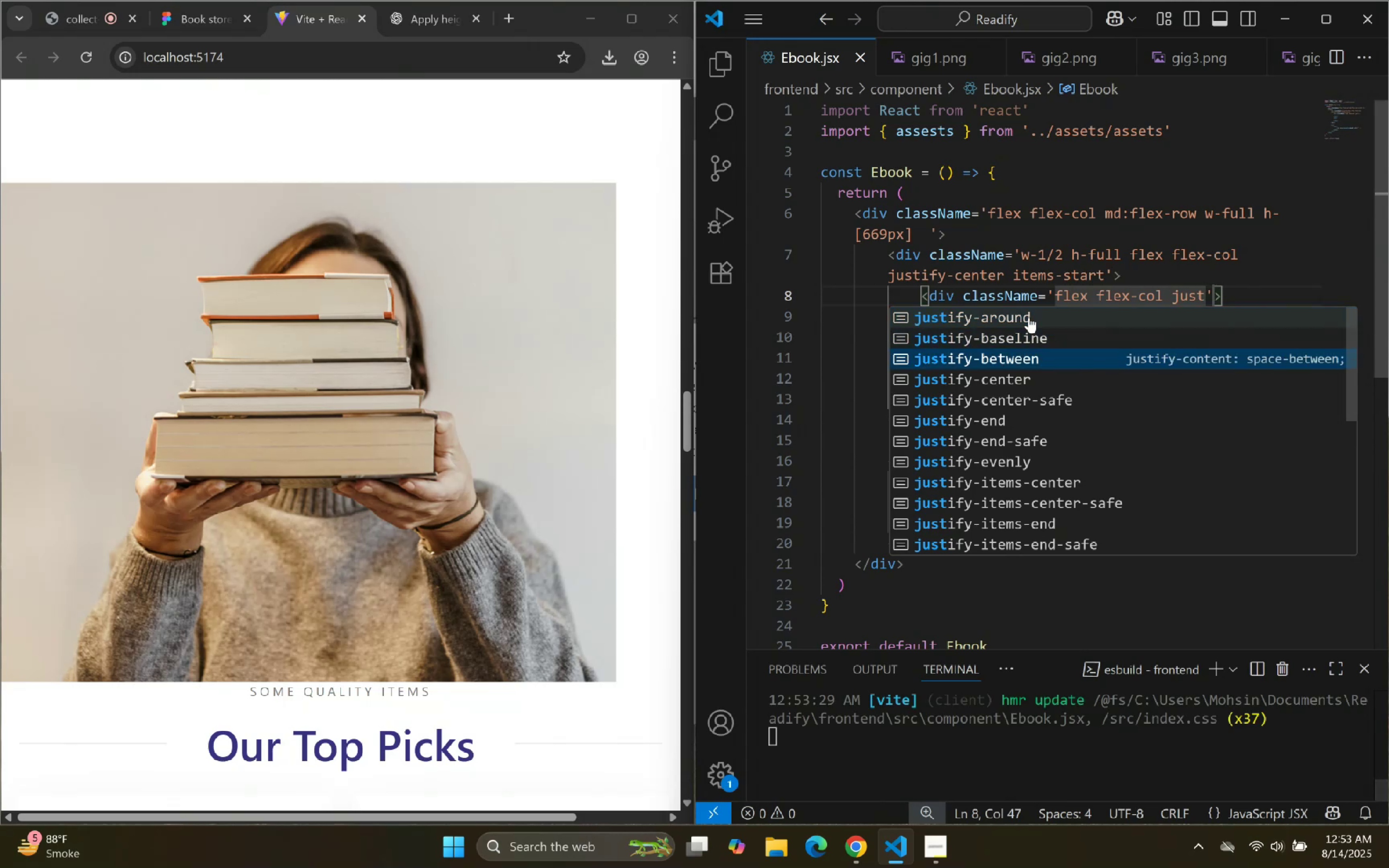 
key(ArrowDown)
 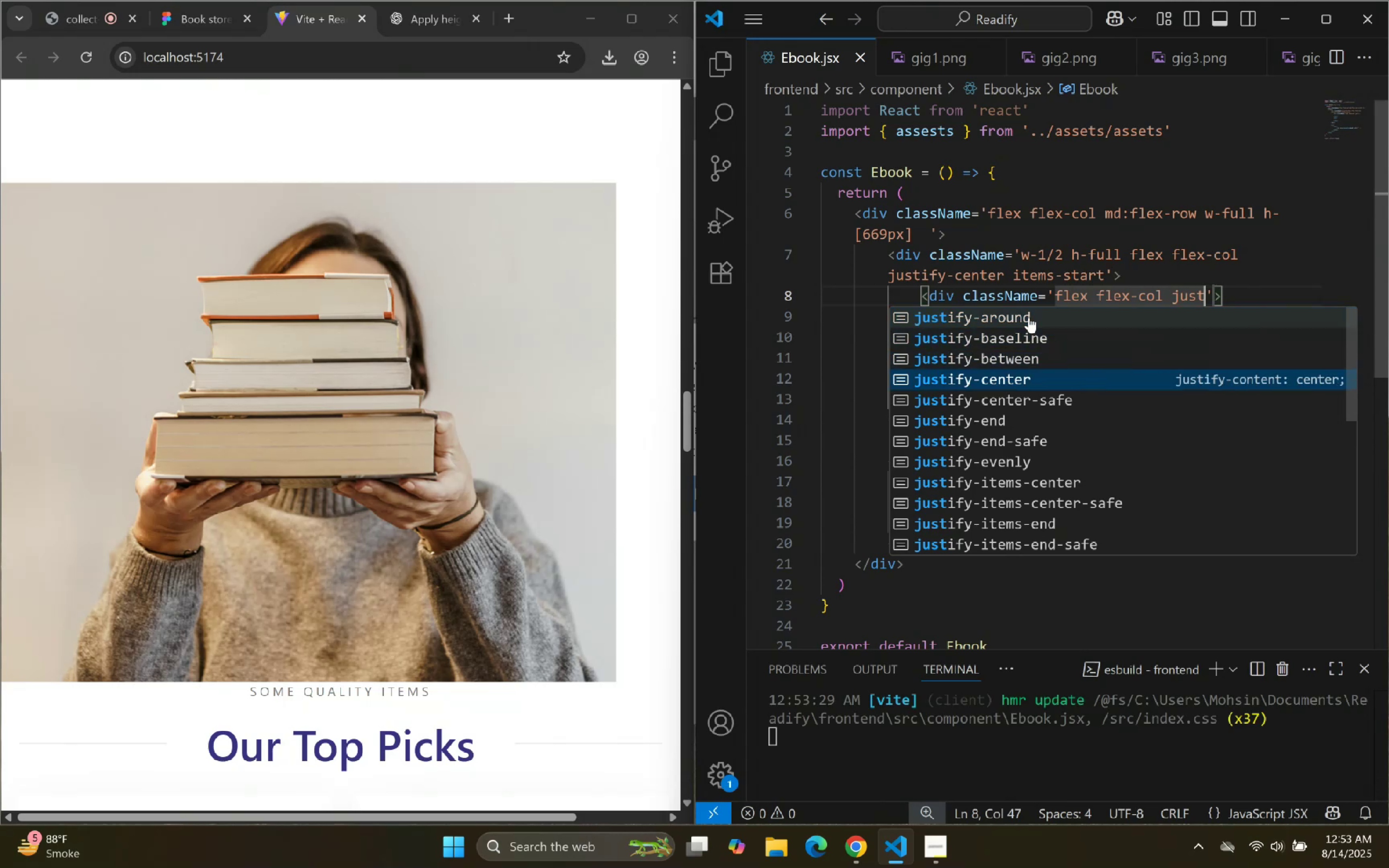 
key(Enter)
 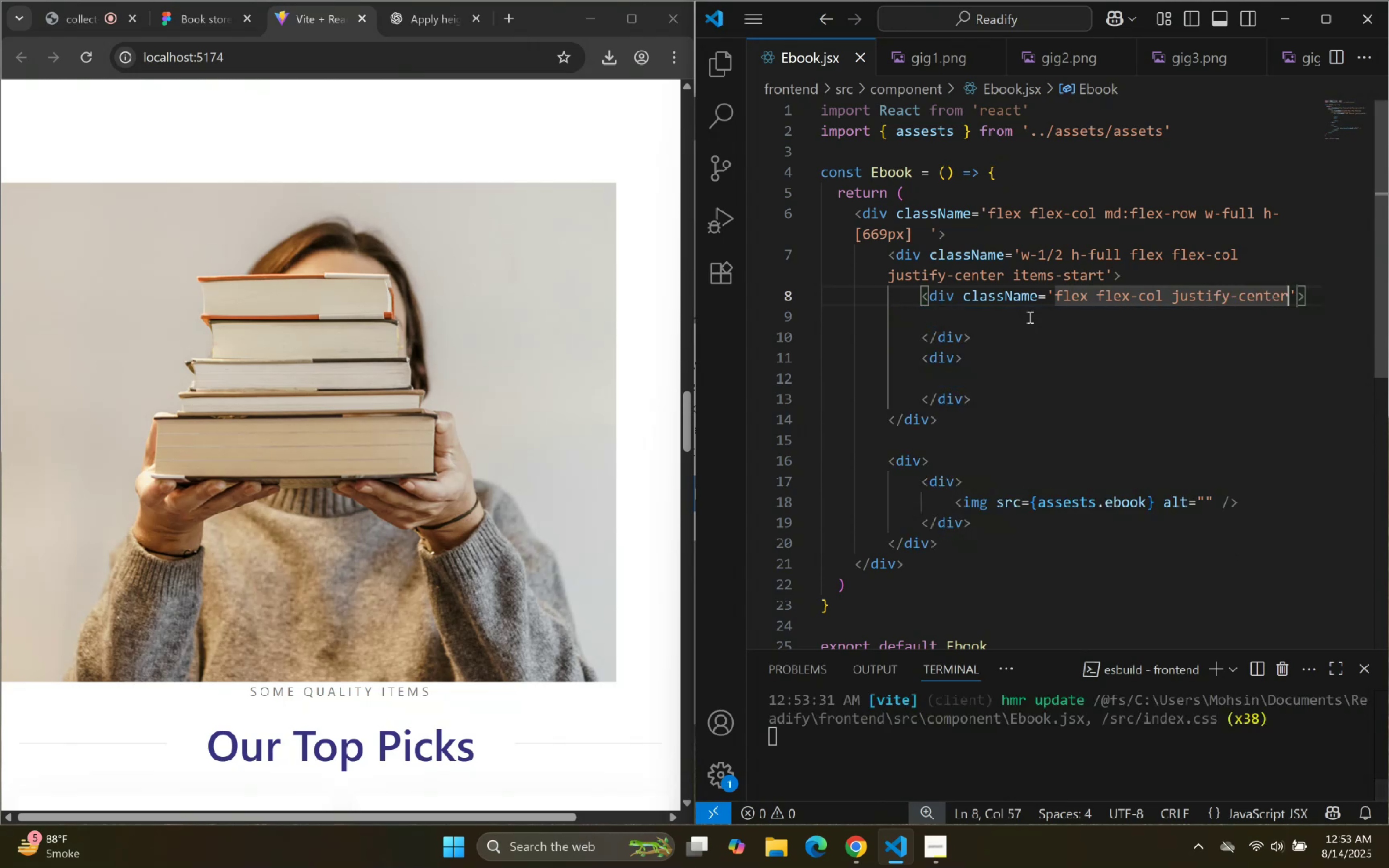 
type( item-start)
 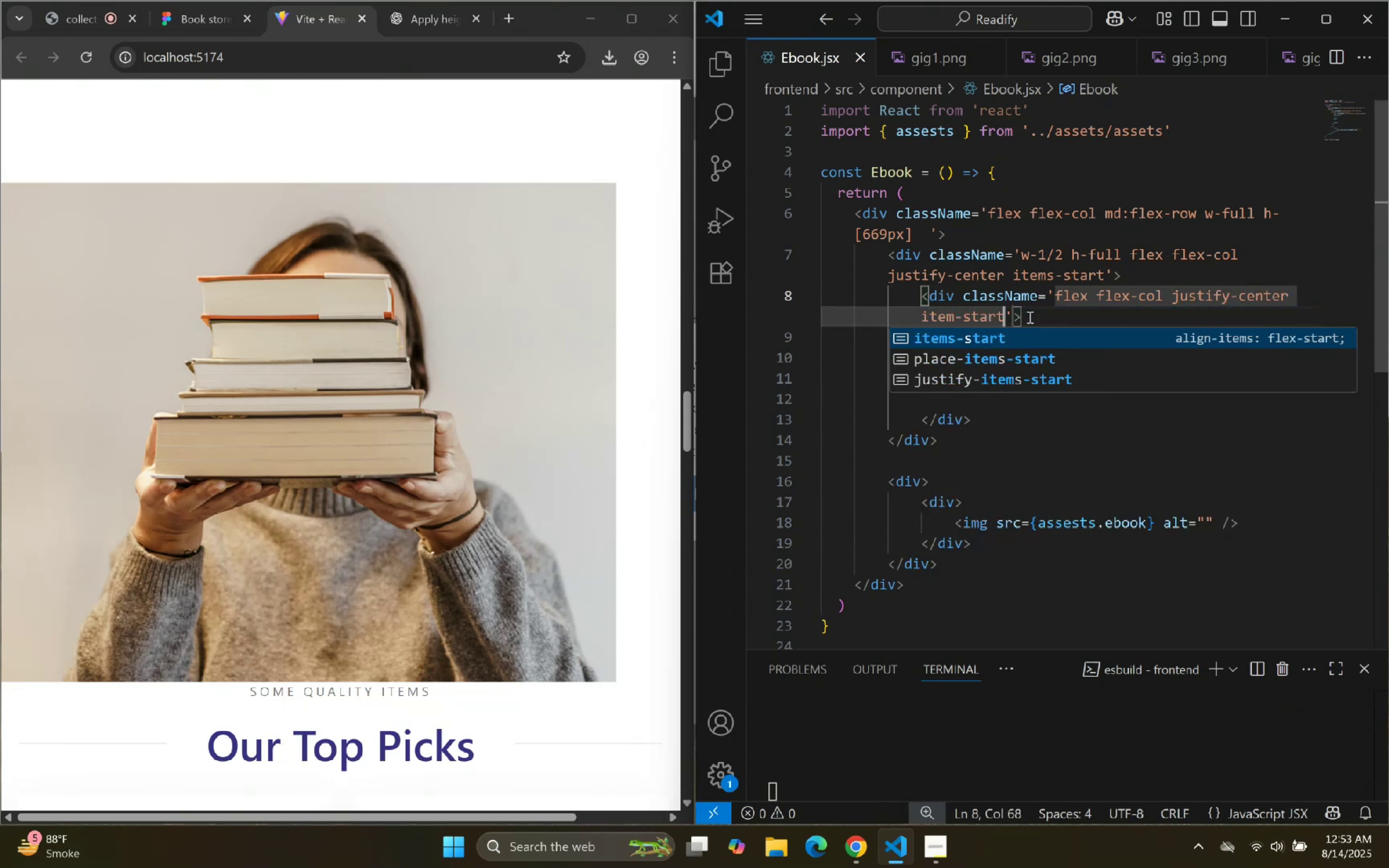 
key(ArrowRight)
 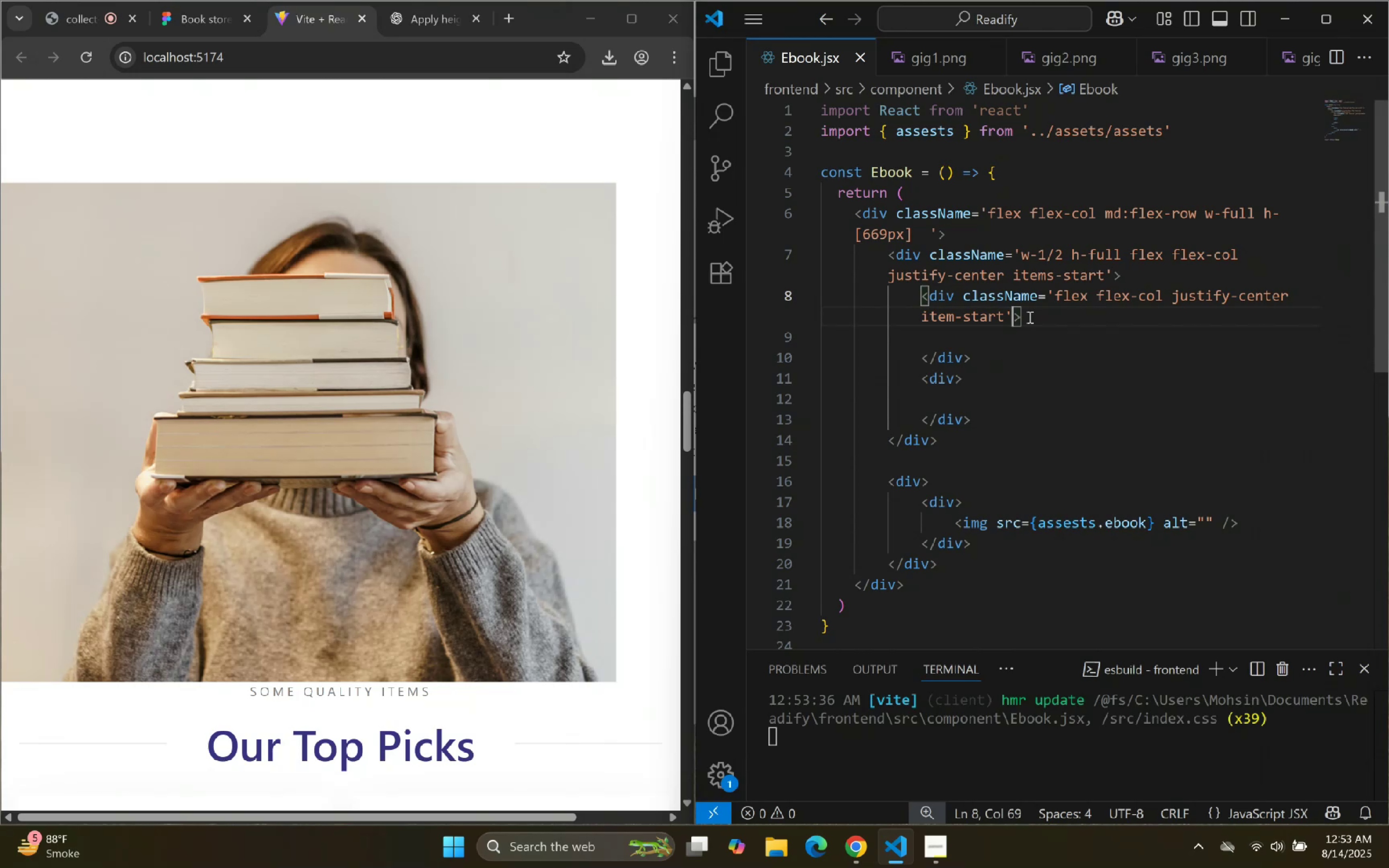 
wait(5.56)
 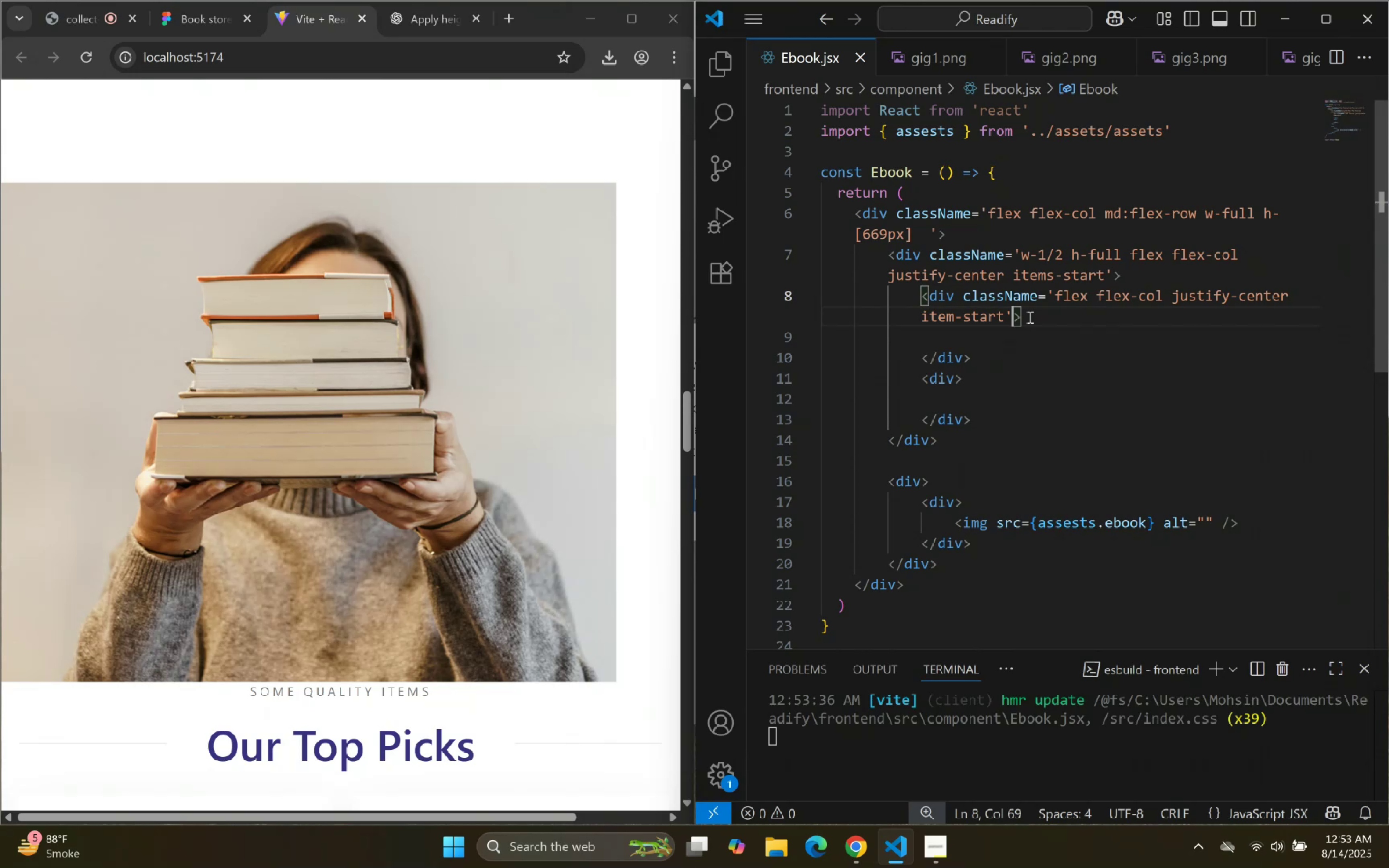 
key(ArrowDown)
 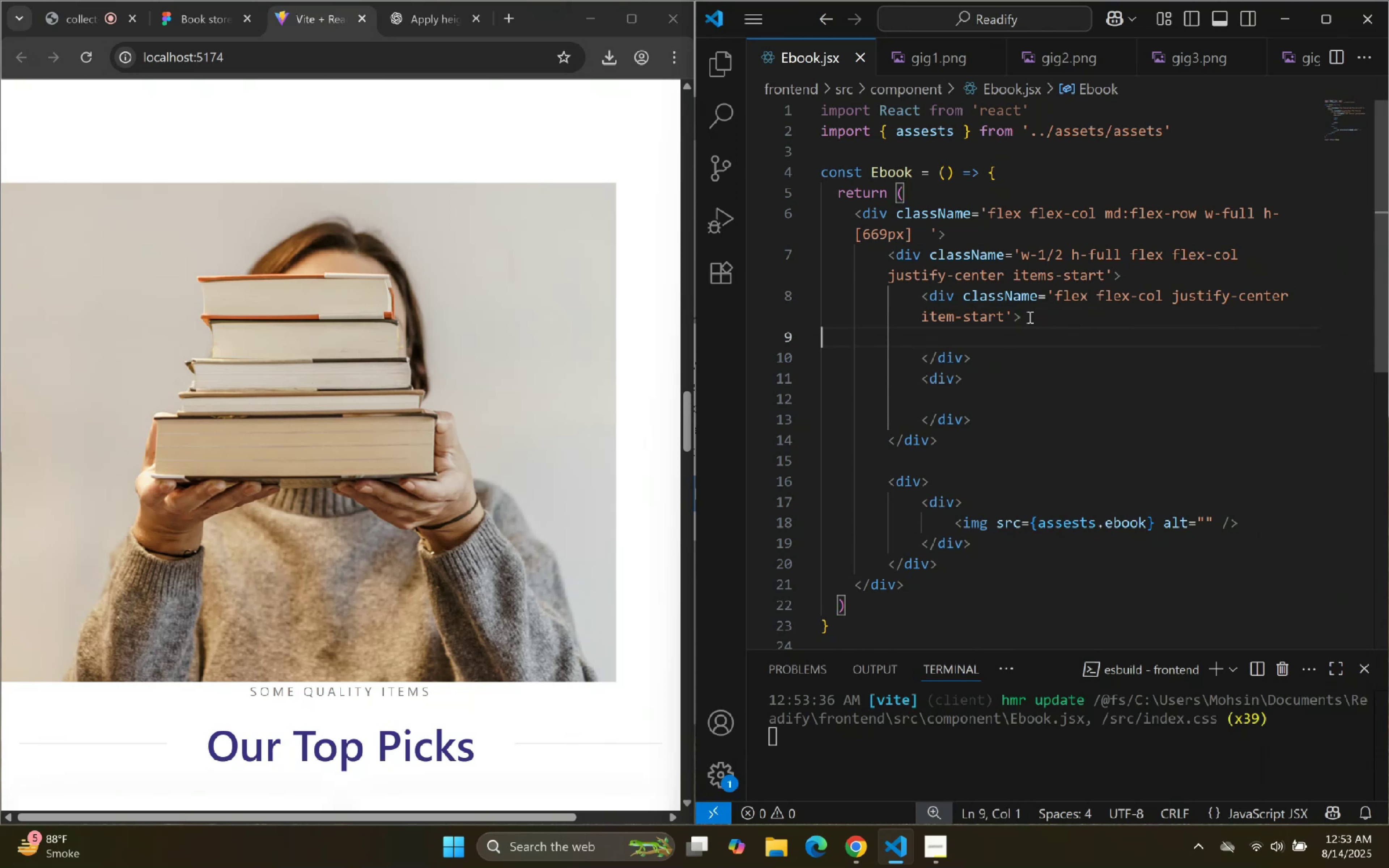 
type(div)
 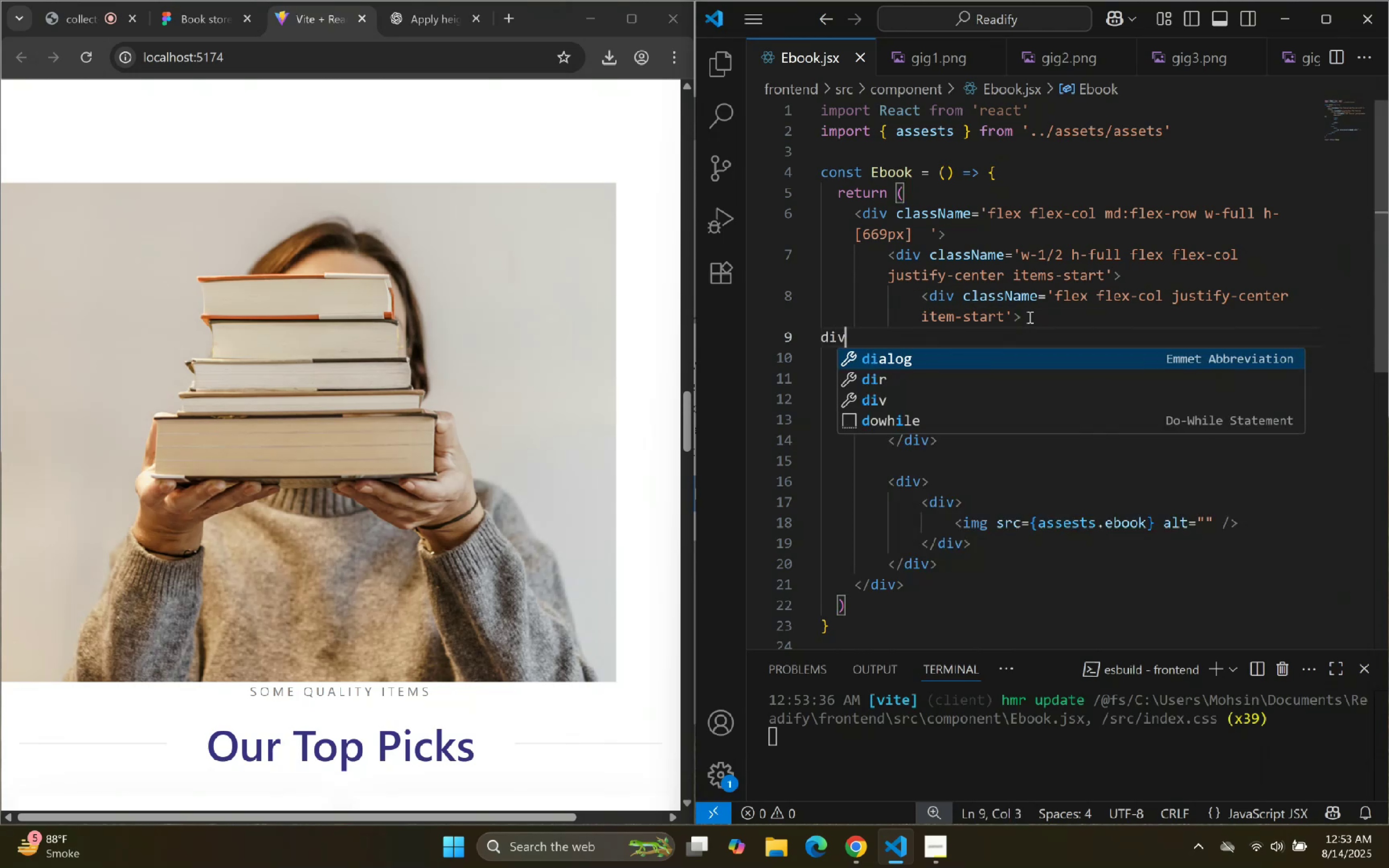 
key(Enter)
 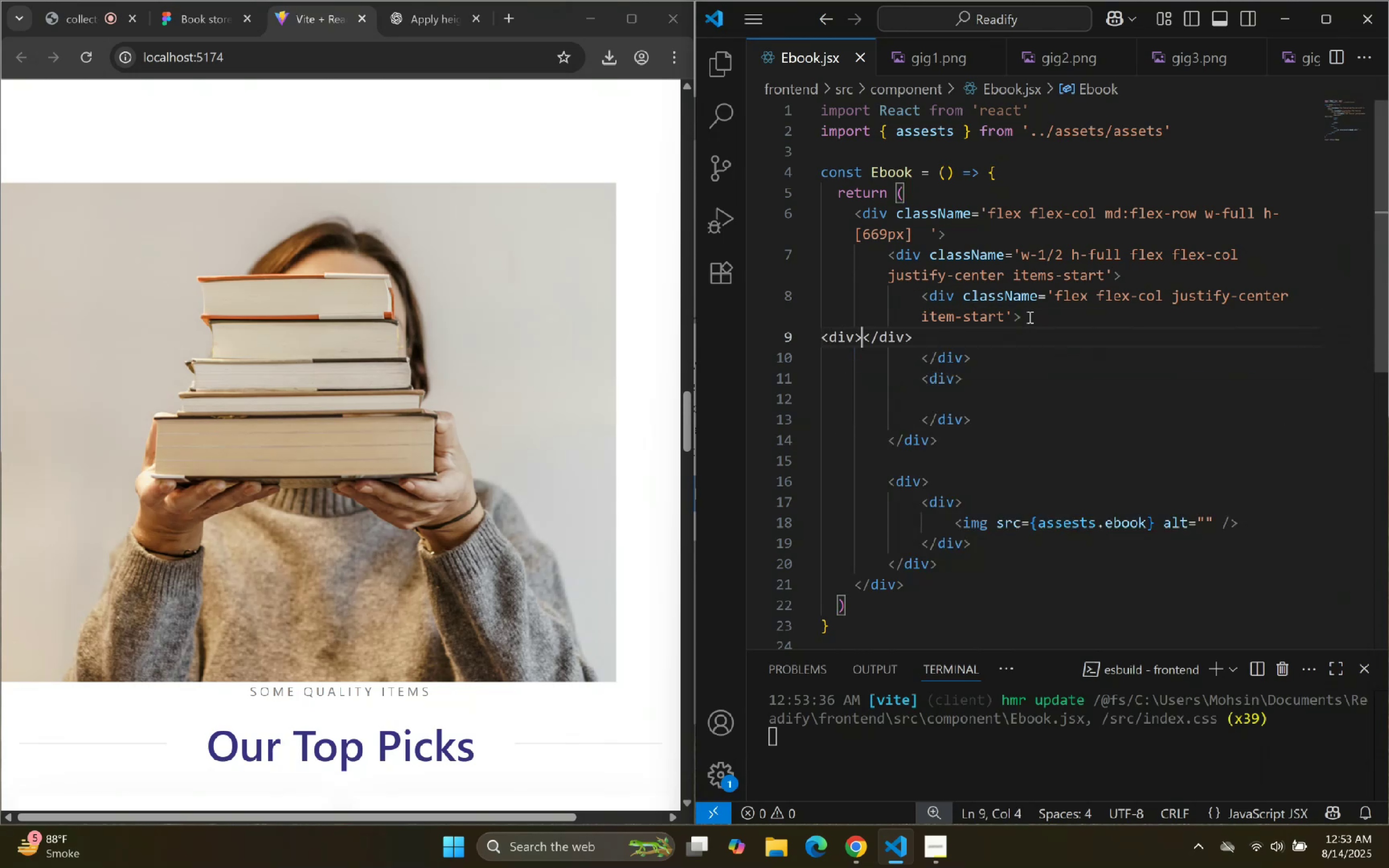 
key(Enter)
 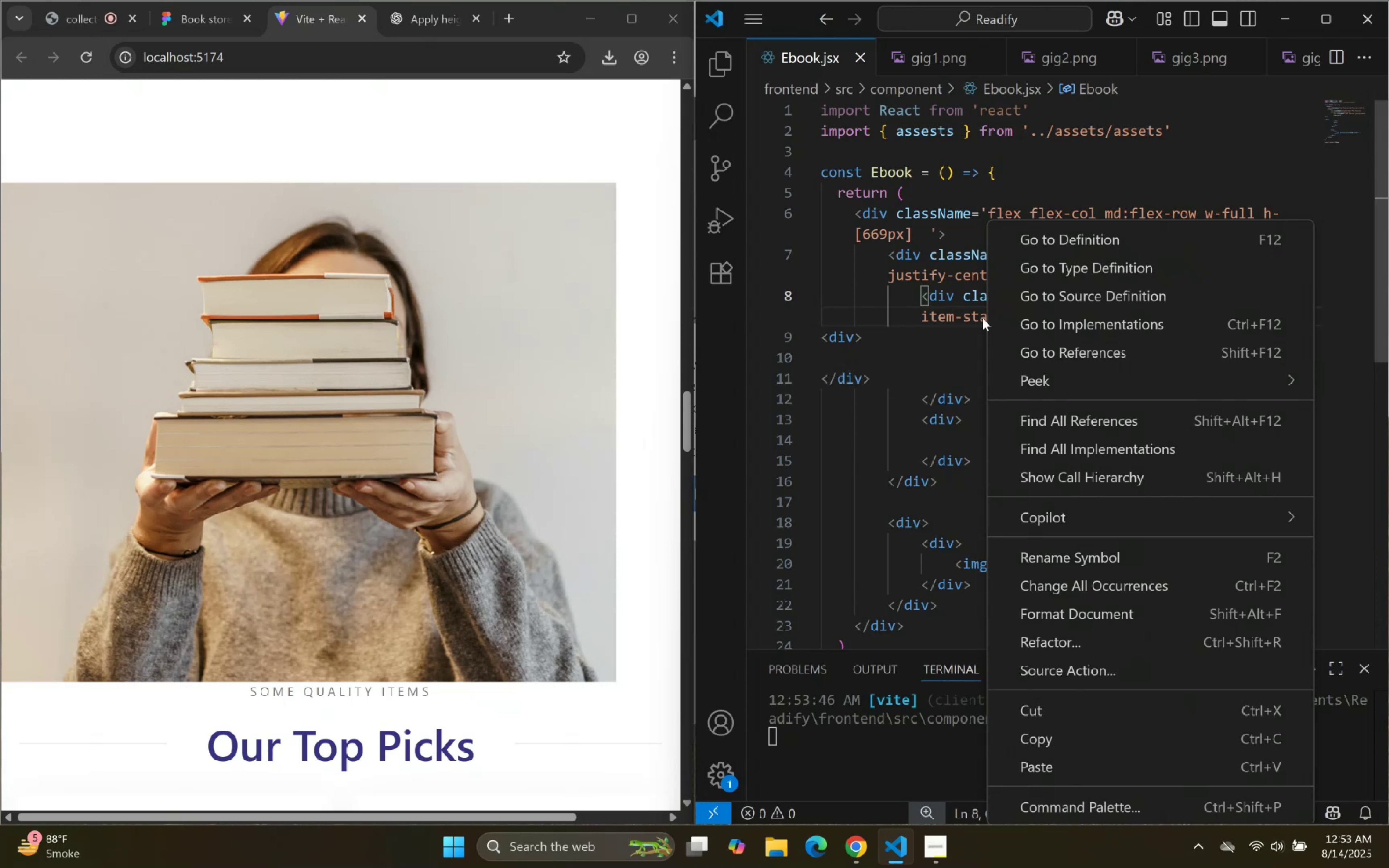 
double_click([1086, 439])
 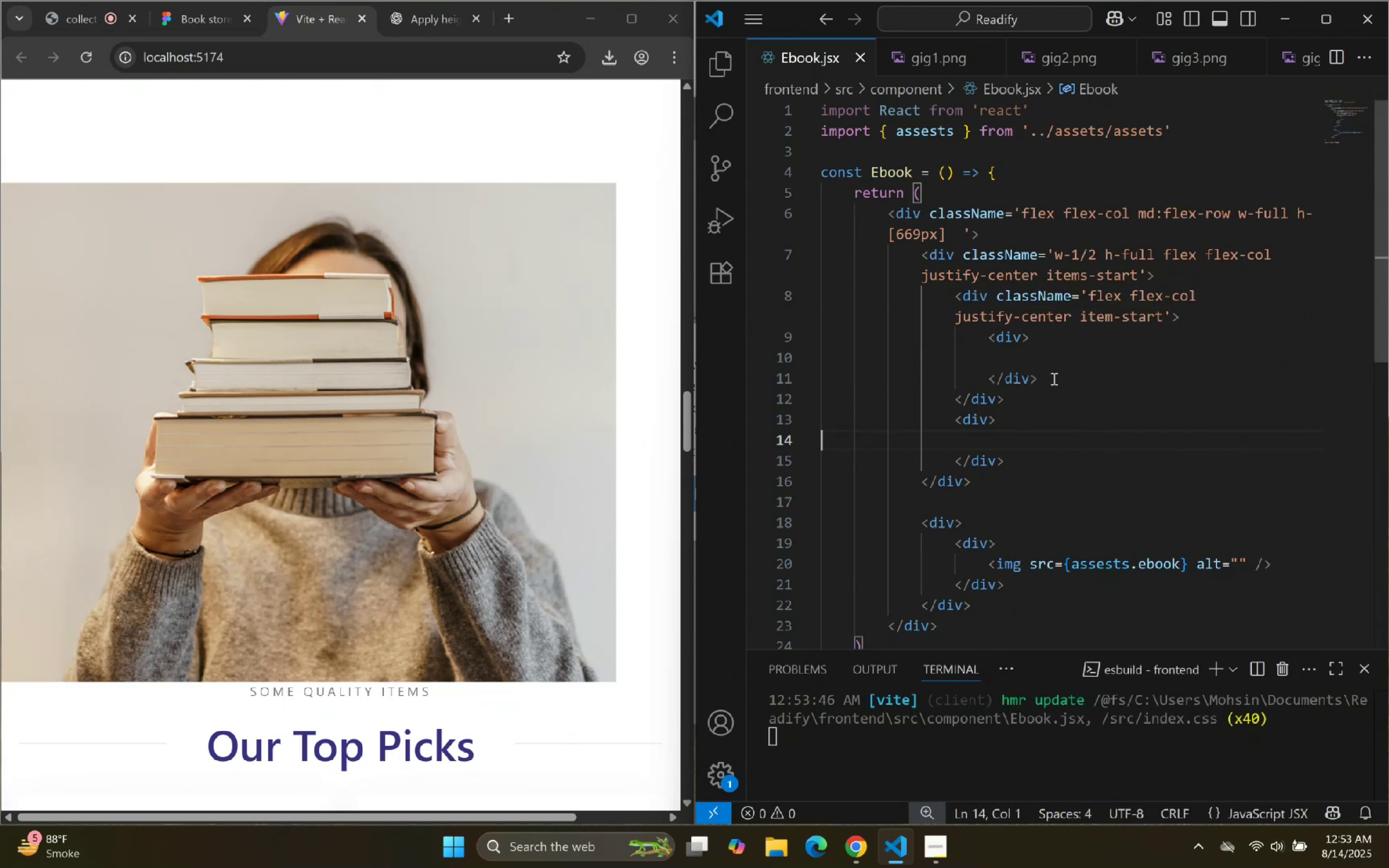 
triple_click([1050, 359])
 